 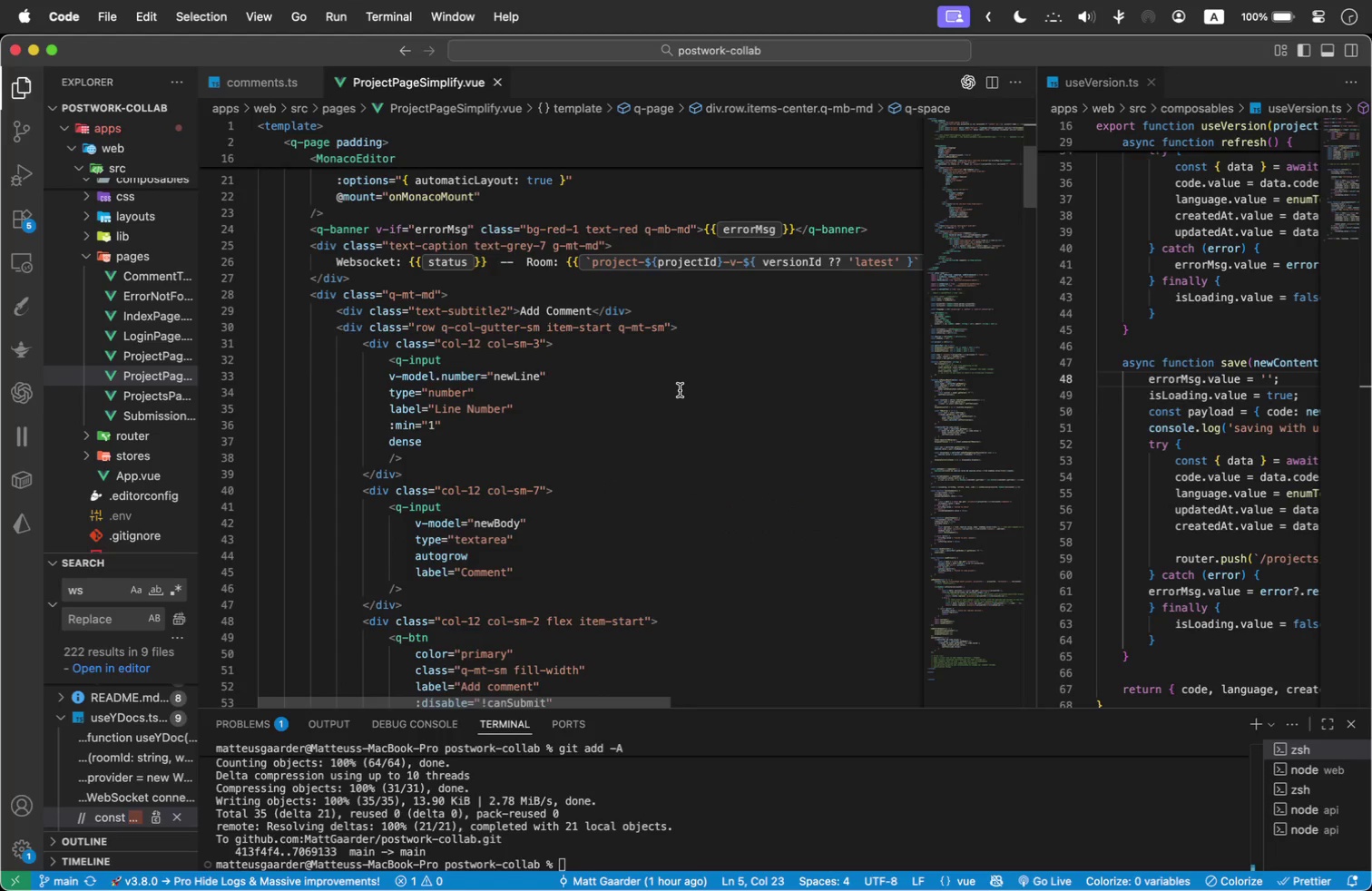 
scroll: coordinate [617, 436], scroll_direction: down, amount: 2.0
 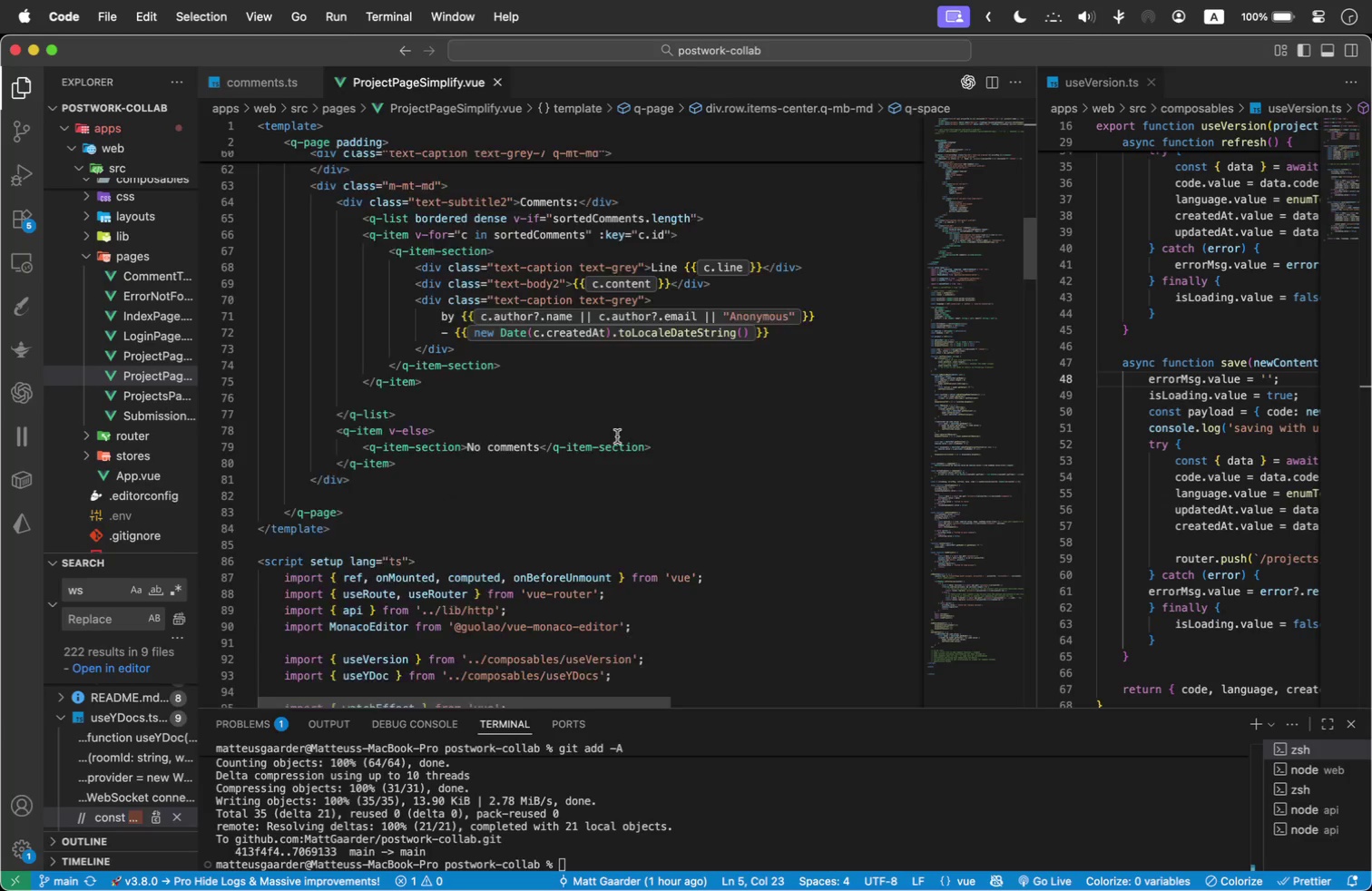 
scroll: coordinate [617, 436], scroll_direction: up, amount: 4.0
 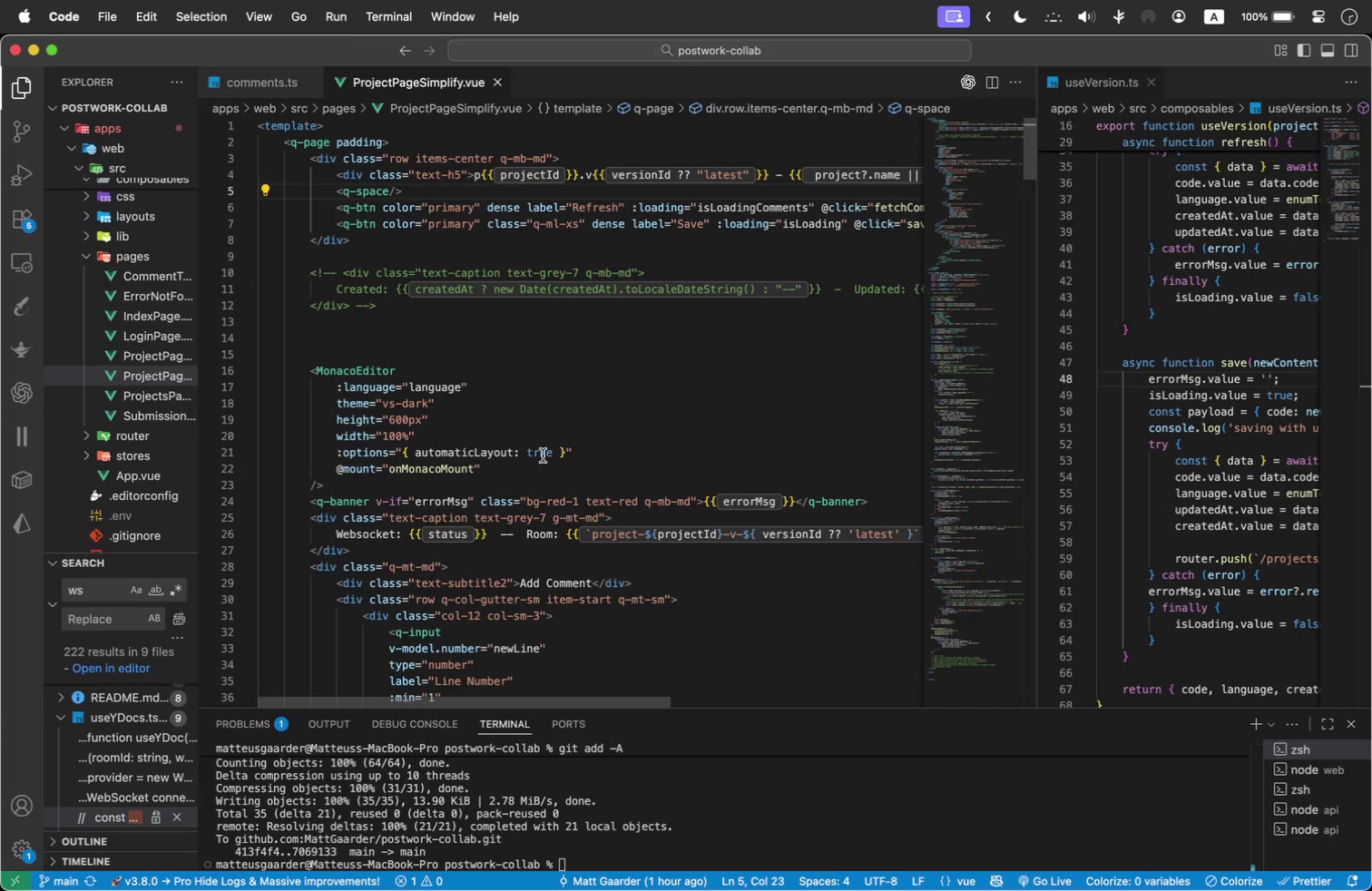 
left_click([554, 449])
 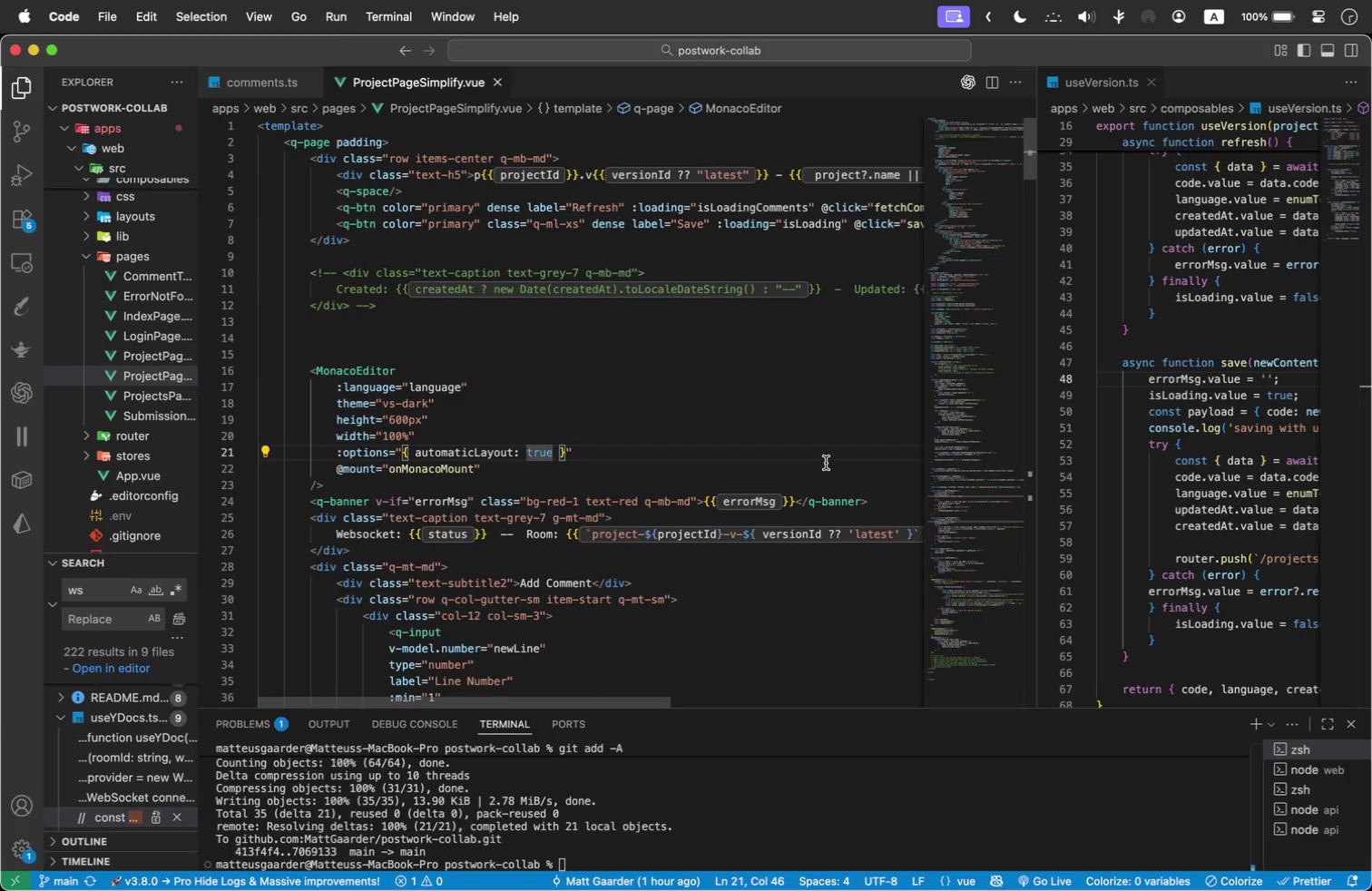 
type(, gl)
 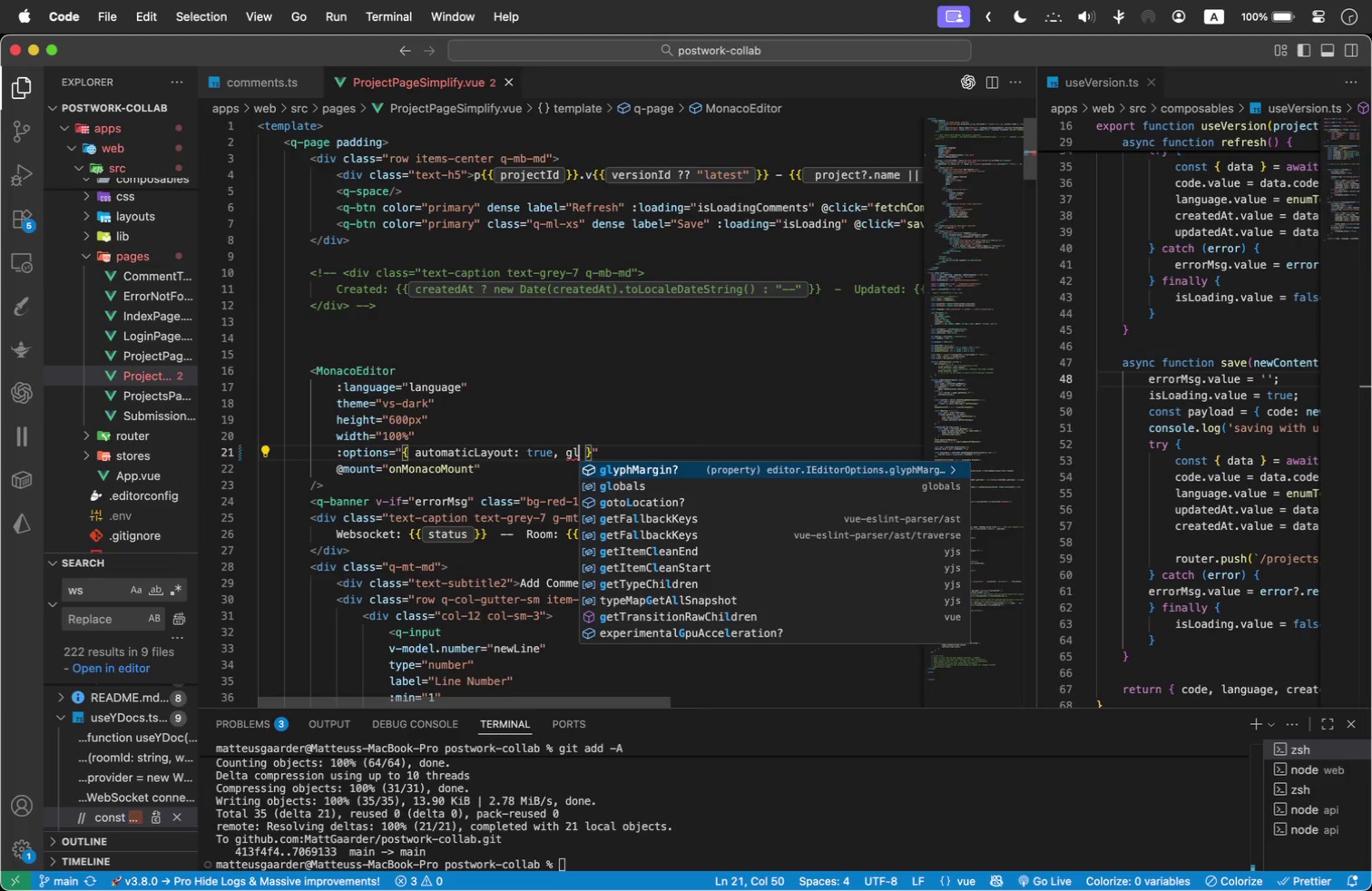 
key(Enter)
 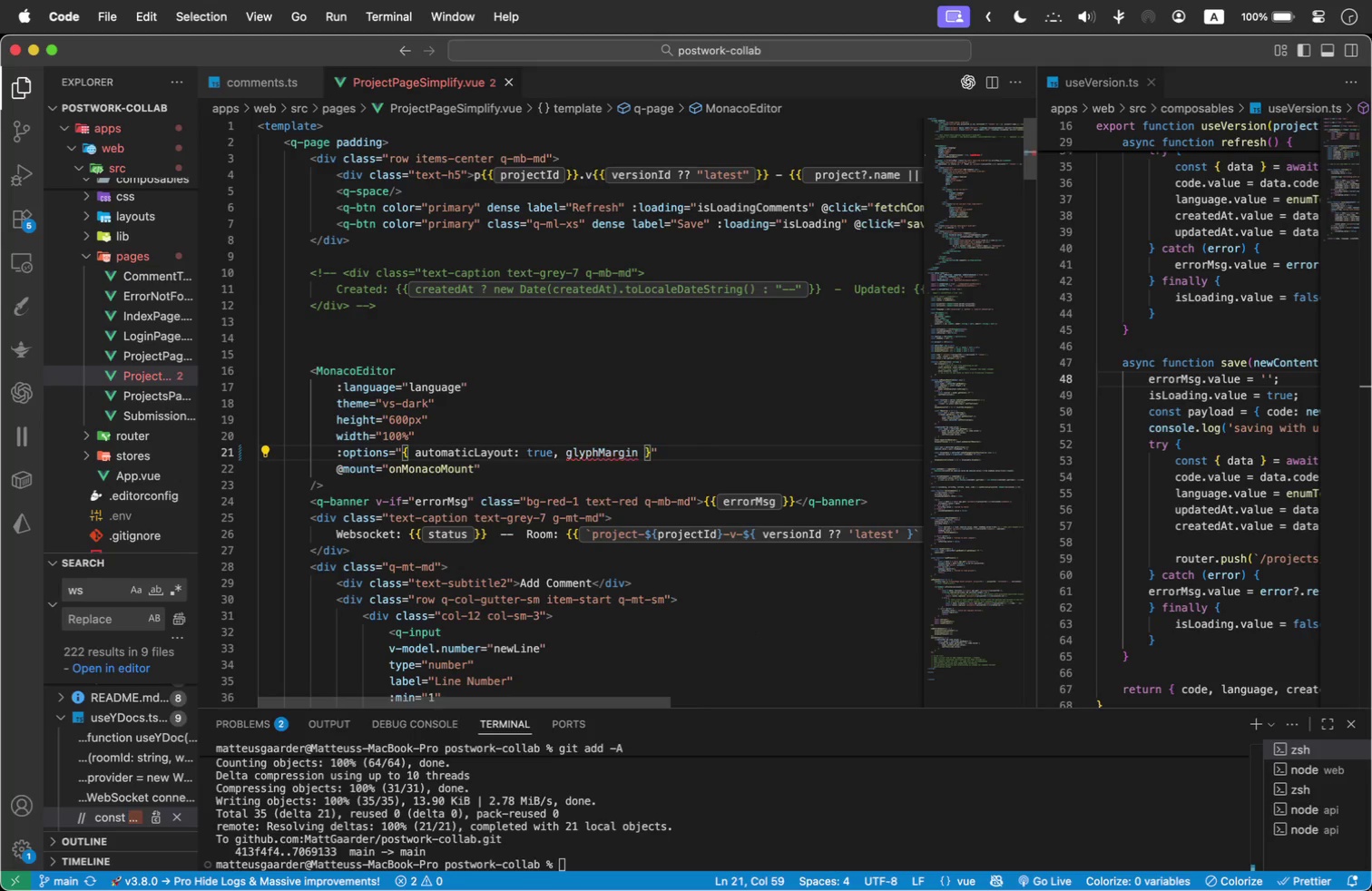 
type(: true)
 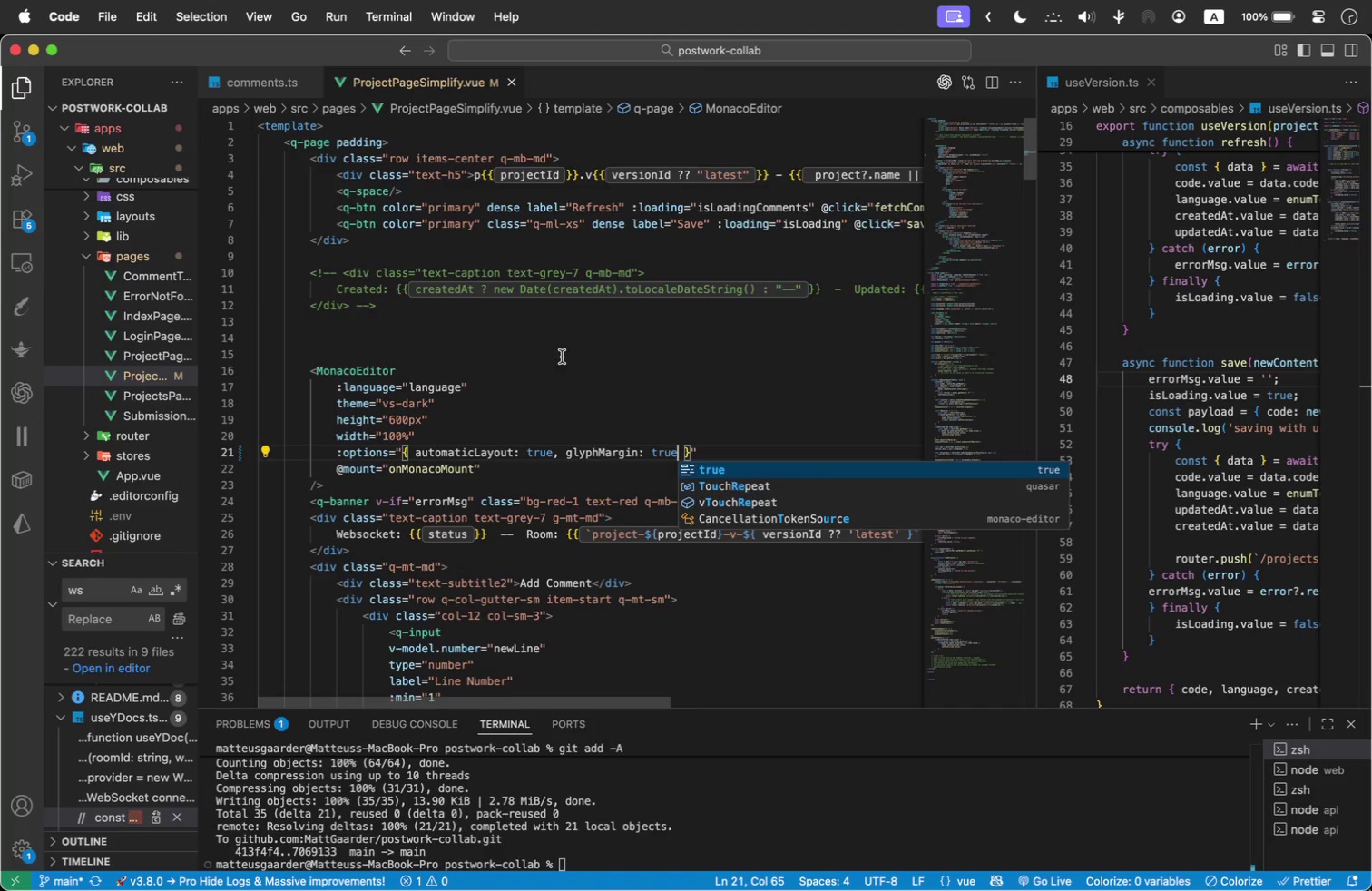 
left_click([511, 357])
 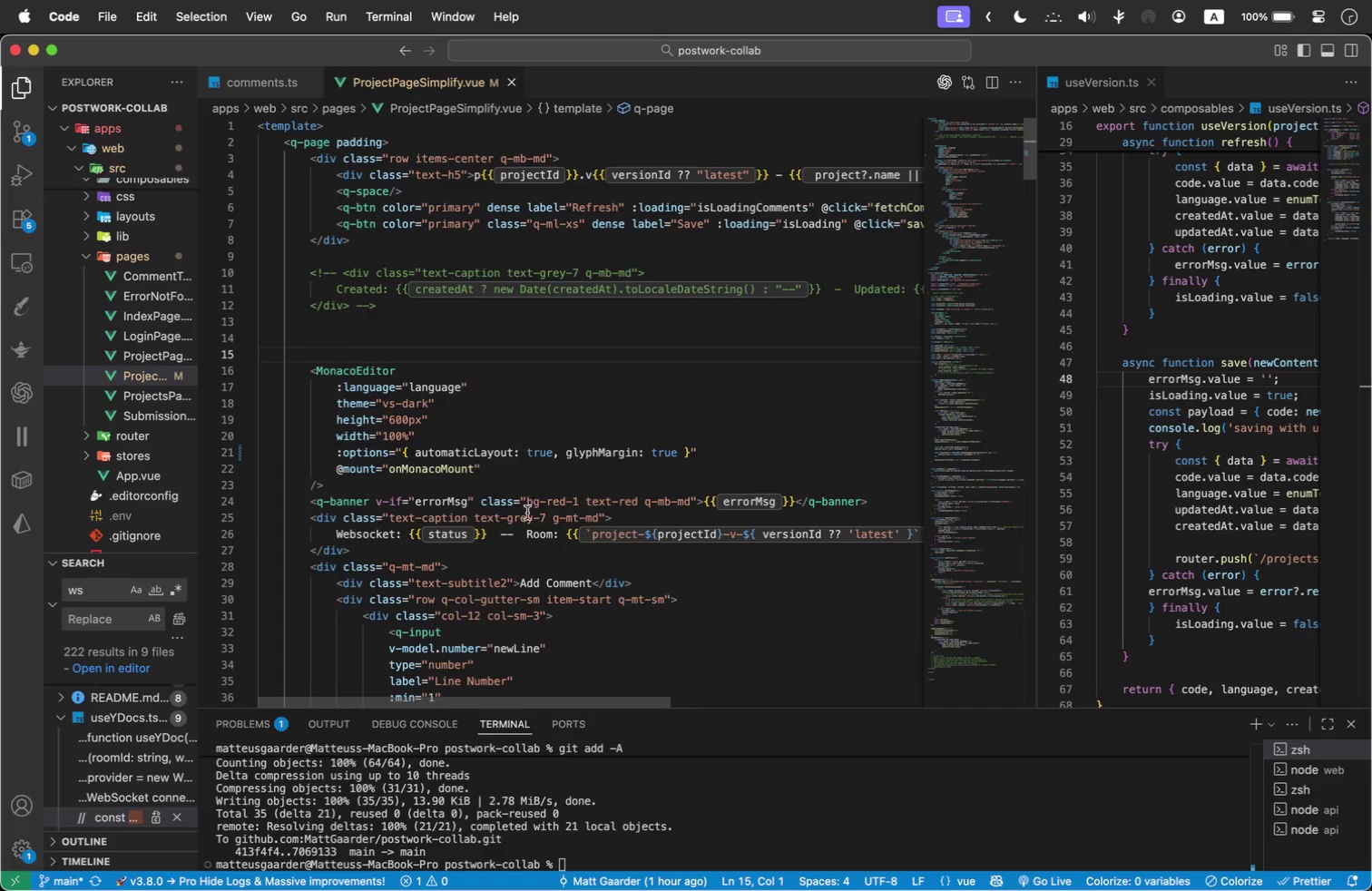 
left_click([541, 471])
 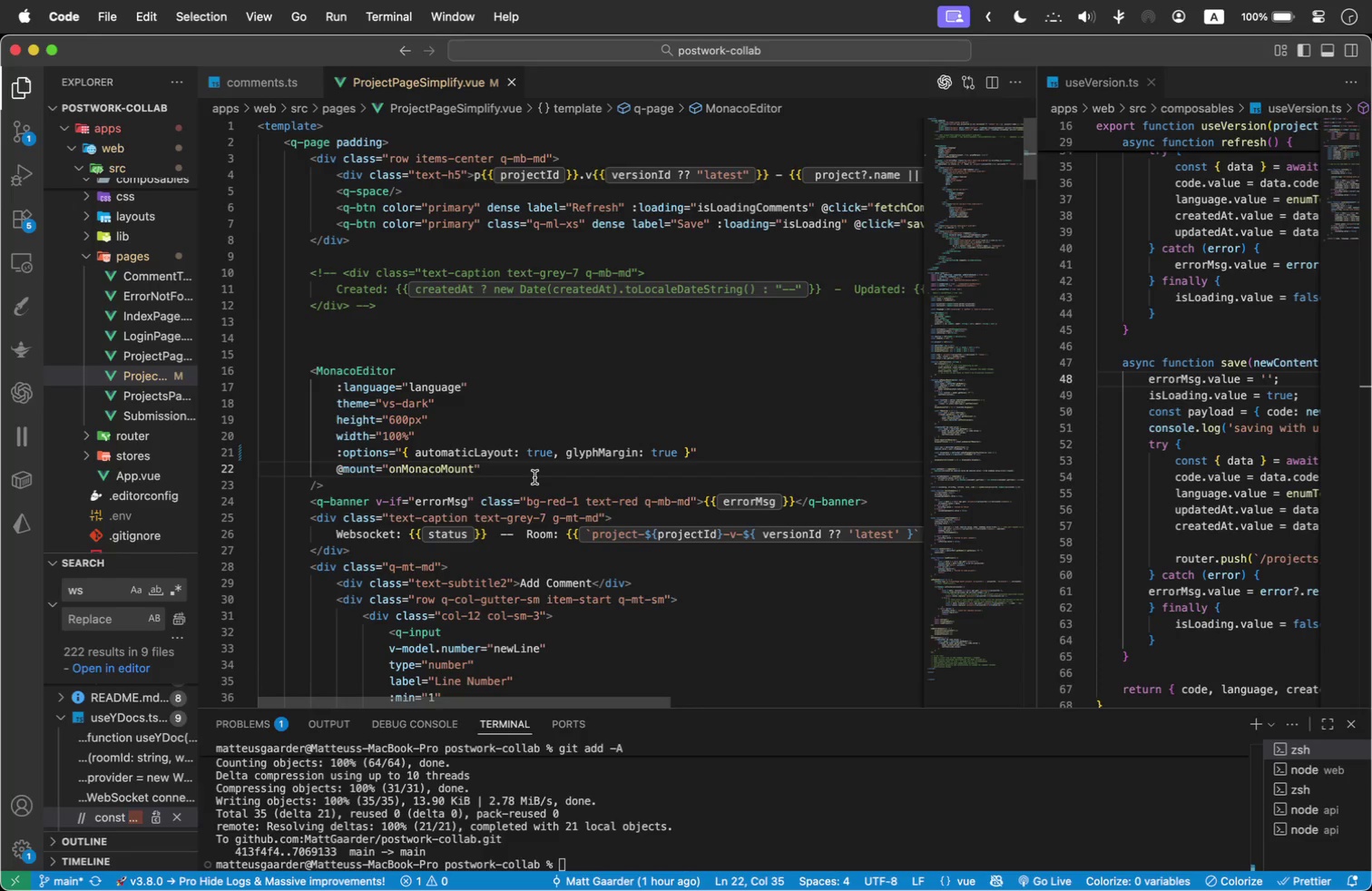 
wait(7.23)
 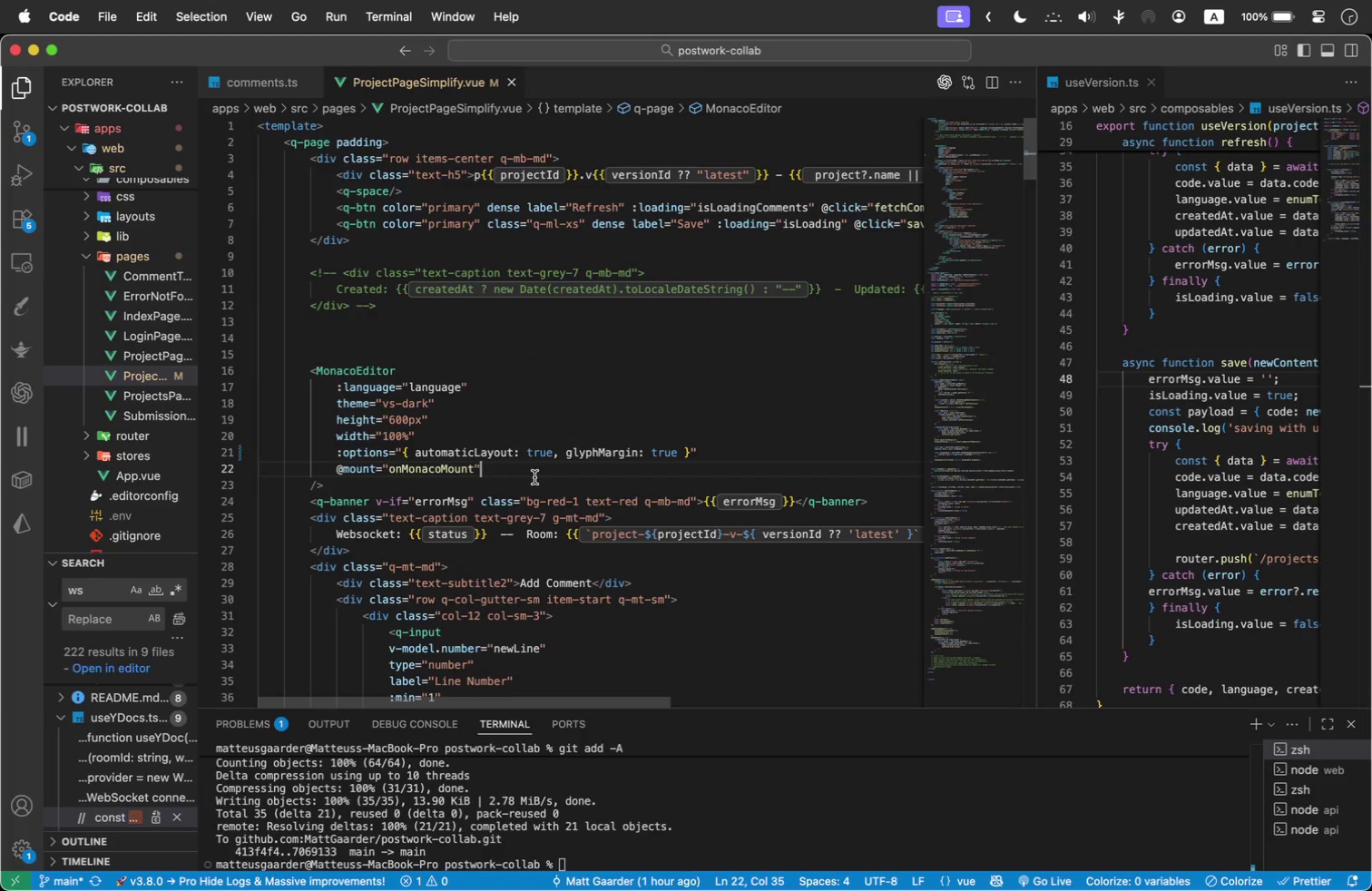 
scroll: coordinate [534, 477], scroll_direction: down, amount: 2.0
 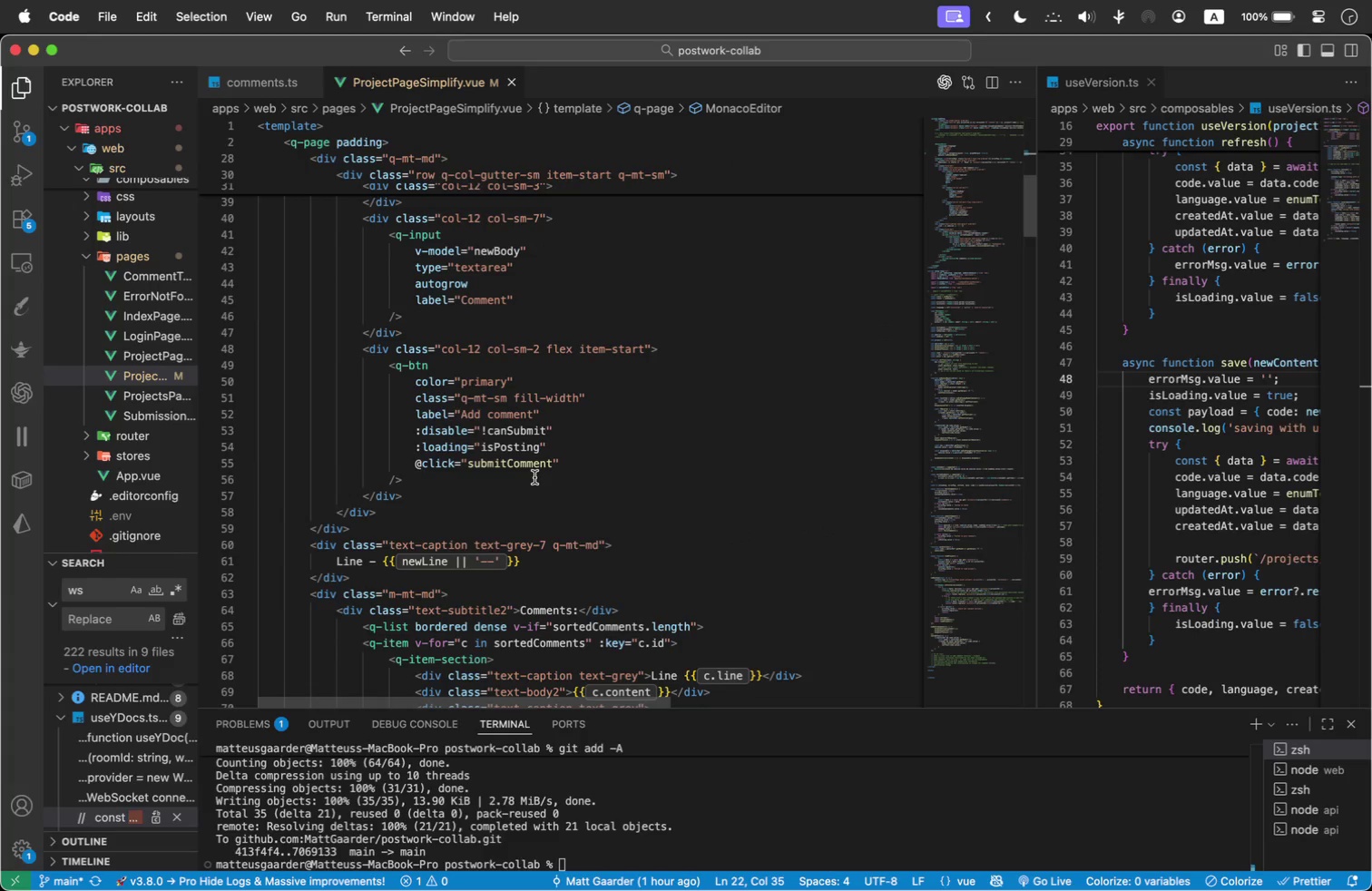 
wait(5.15)
 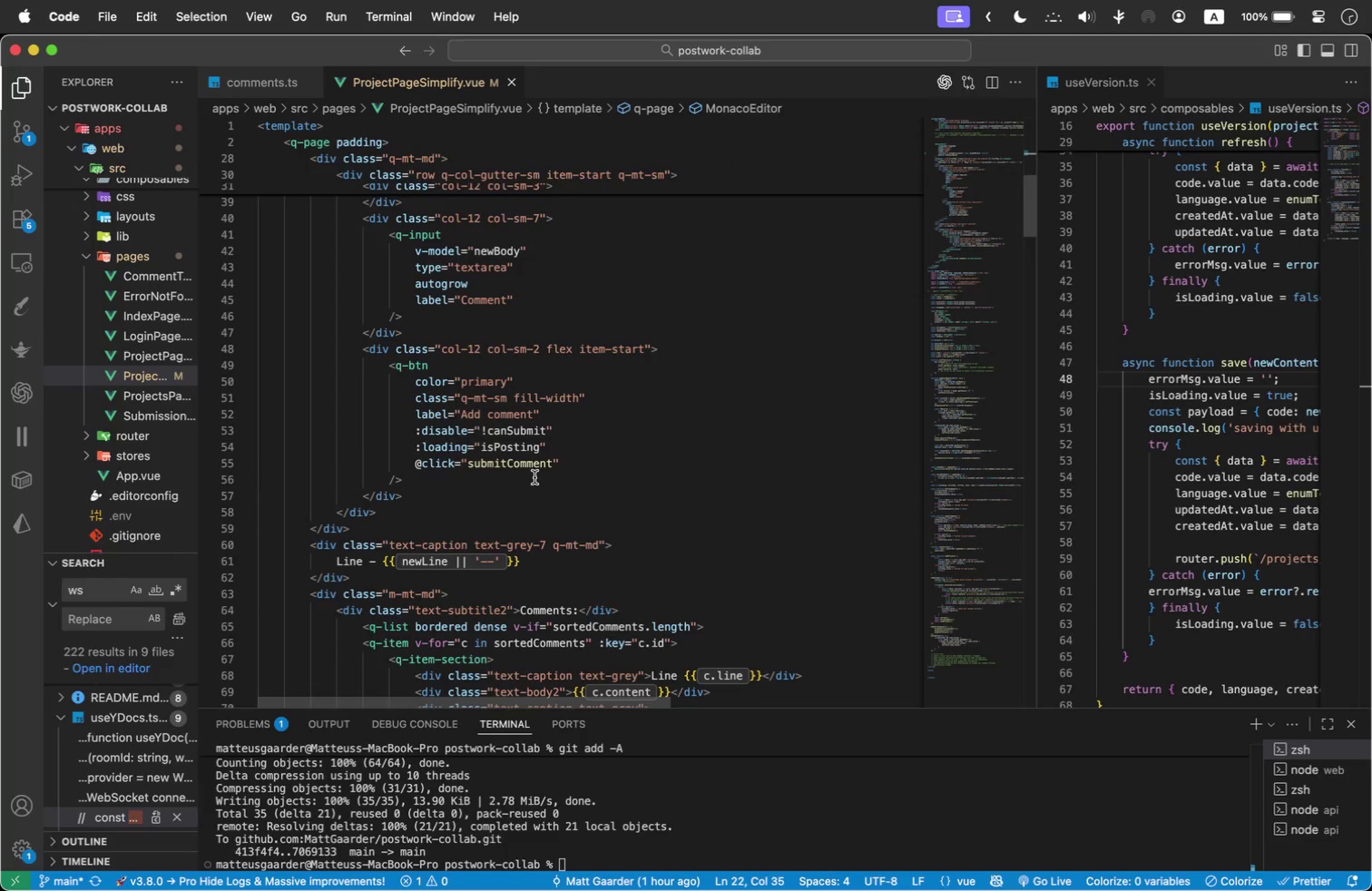 
scroll: coordinate [534, 477], scroll_direction: down, amount: 6.0
 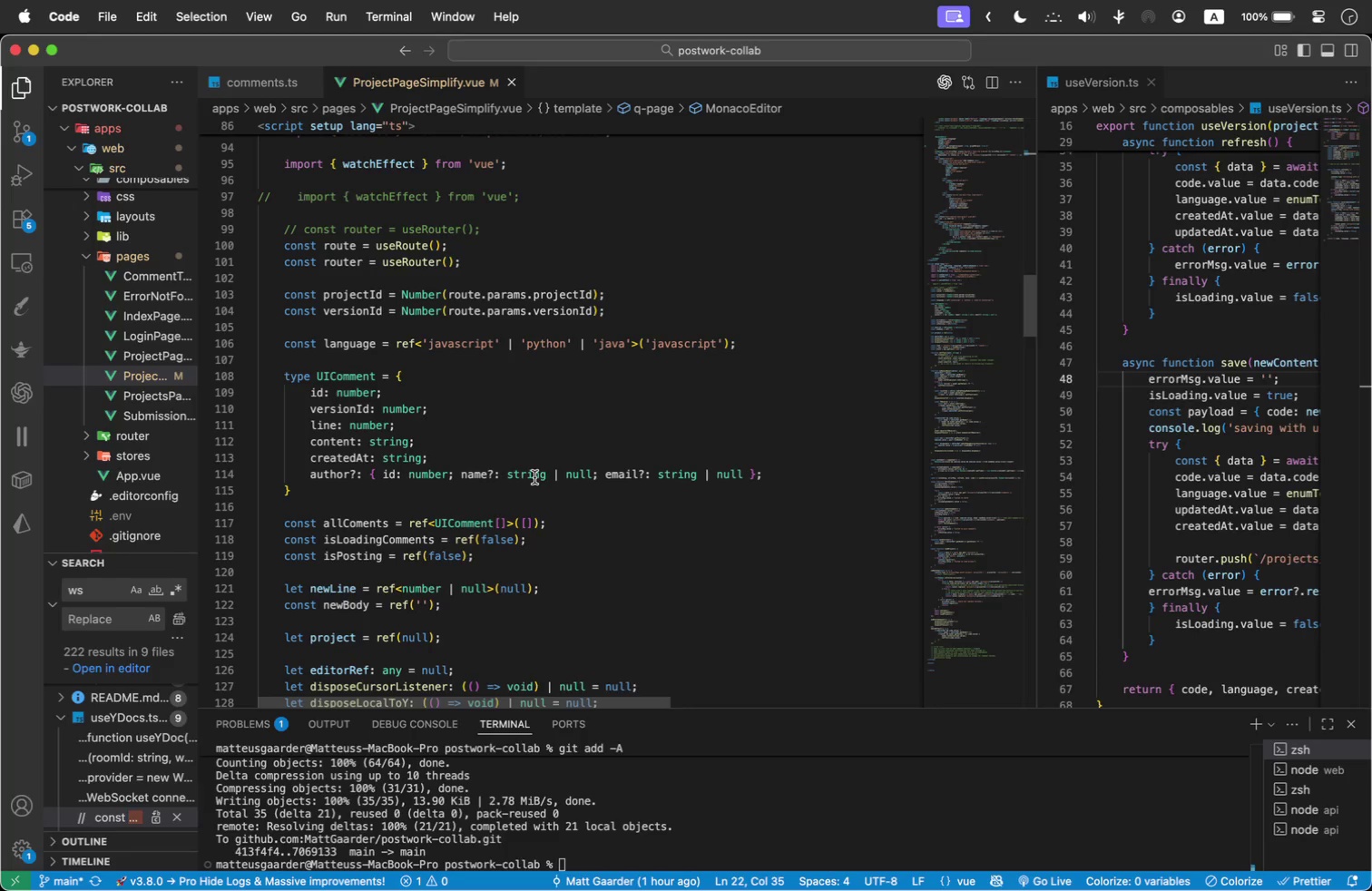 
wait(6.45)
 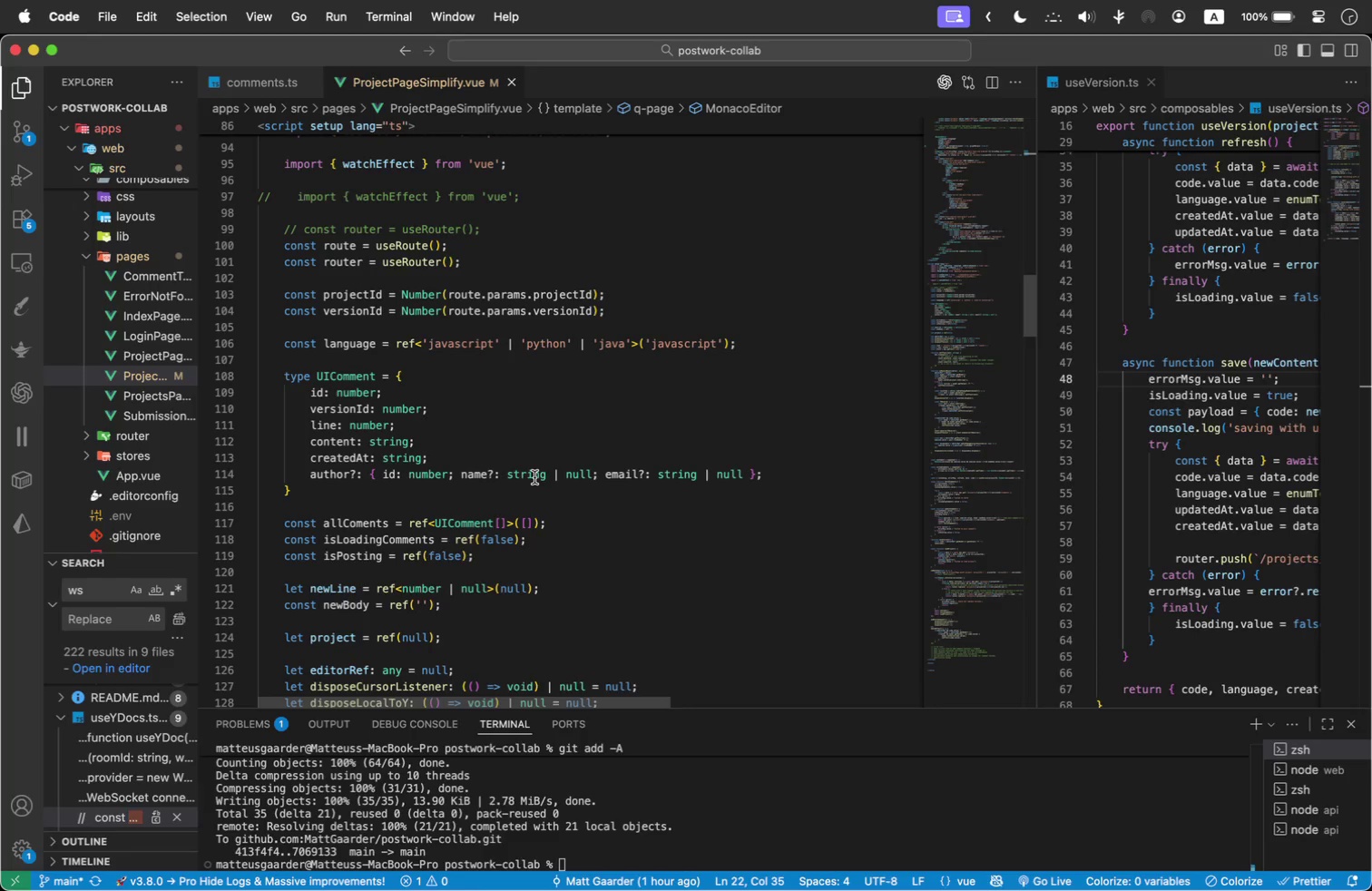 
left_click([386, 493])
 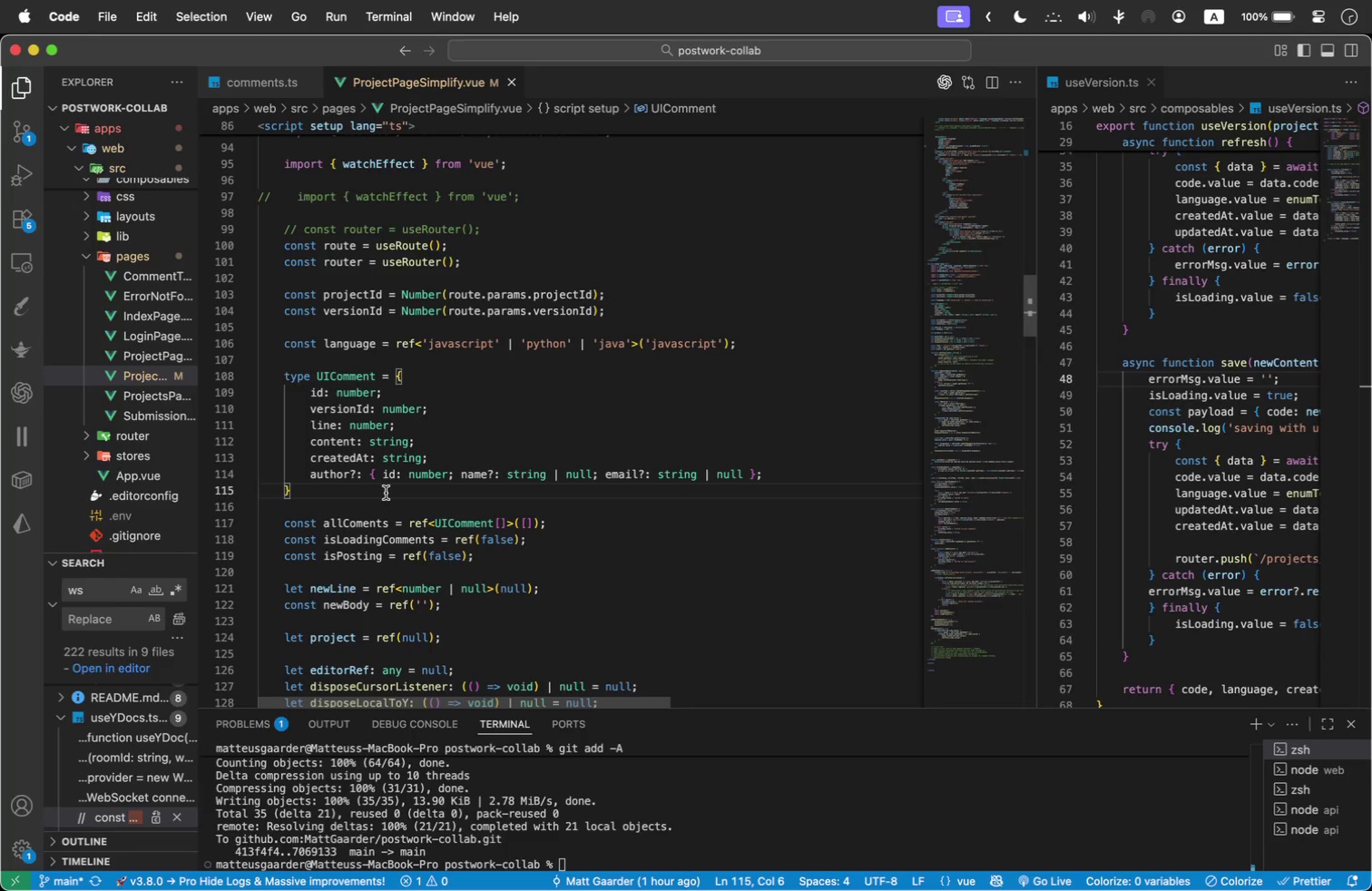 
scroll: coordinate [386, 493], scroll_direction: down, amount: 1.0
 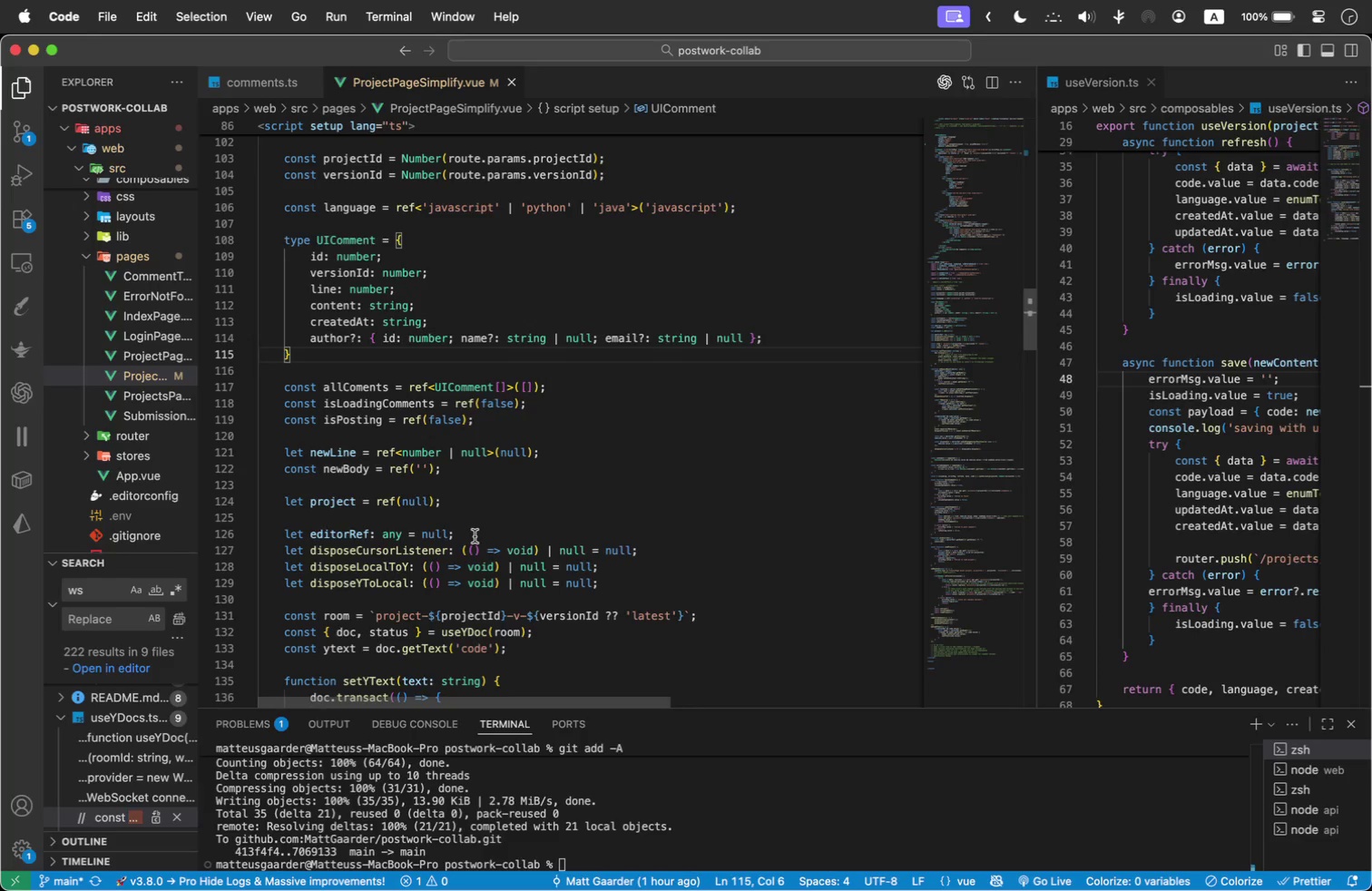 
wait(5.82)
 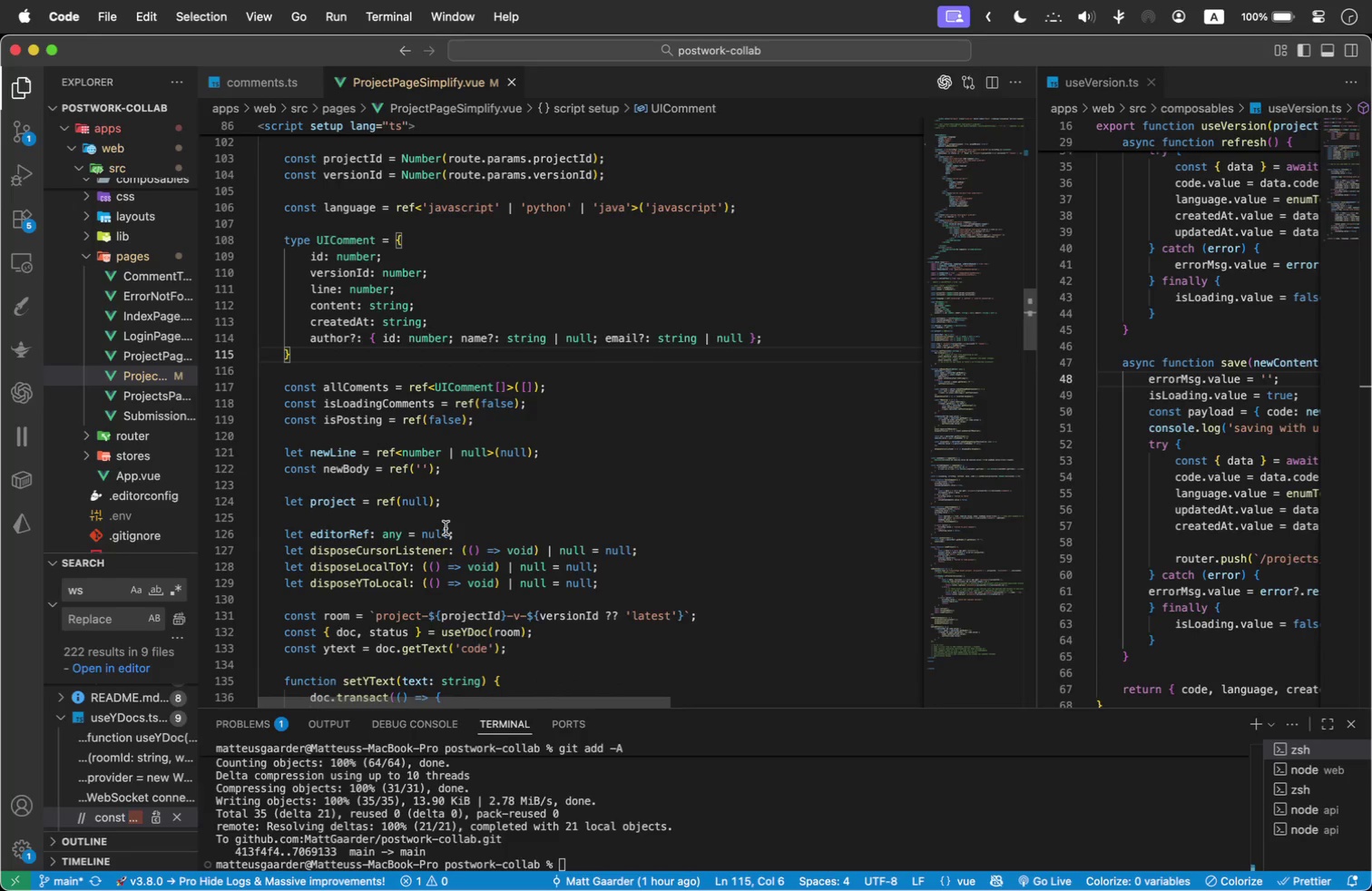 
left_click([410, 521])
 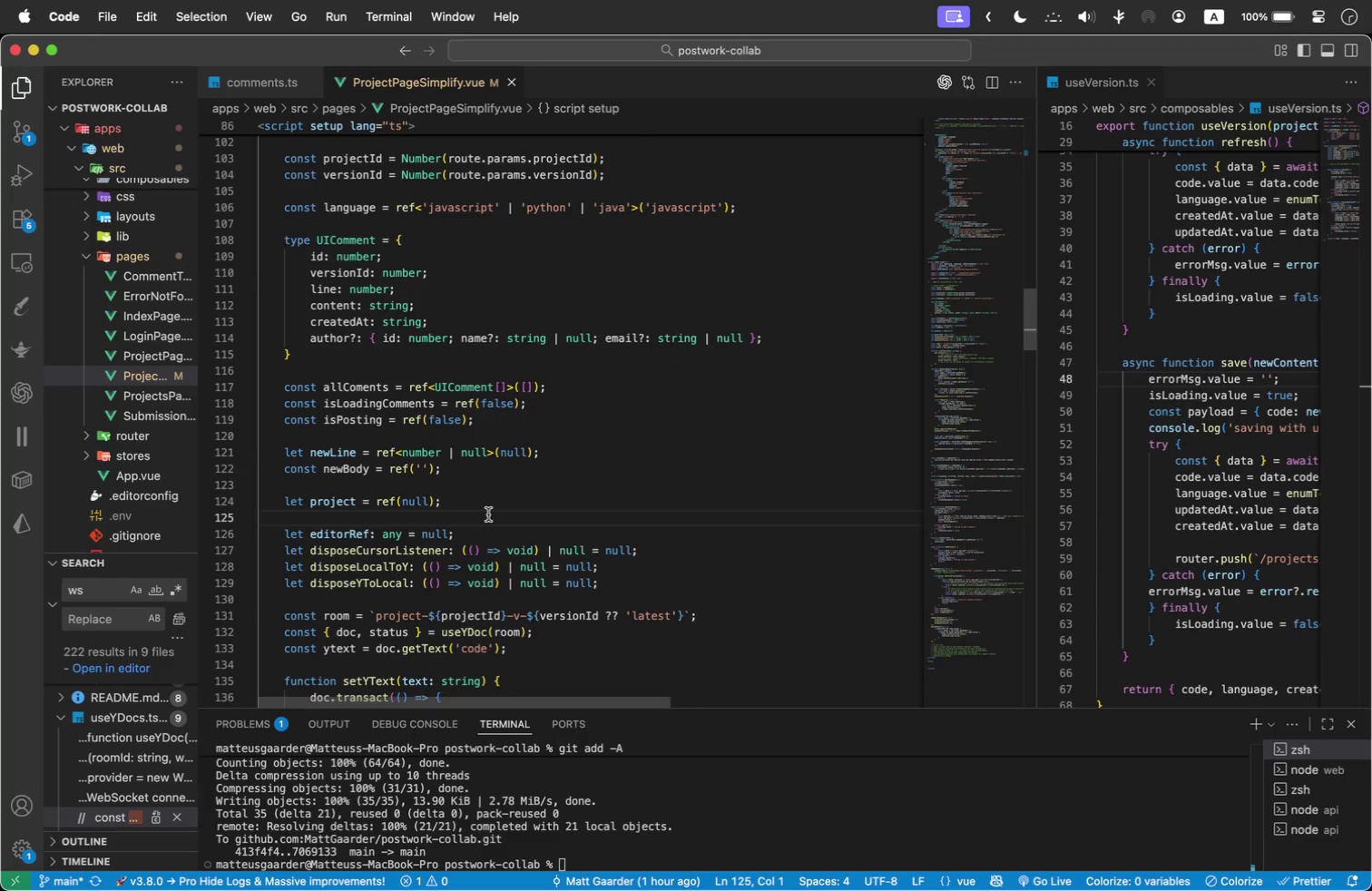 
key(Backspace)
 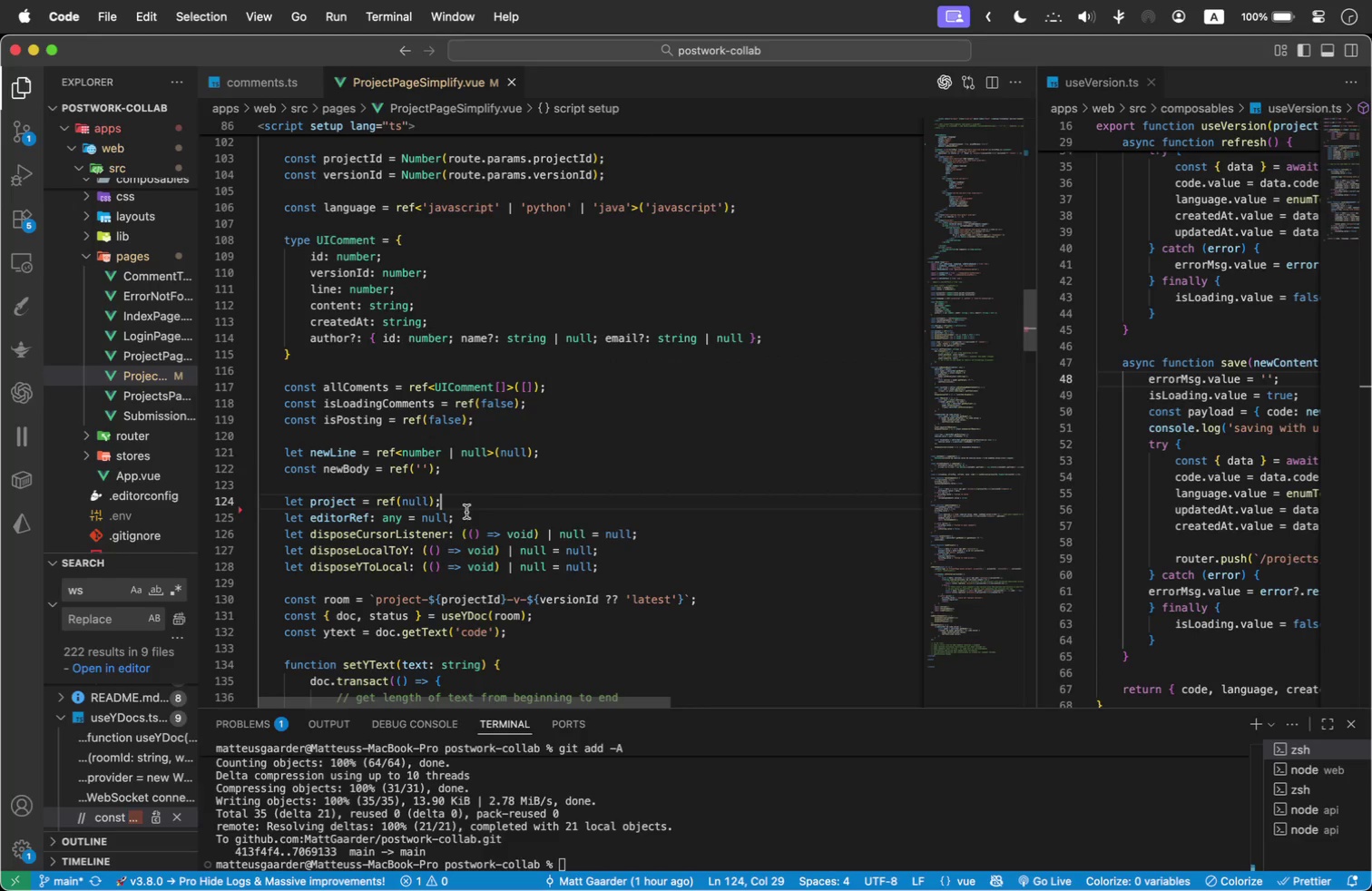 
left_click_drag(start_coordinate=[467, 520], to_coordinate=[236, 458])
 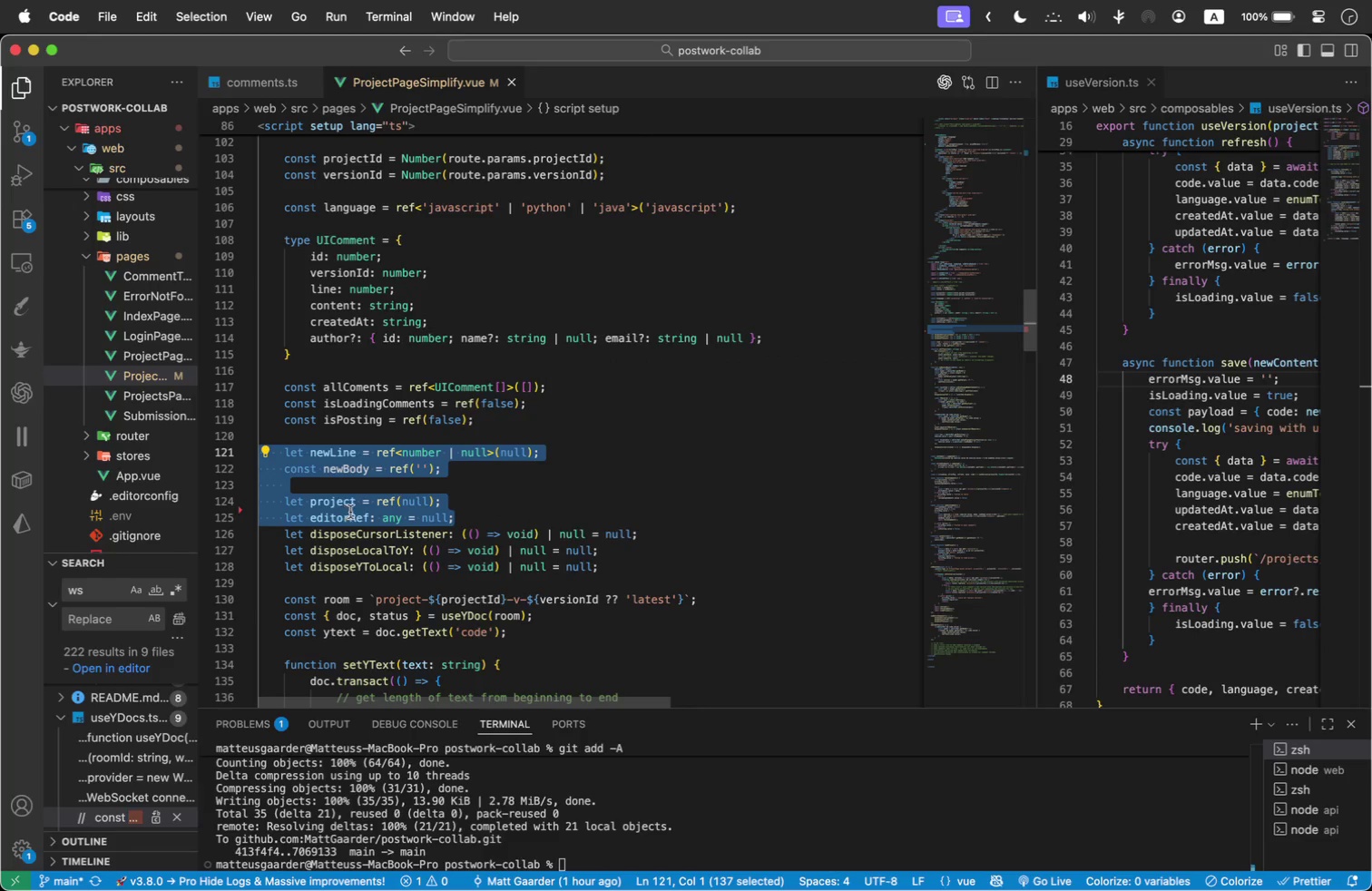 
left_click([356, 493])
 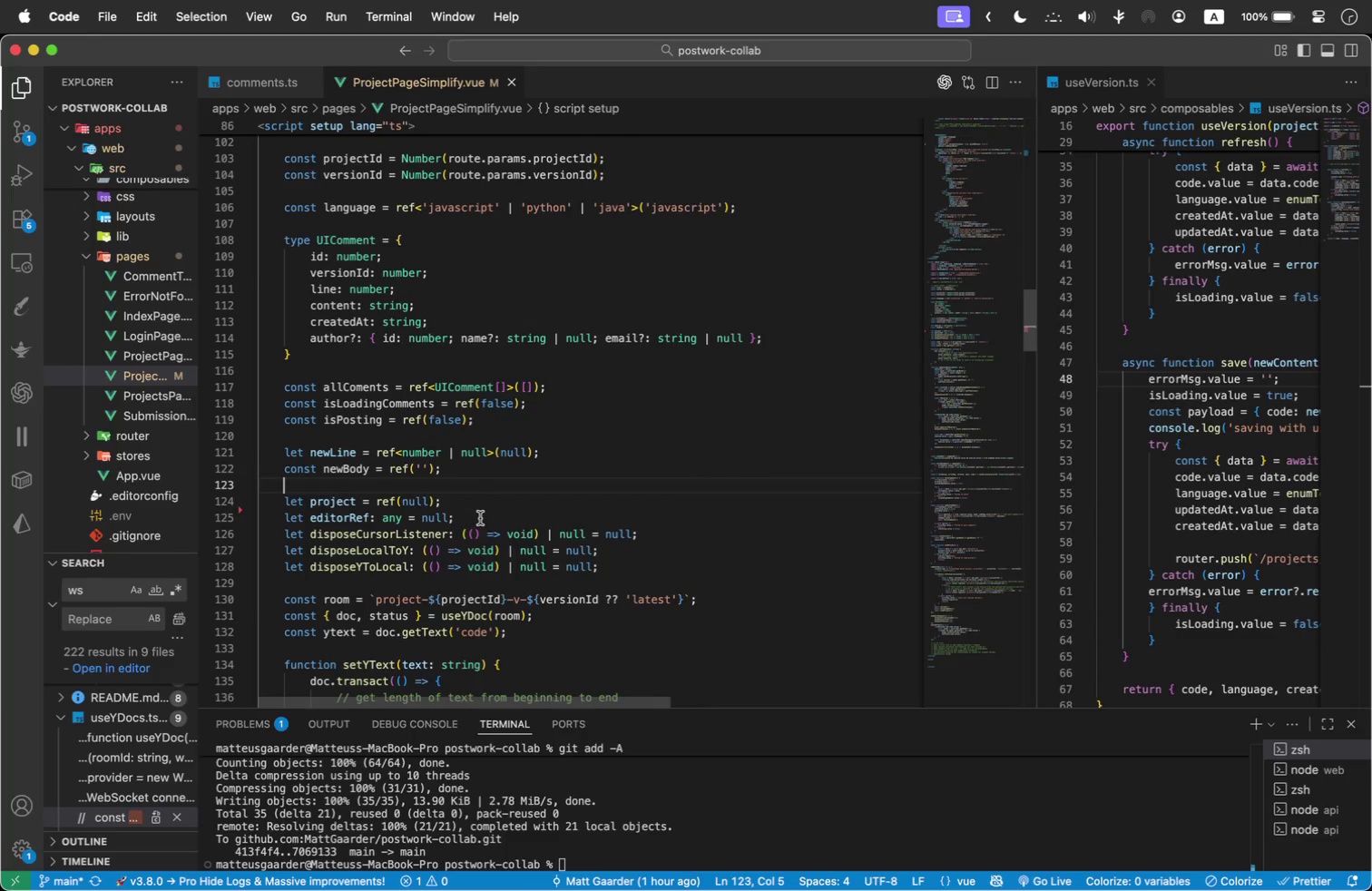 
left_click([467, 523])
 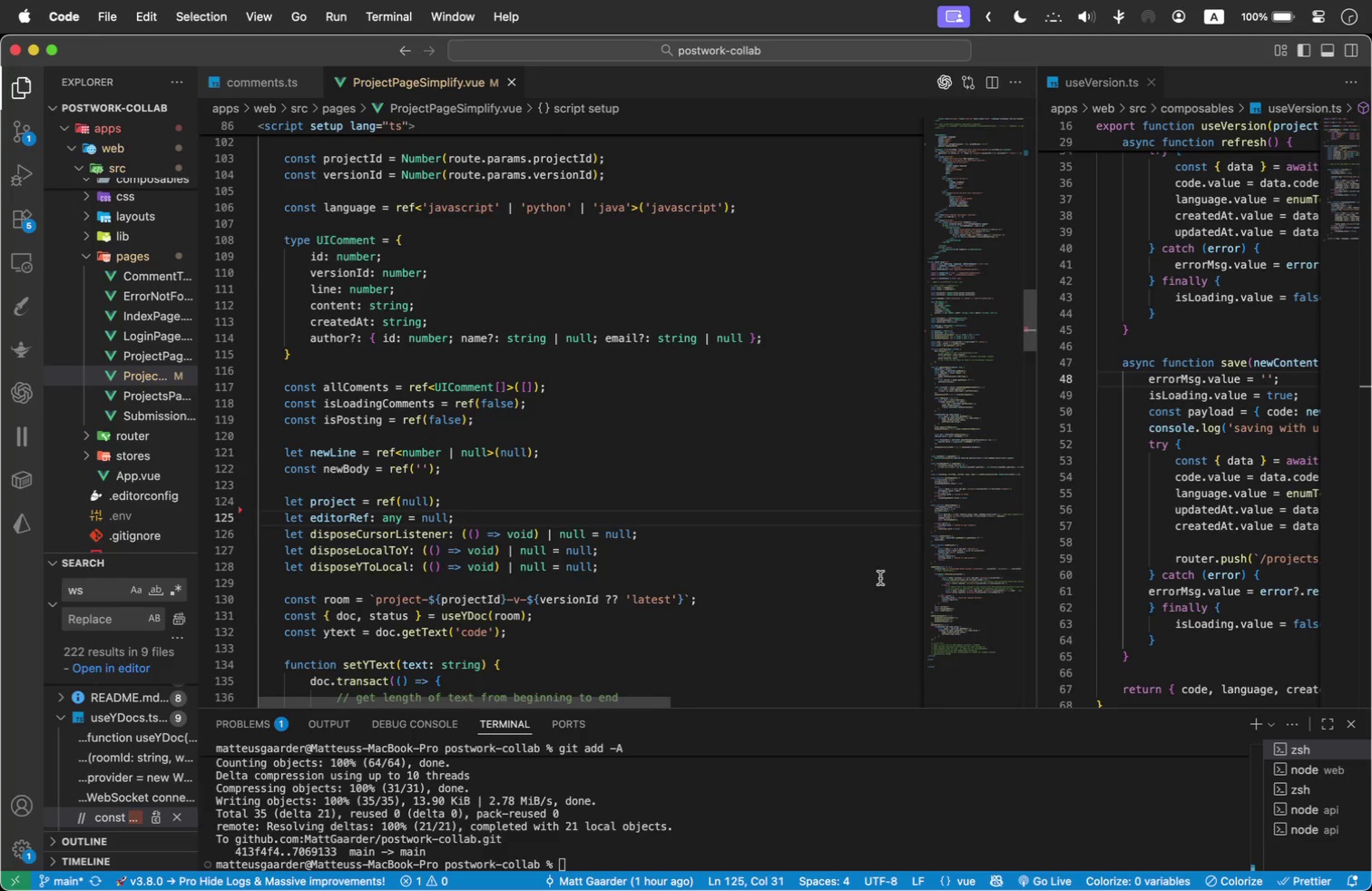 
key(Enter)
 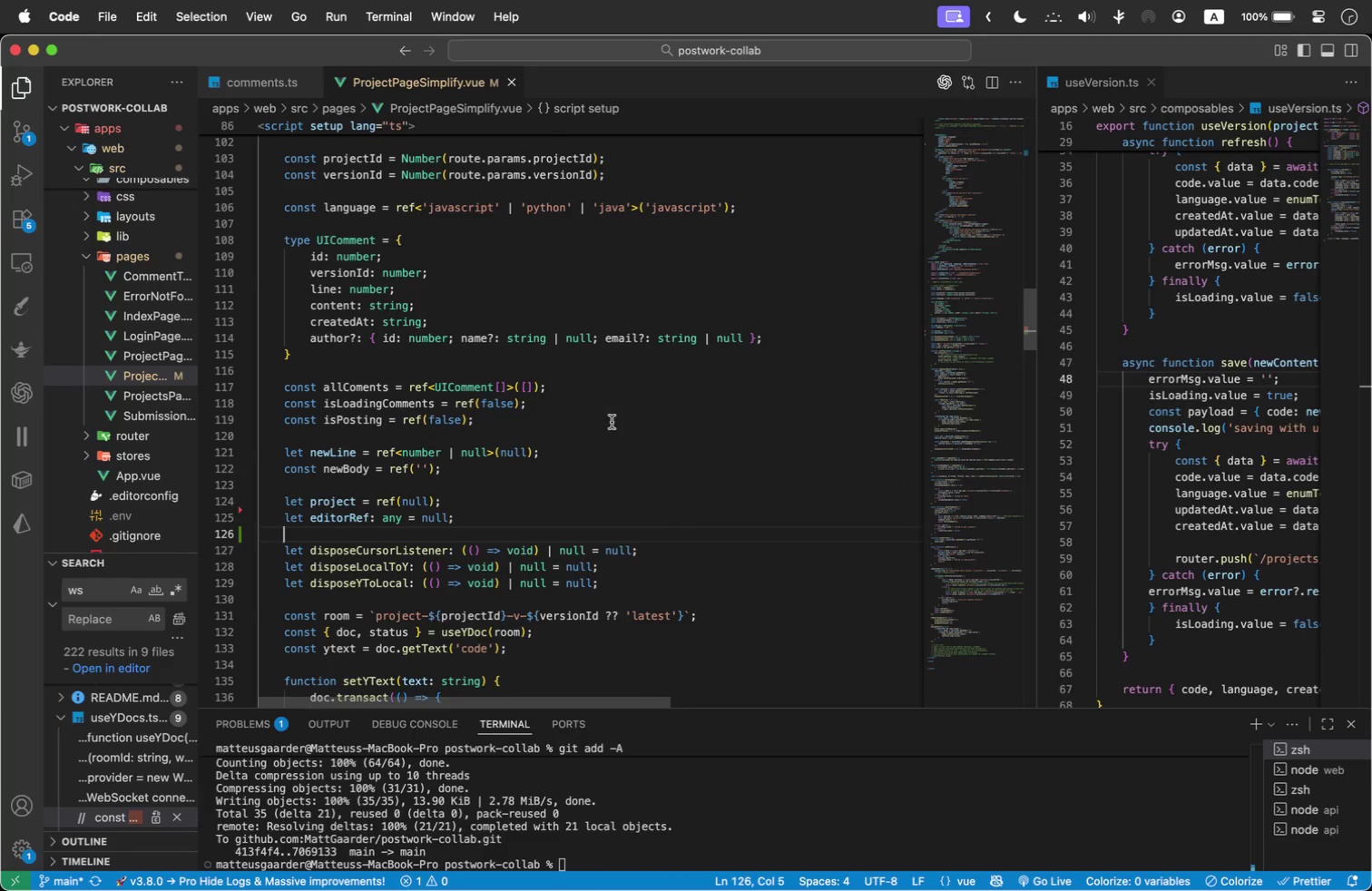 
scroll: coordinate [606, 401], scroll_direction: down, amount: 1.0
 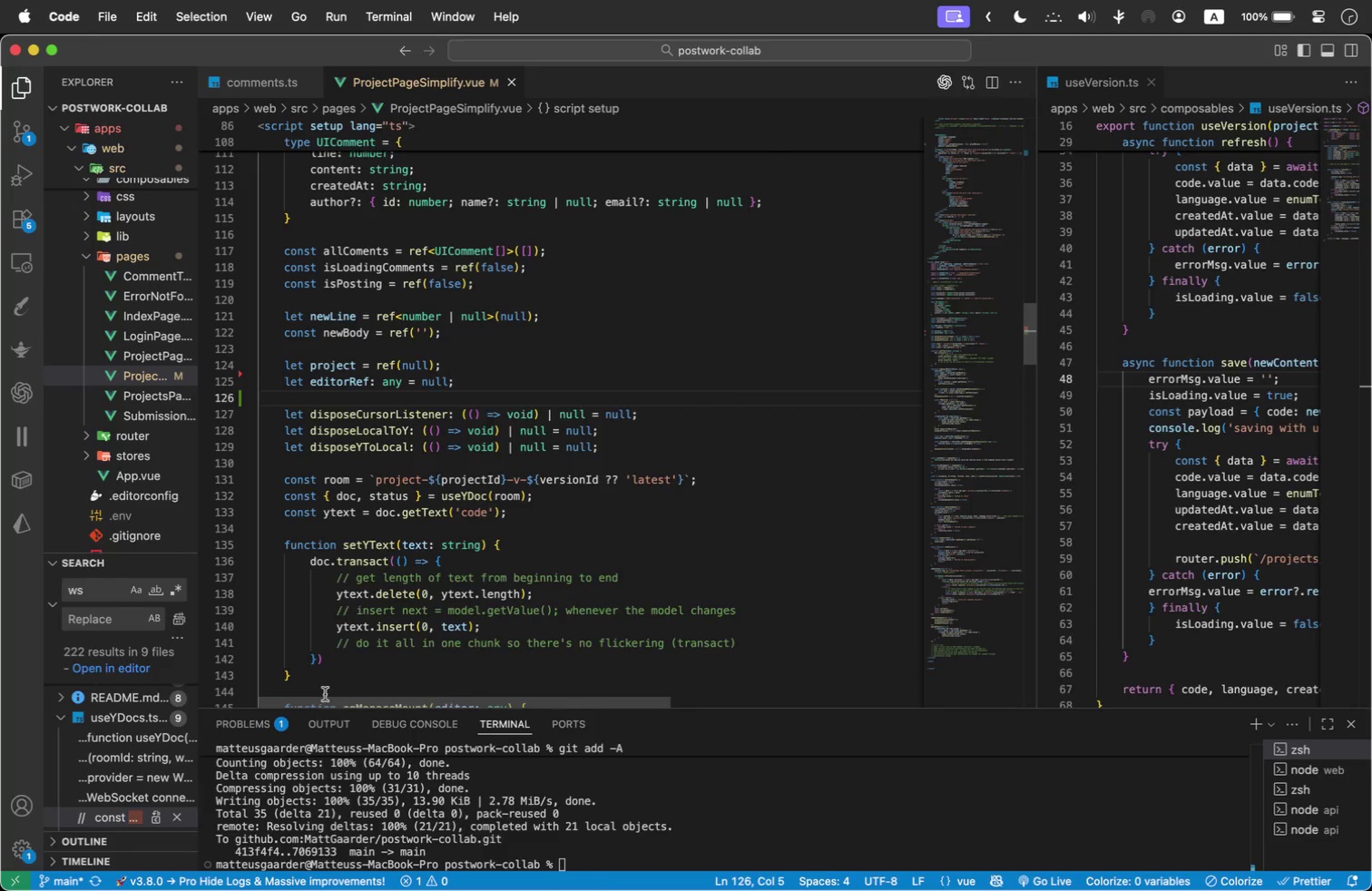 
left_click_drag(start_coordinate=[312, 681], to_coordinate=[219, 540])
 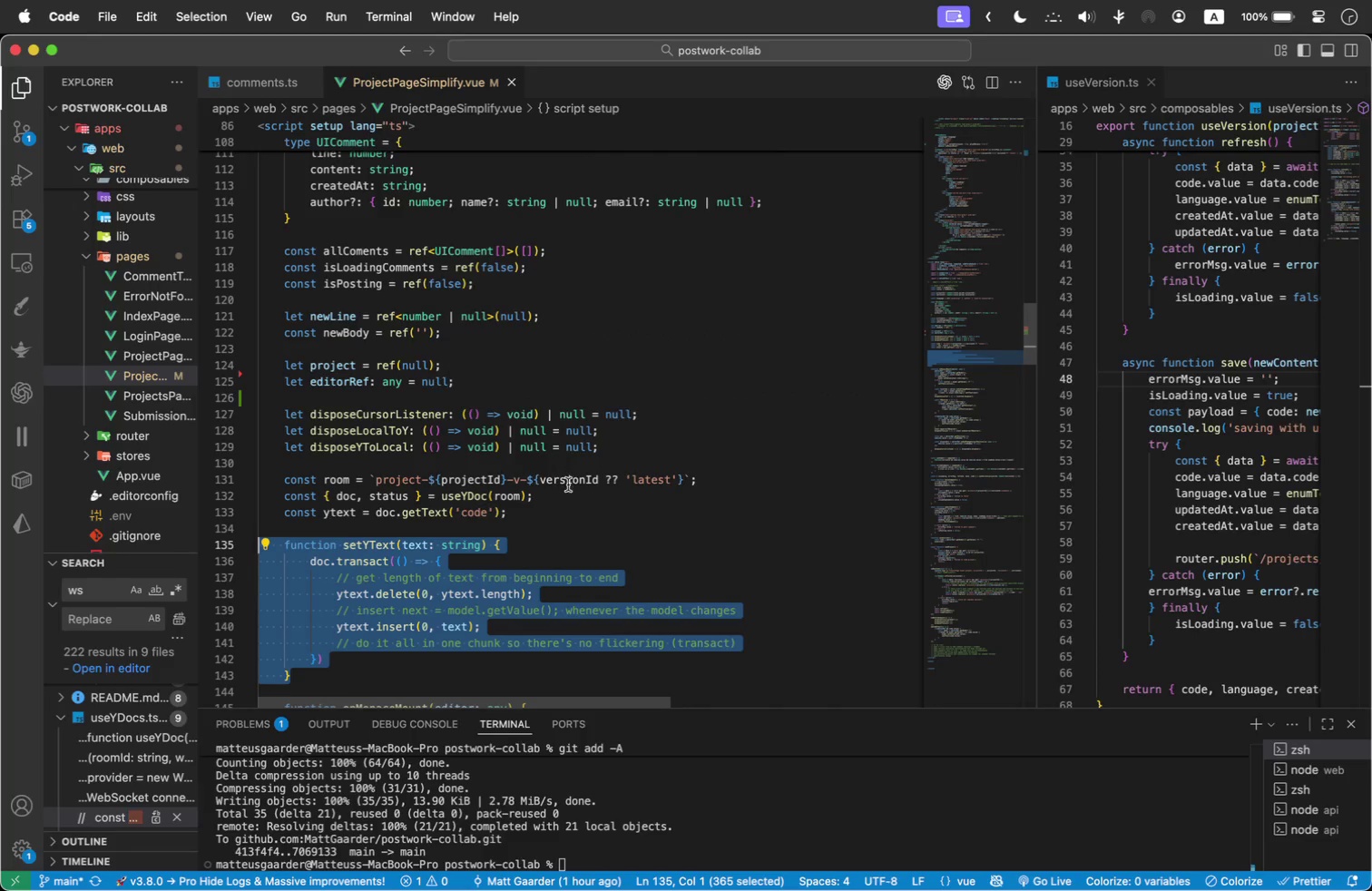 
left_click_drag(start_coordinate=[549, 515], to_coordinate=[236, 485])
 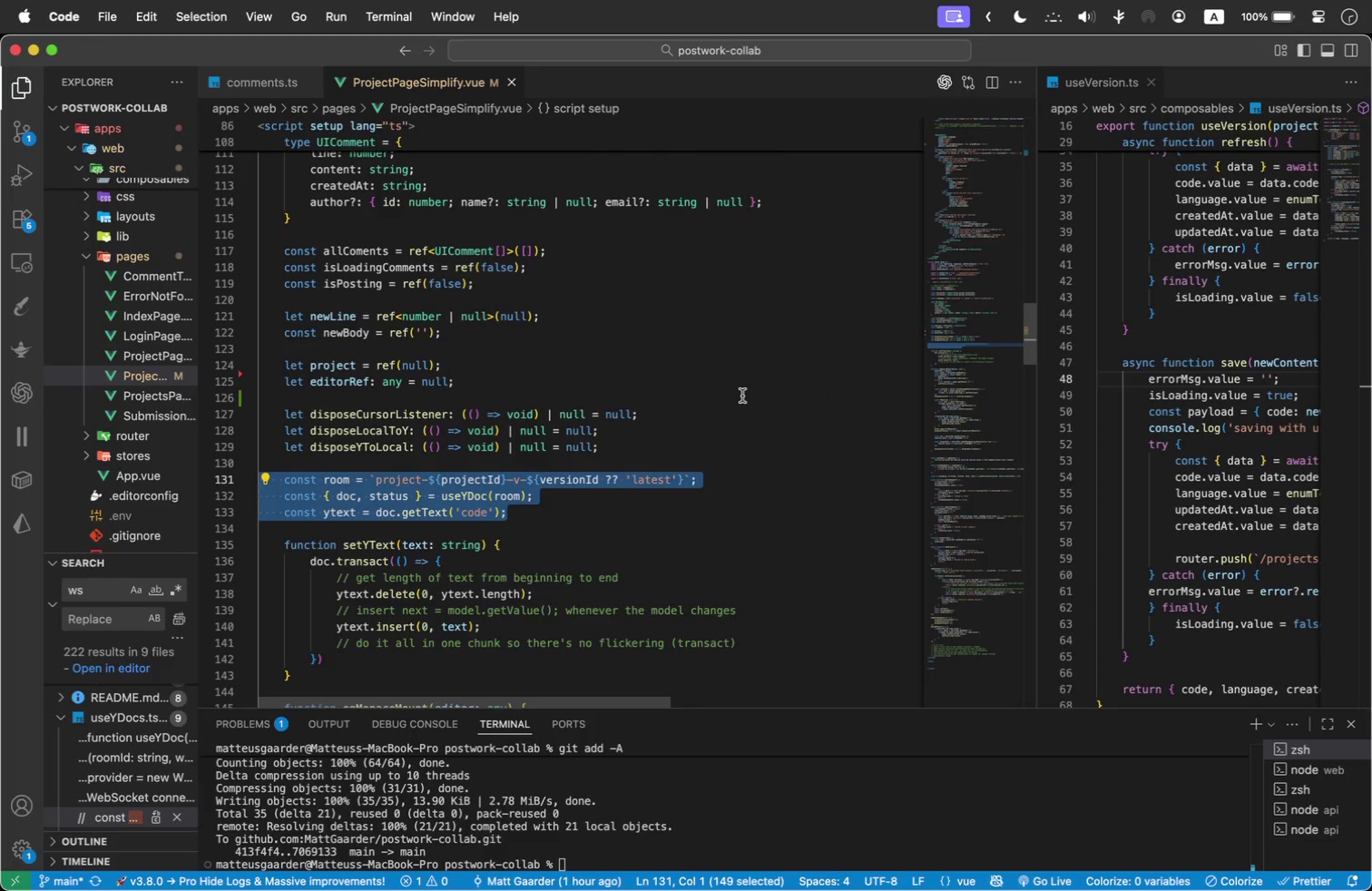 
hold_key(key=ArrowUp, duration=1.51)
 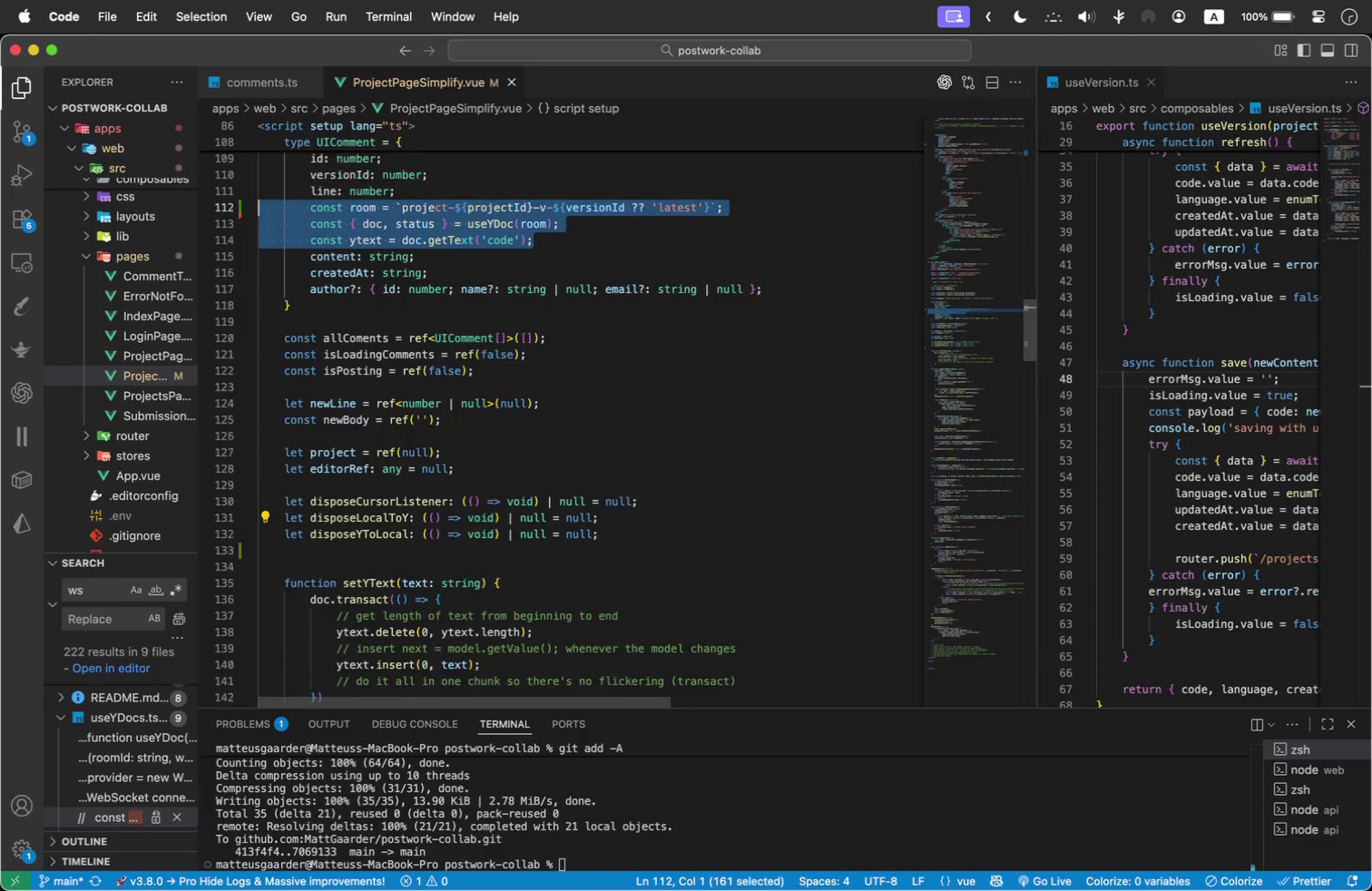 
hold_key(key=ArrowUp, duration=1.31)
 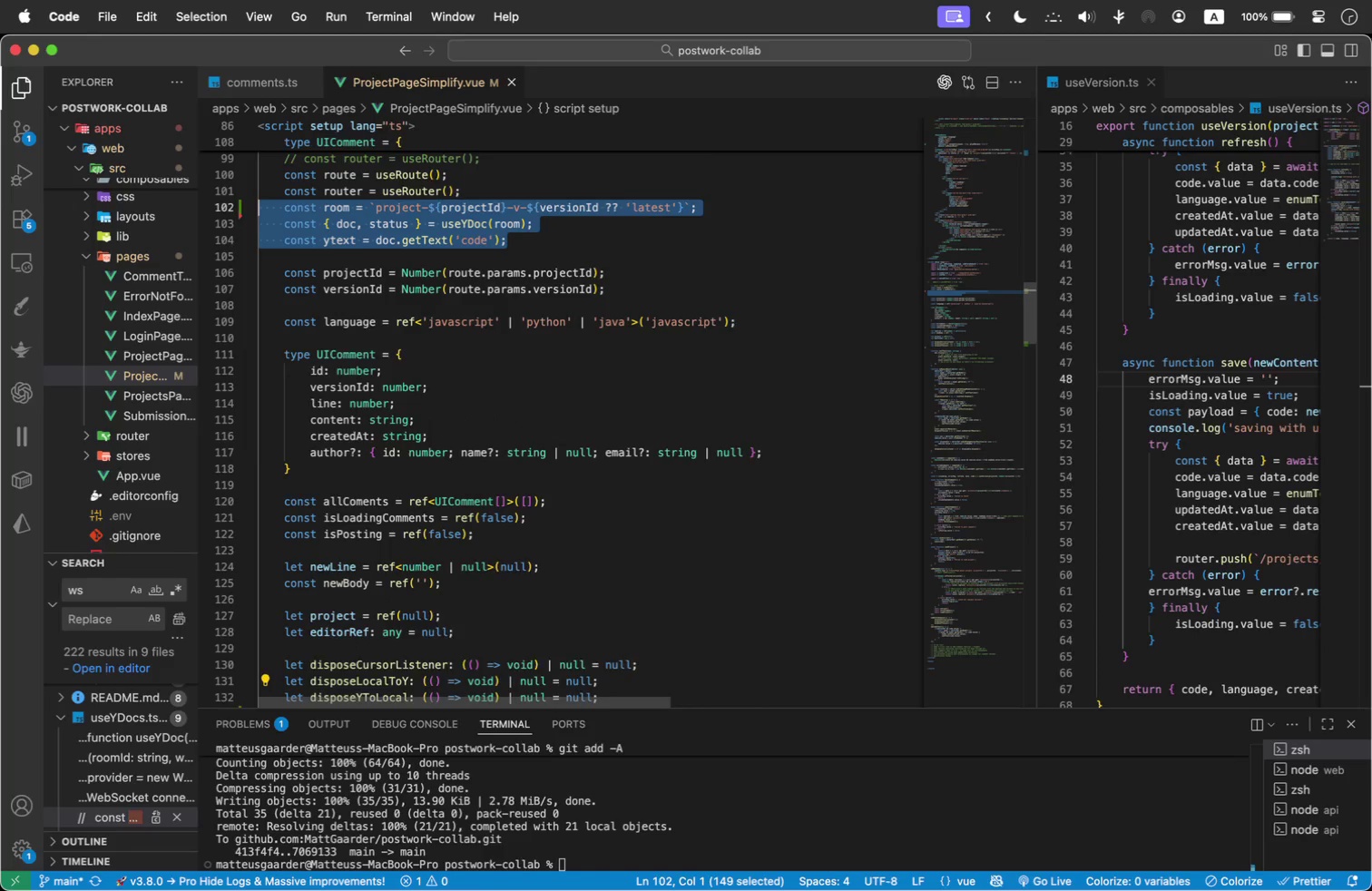 
key(Alt+ArrowUp)
 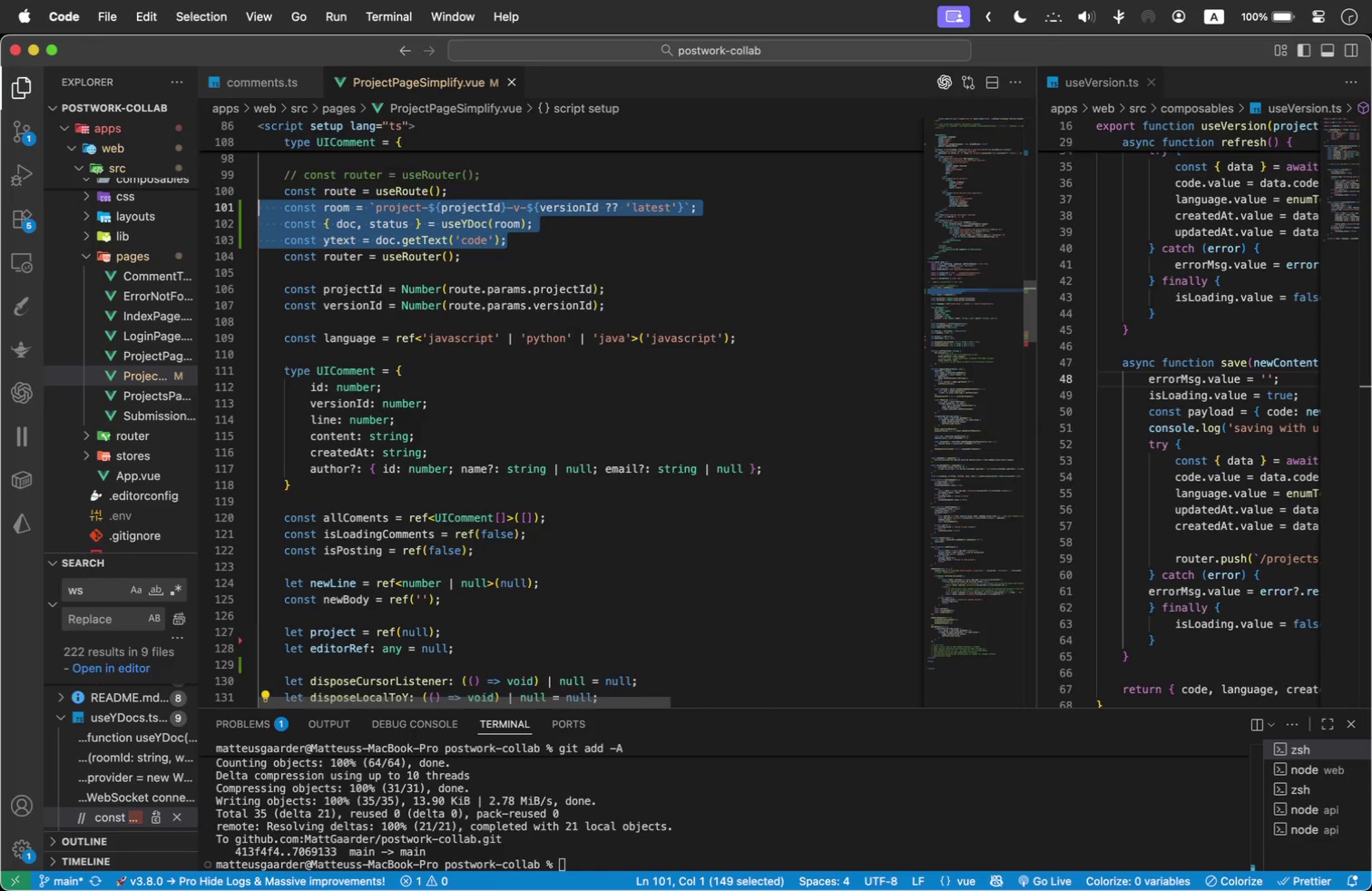 
key(Alt+ArrowUp)
 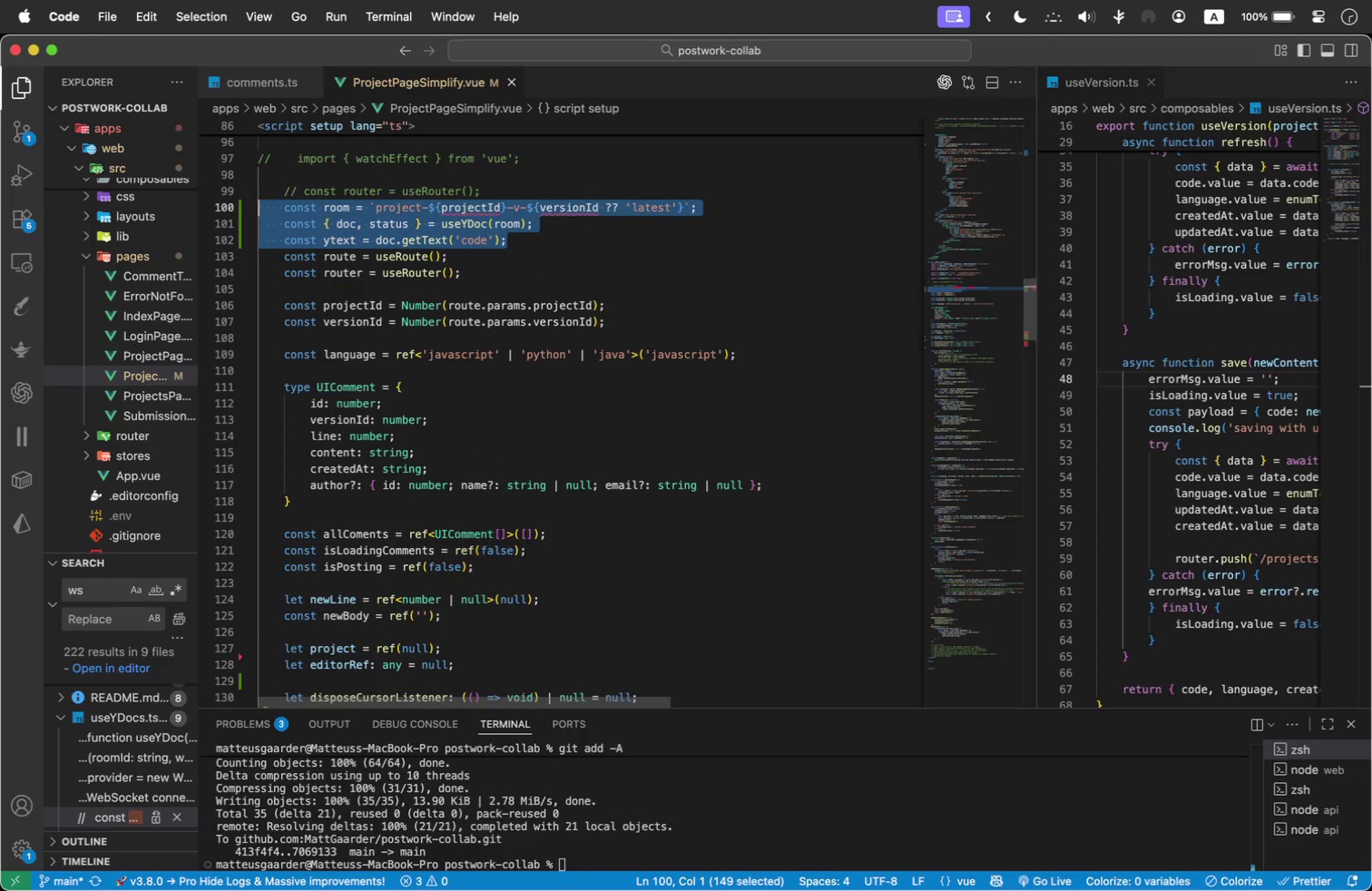 
key(Alt+ArrowUp)
 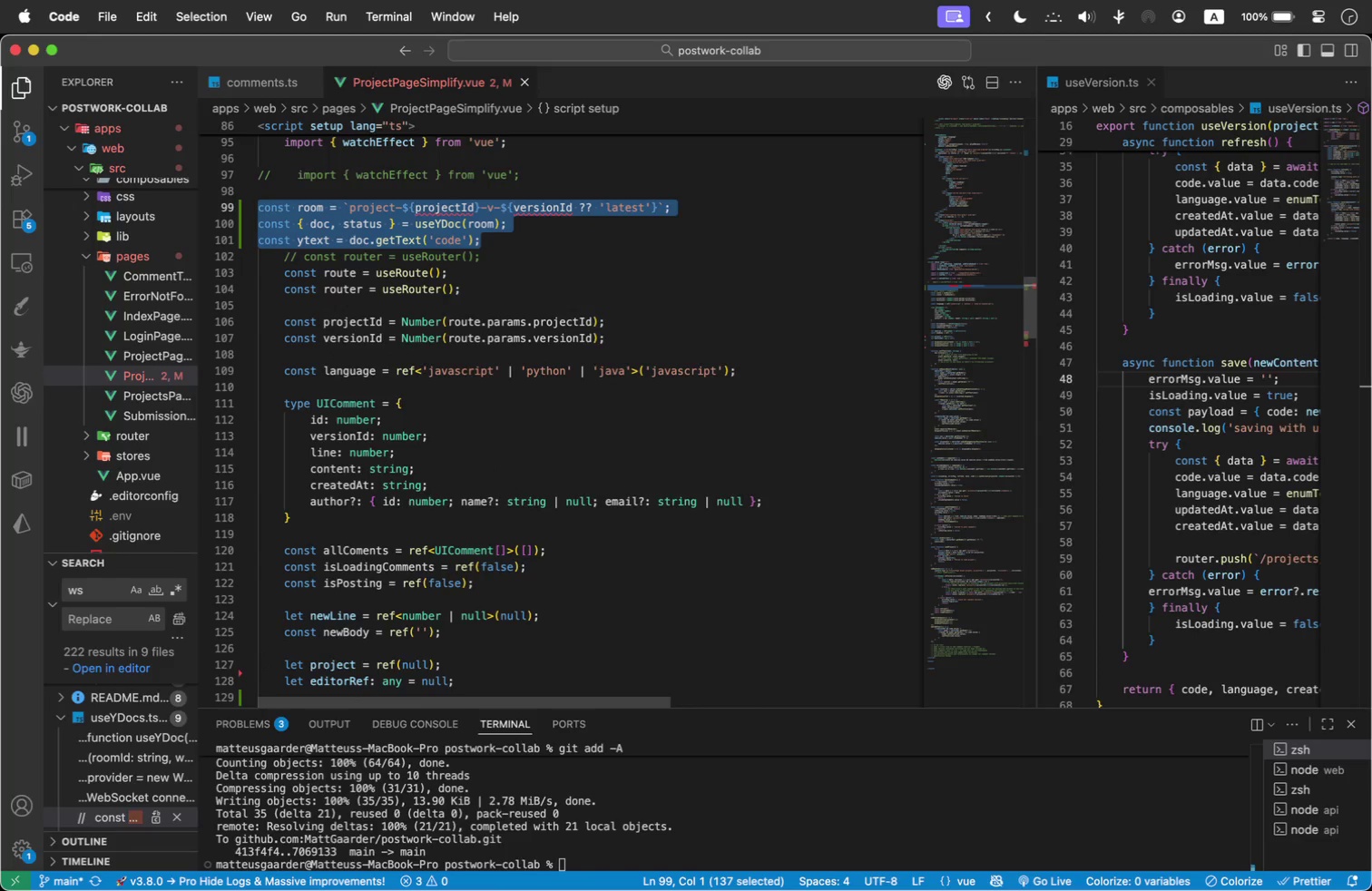 
key(Alt+ArrowDown)
 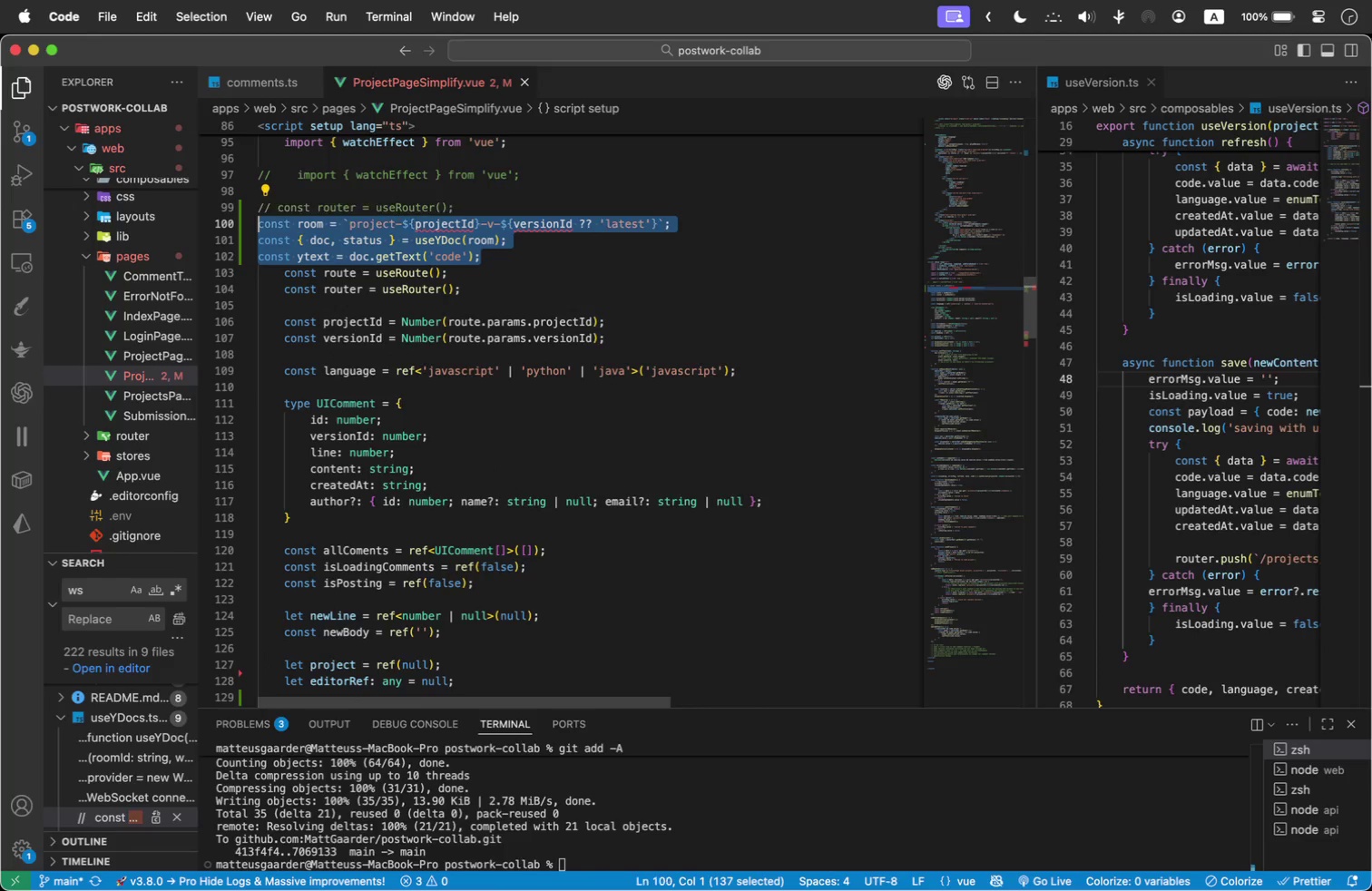 
key(Alt+ArrowDown)
 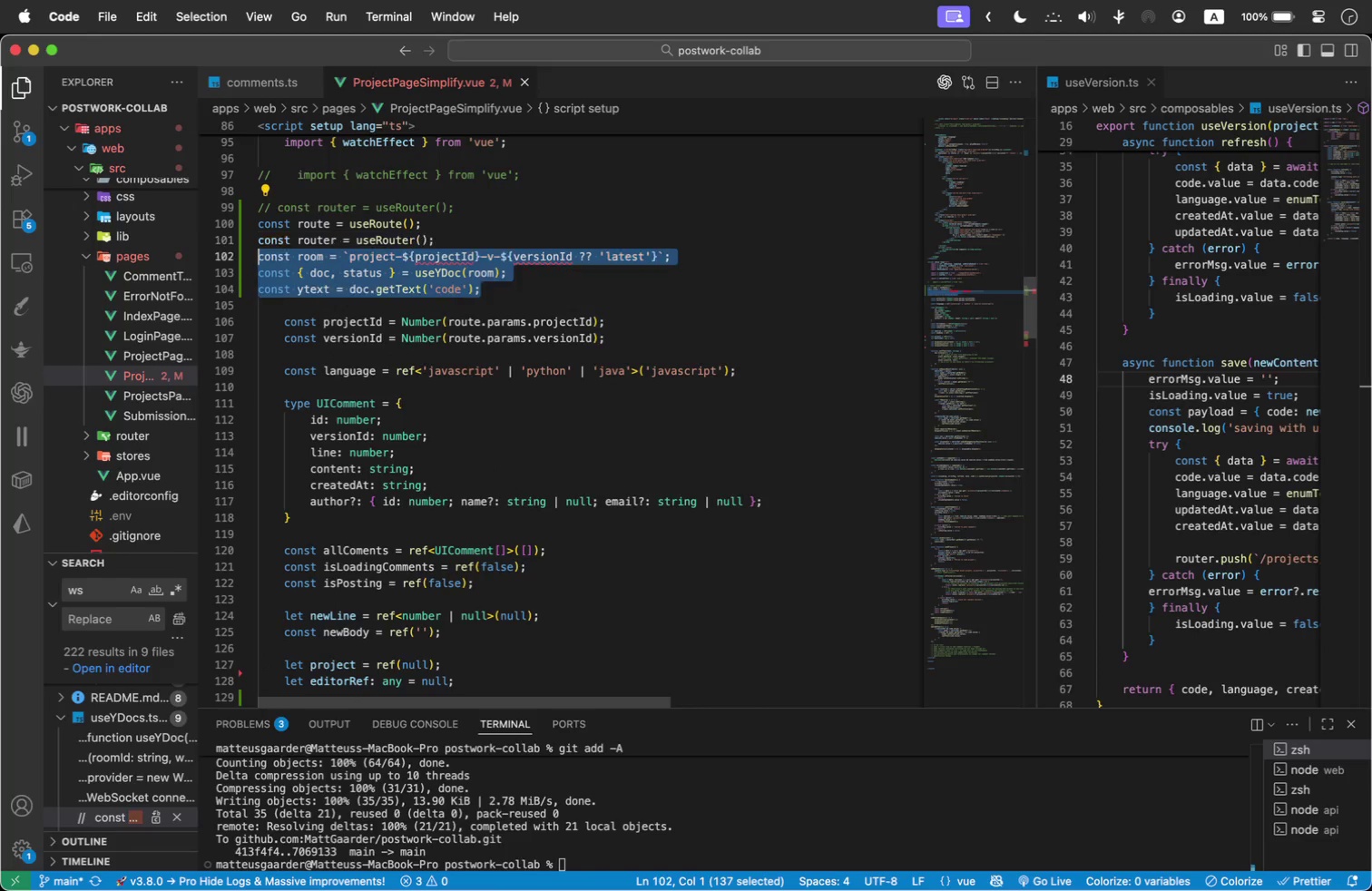 
key(Alt+ArrowDown)
 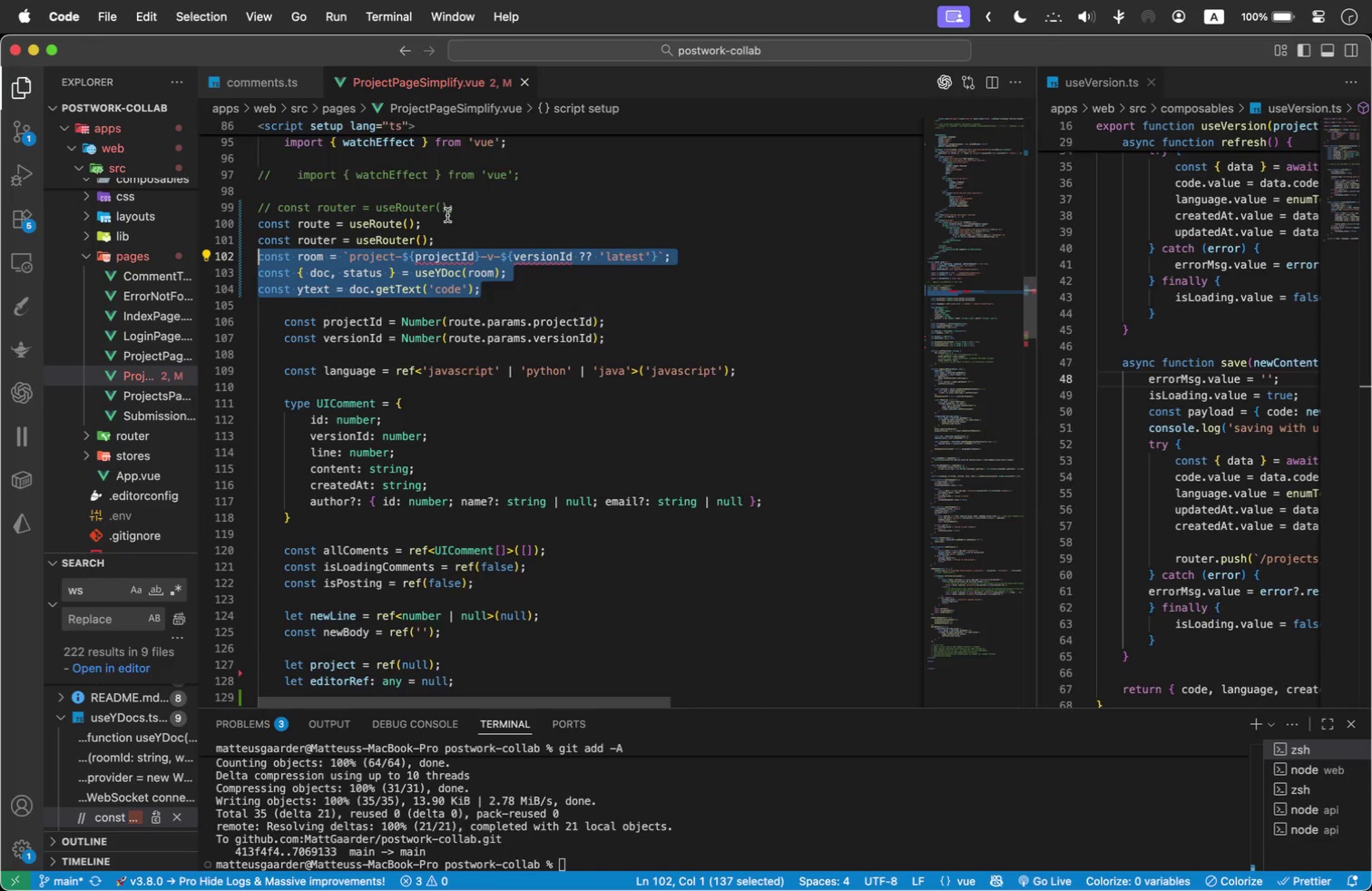 
left_click([459, 237])
 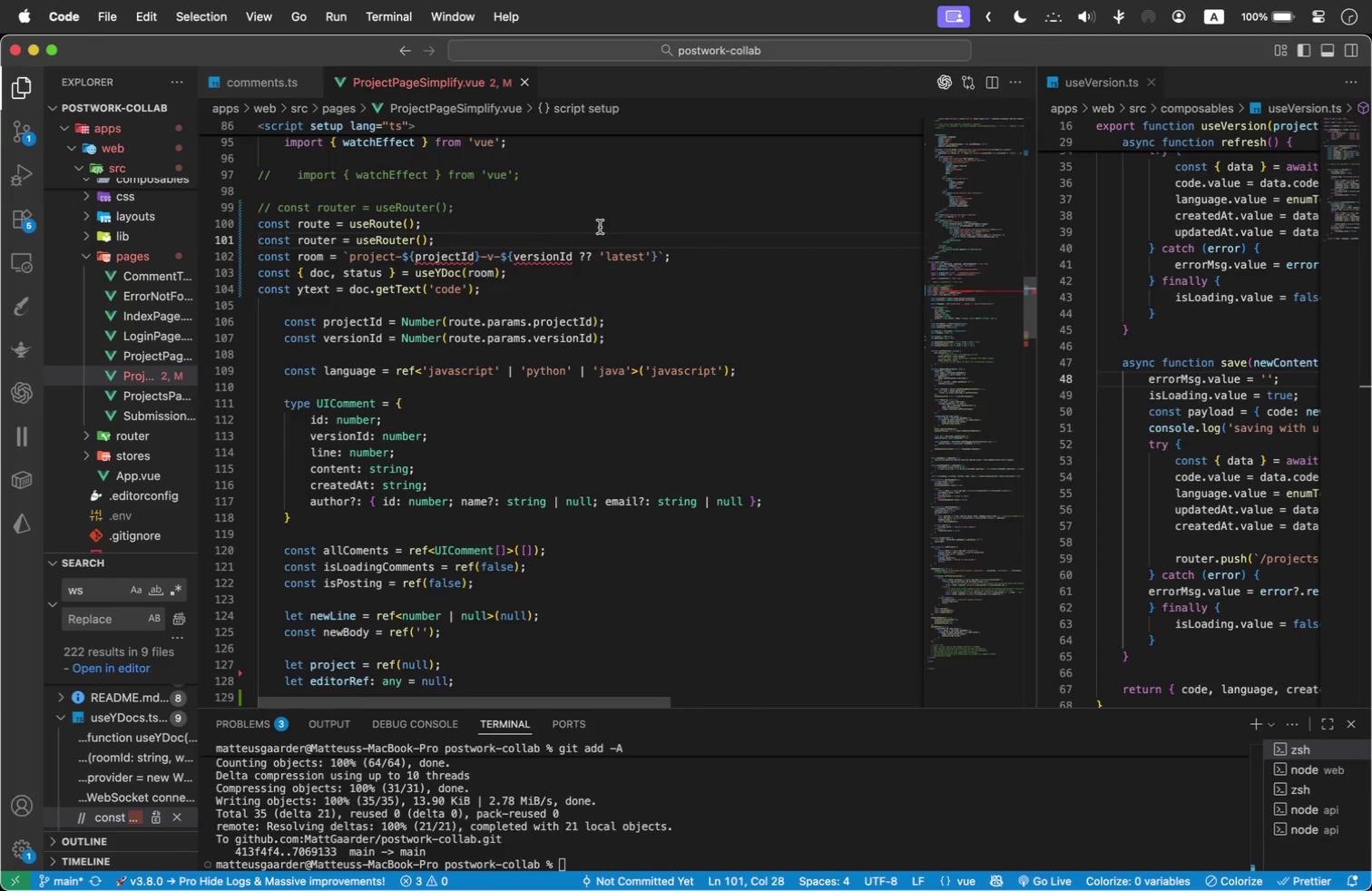 
key(Enter)
 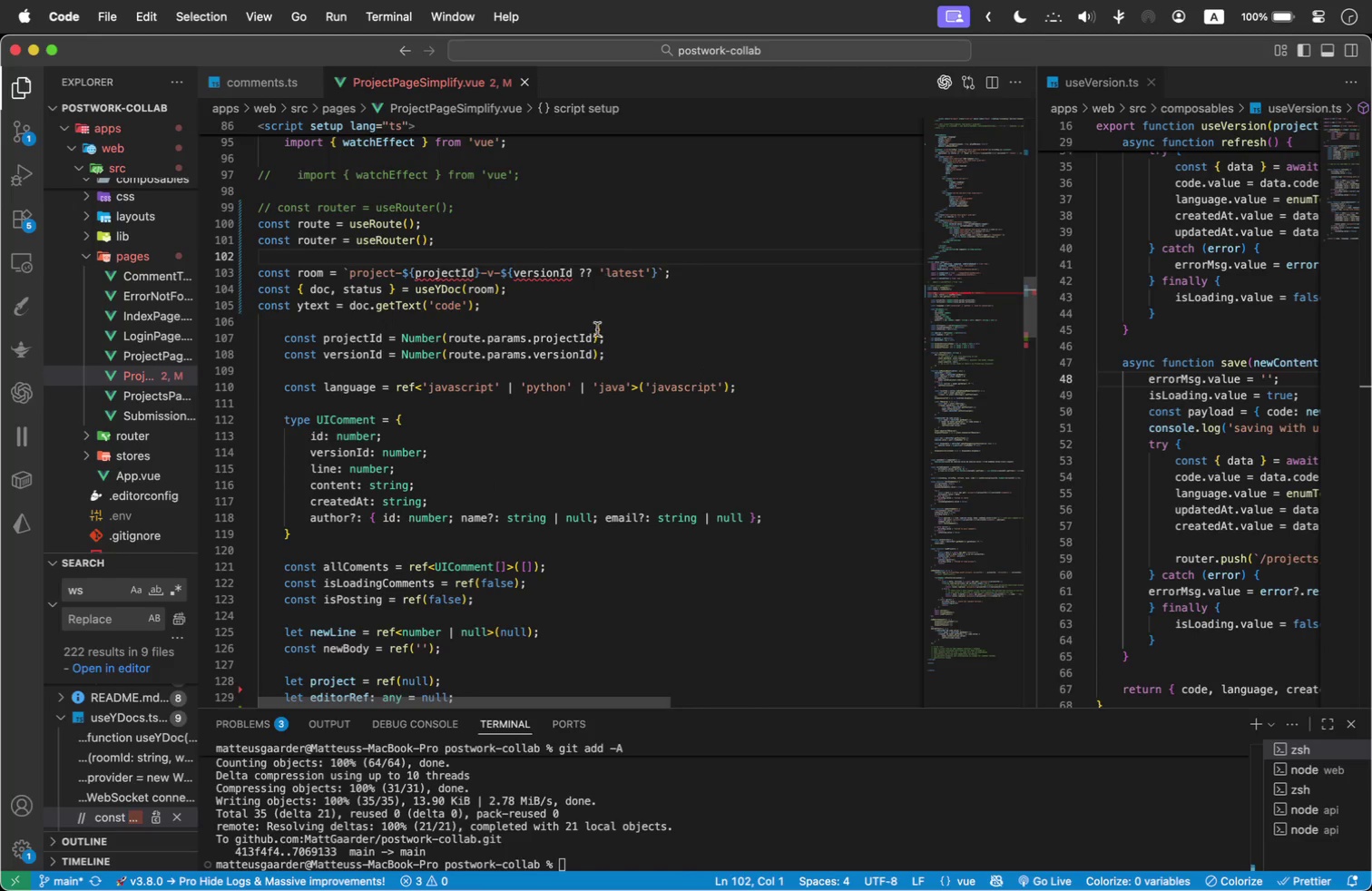 
scroll: coordinate [473, 607], scroll_direction: down, amount: 2.0
 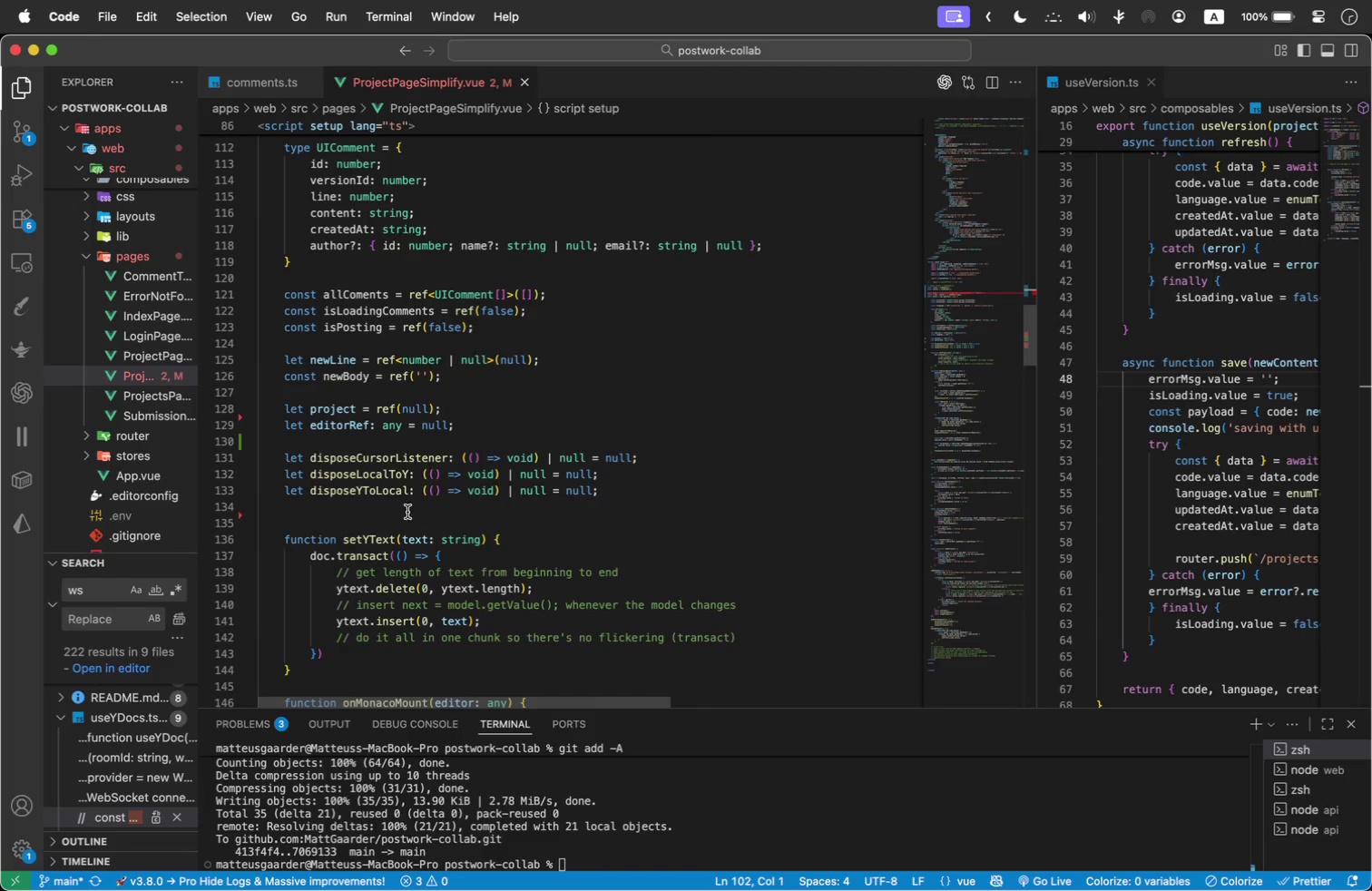 
left_click([407, 510])
 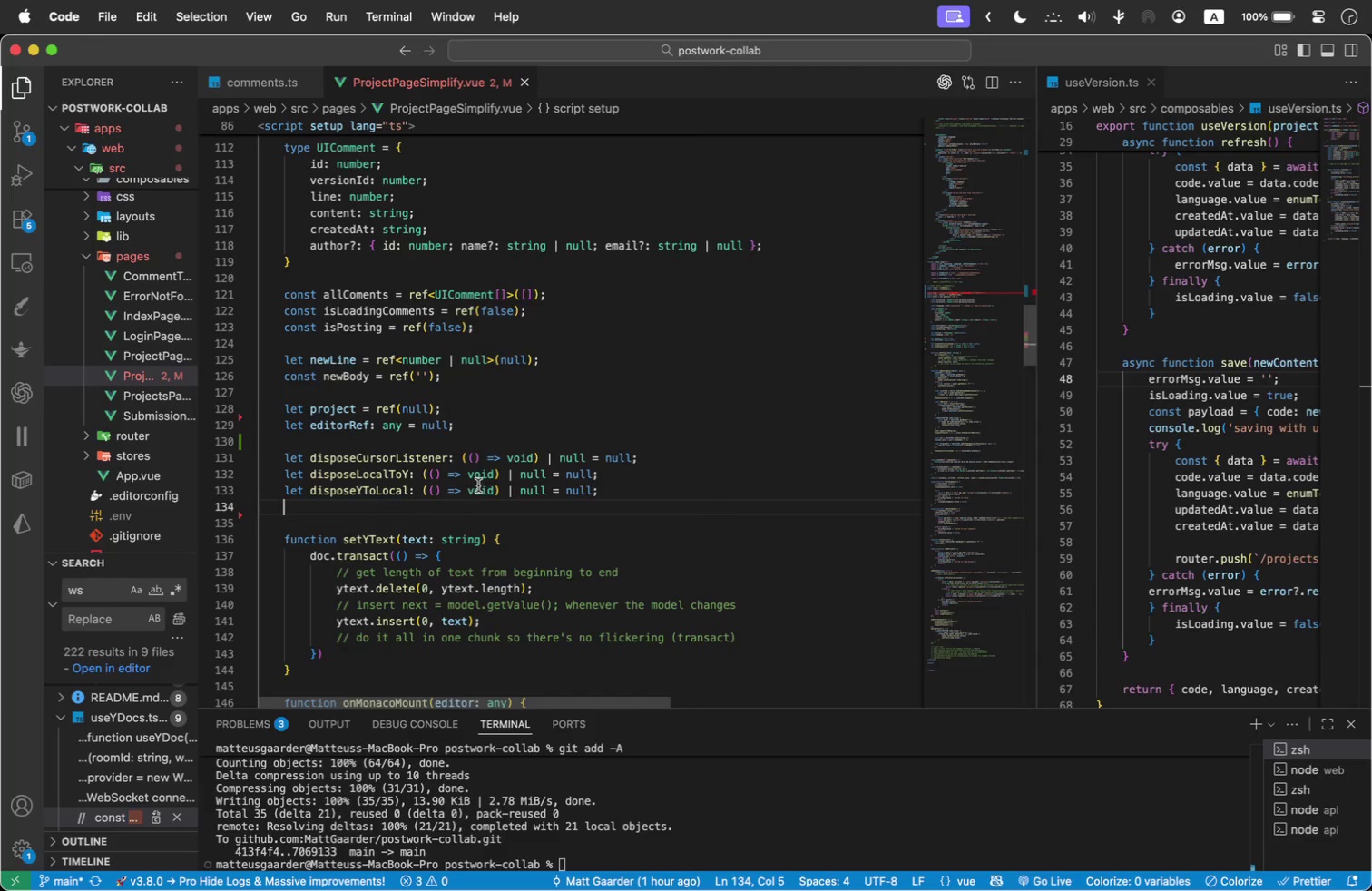 
left_click([489, 426])
 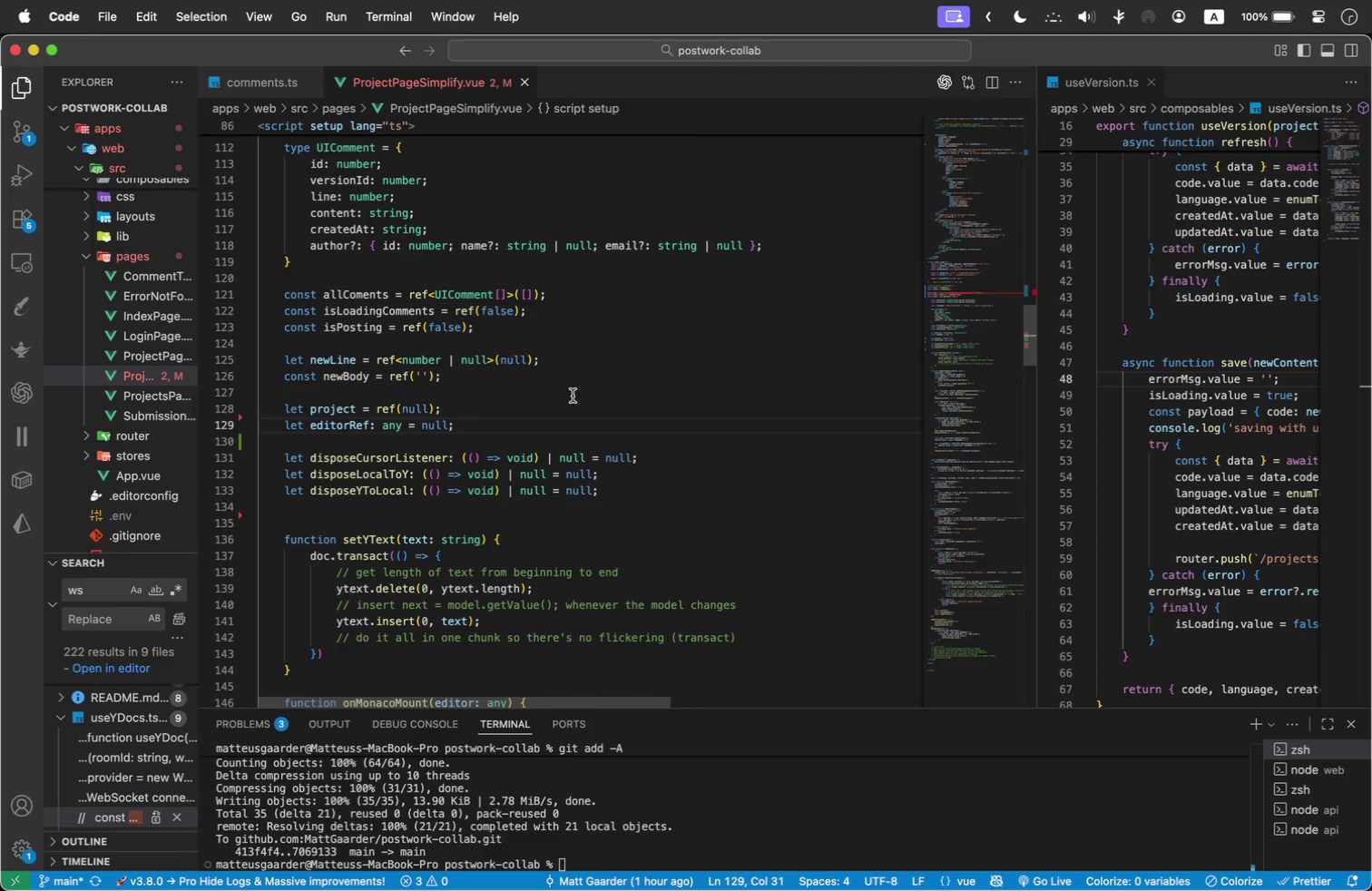 
key(Enter)
 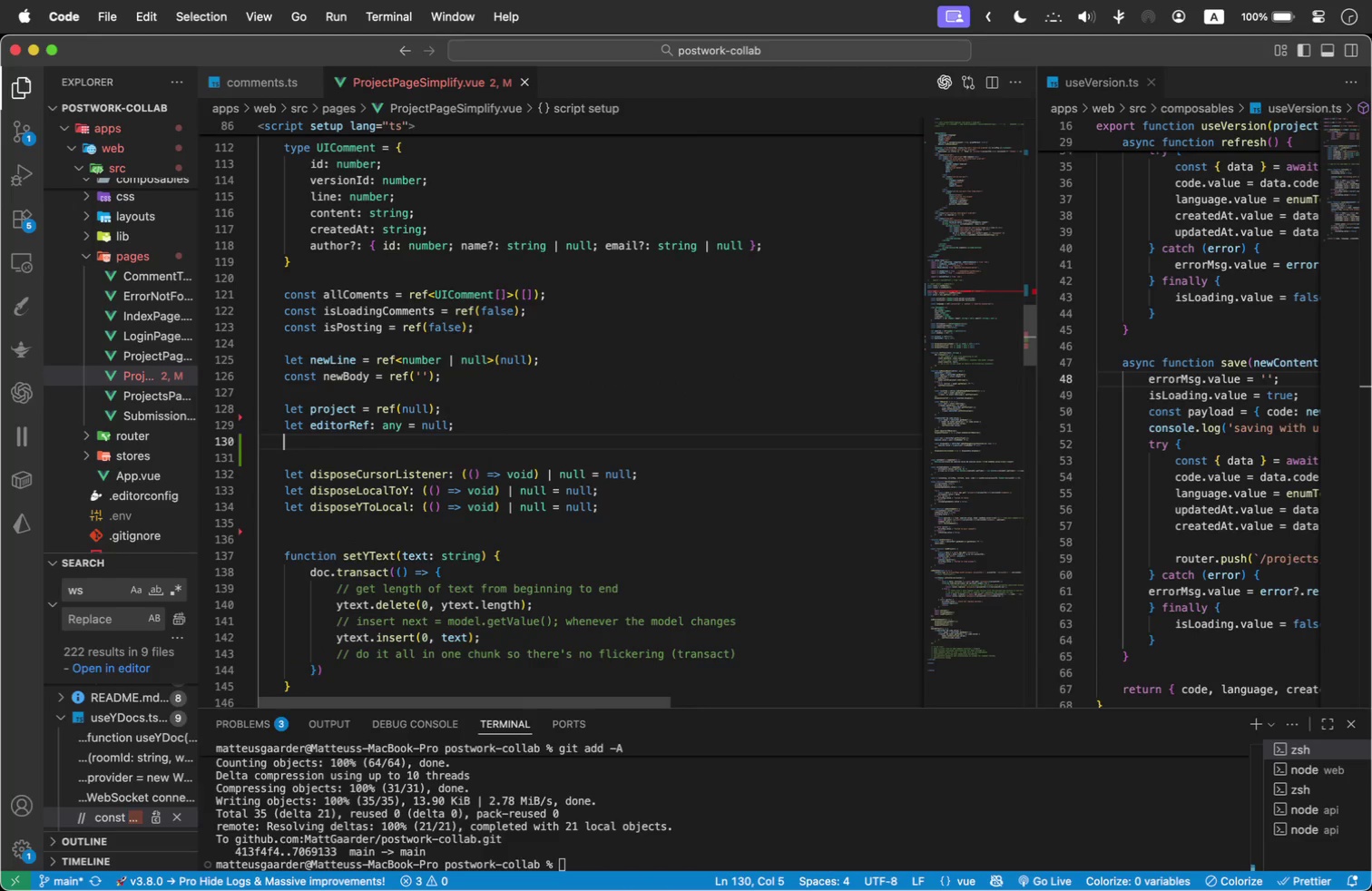 
key(Enter)
 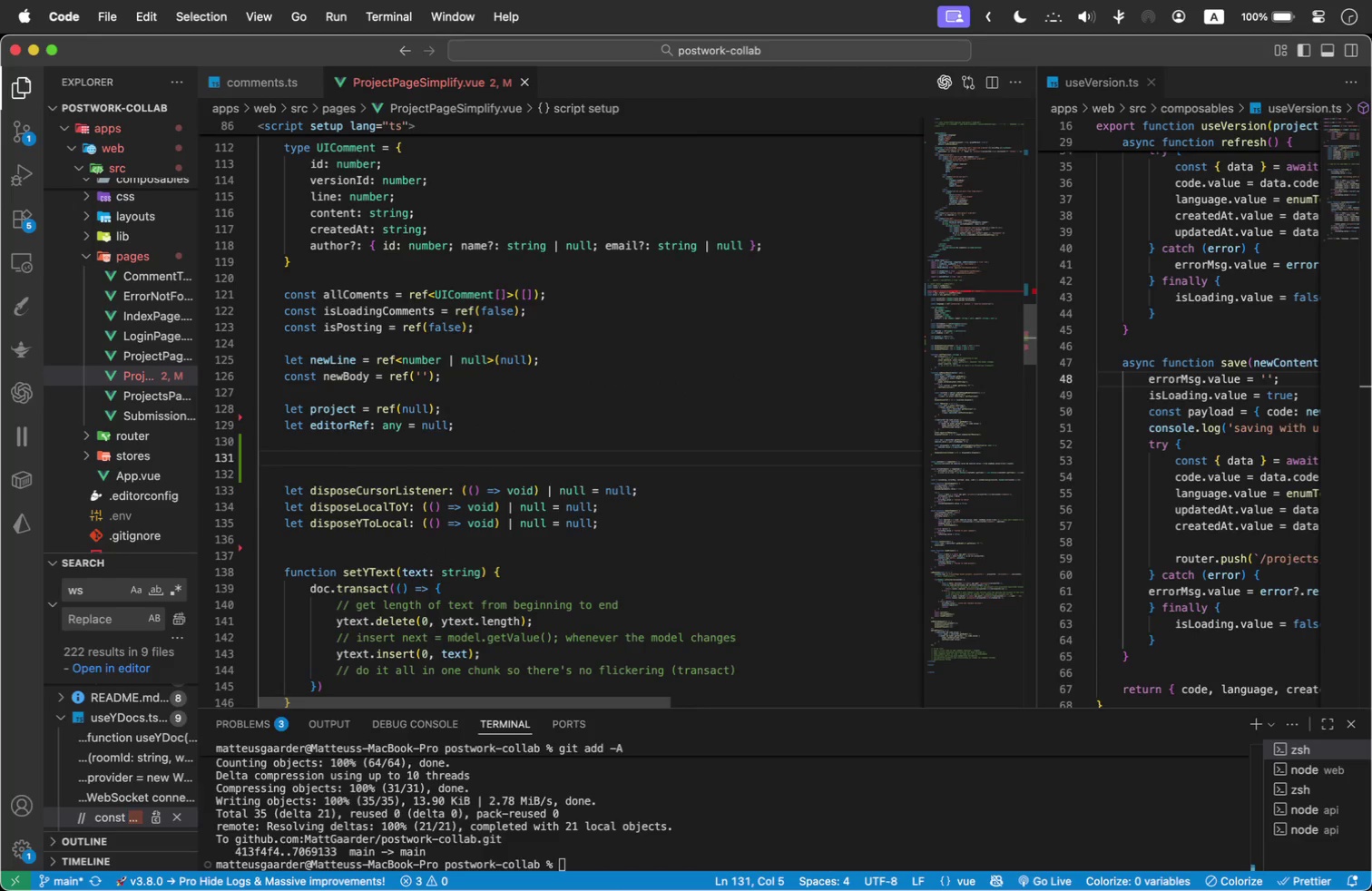 
type(let lineDecorationIds = string[)
 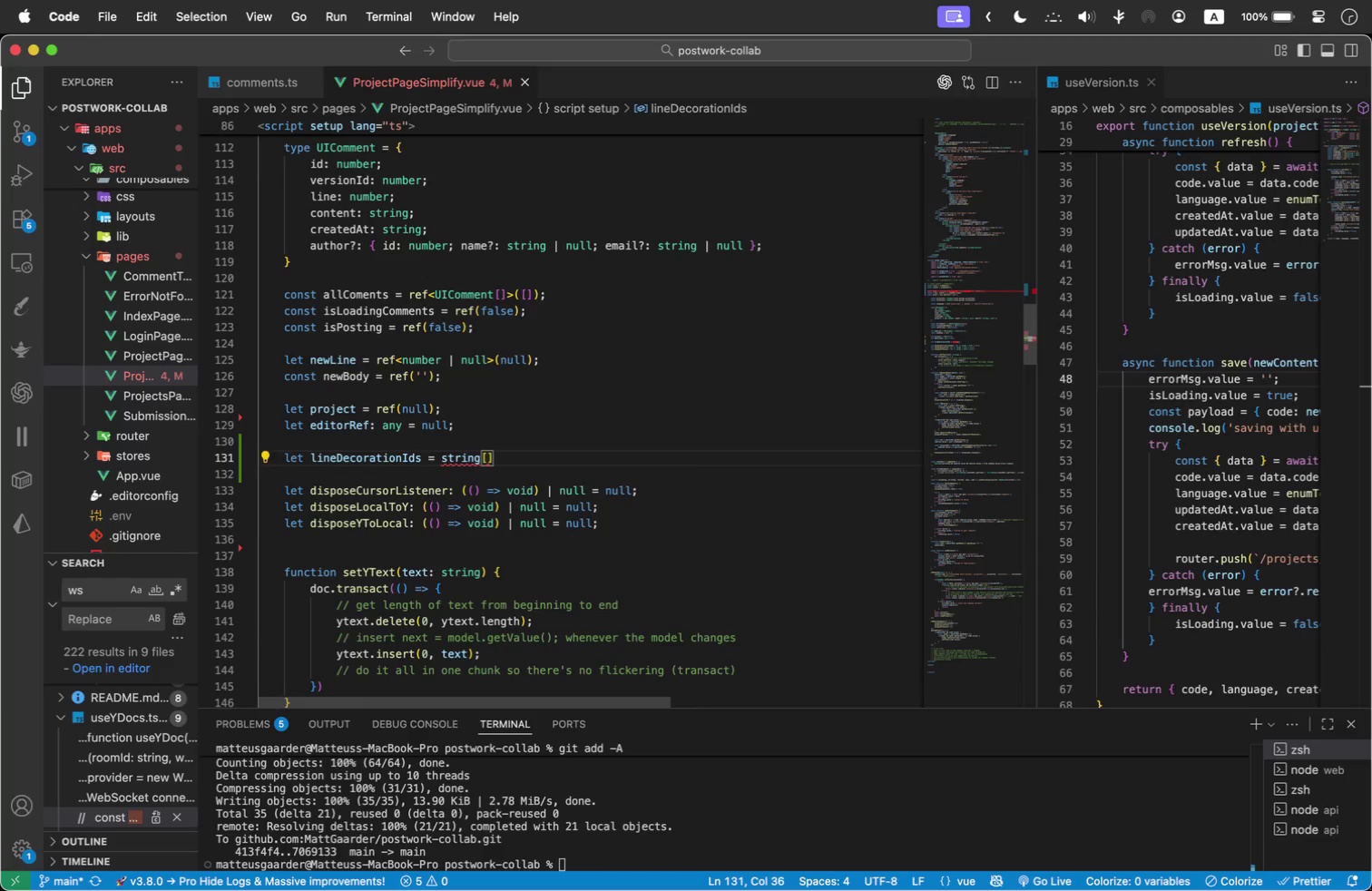 
key(ArrowRight)
 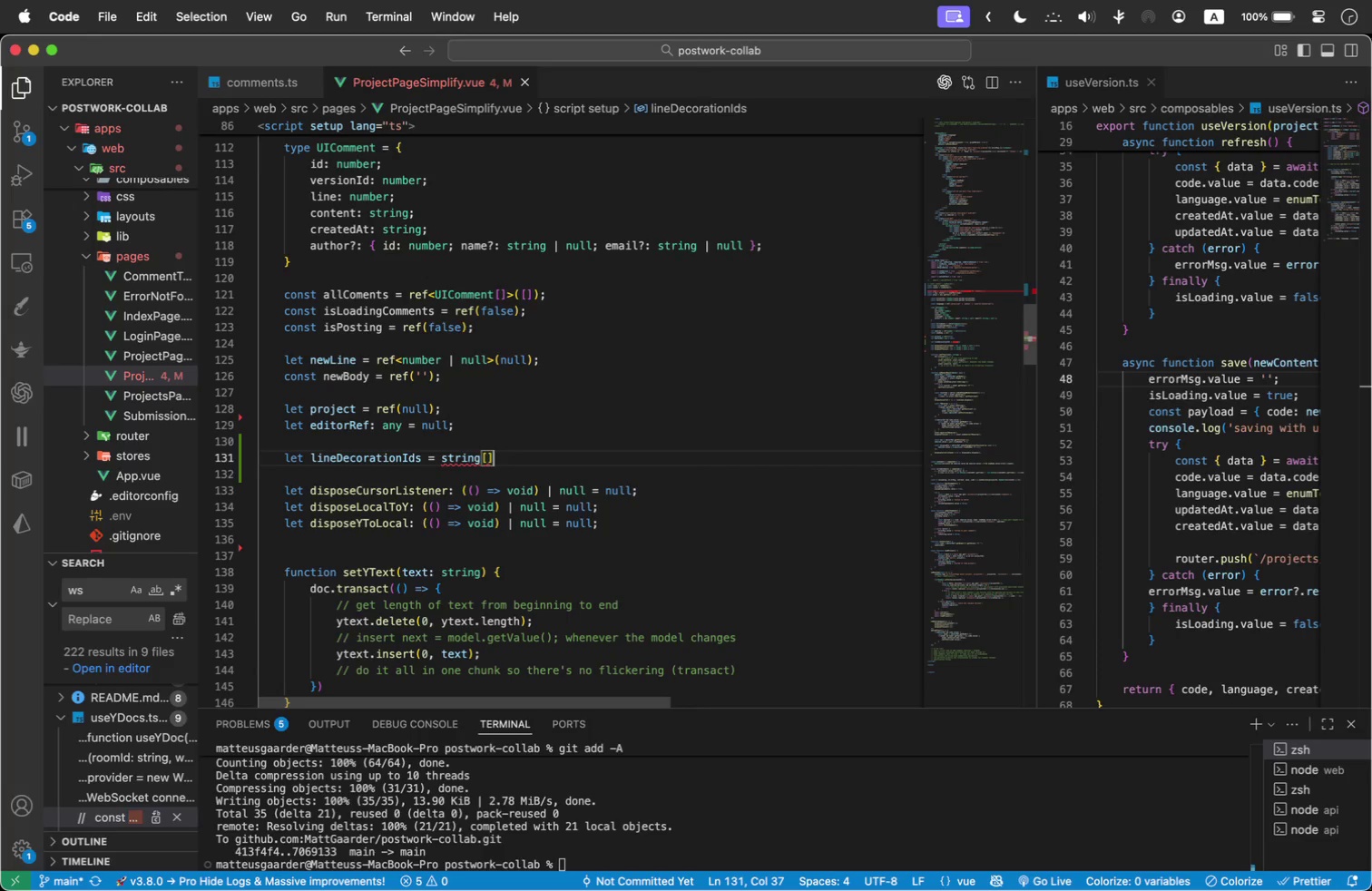 
key(Space)
 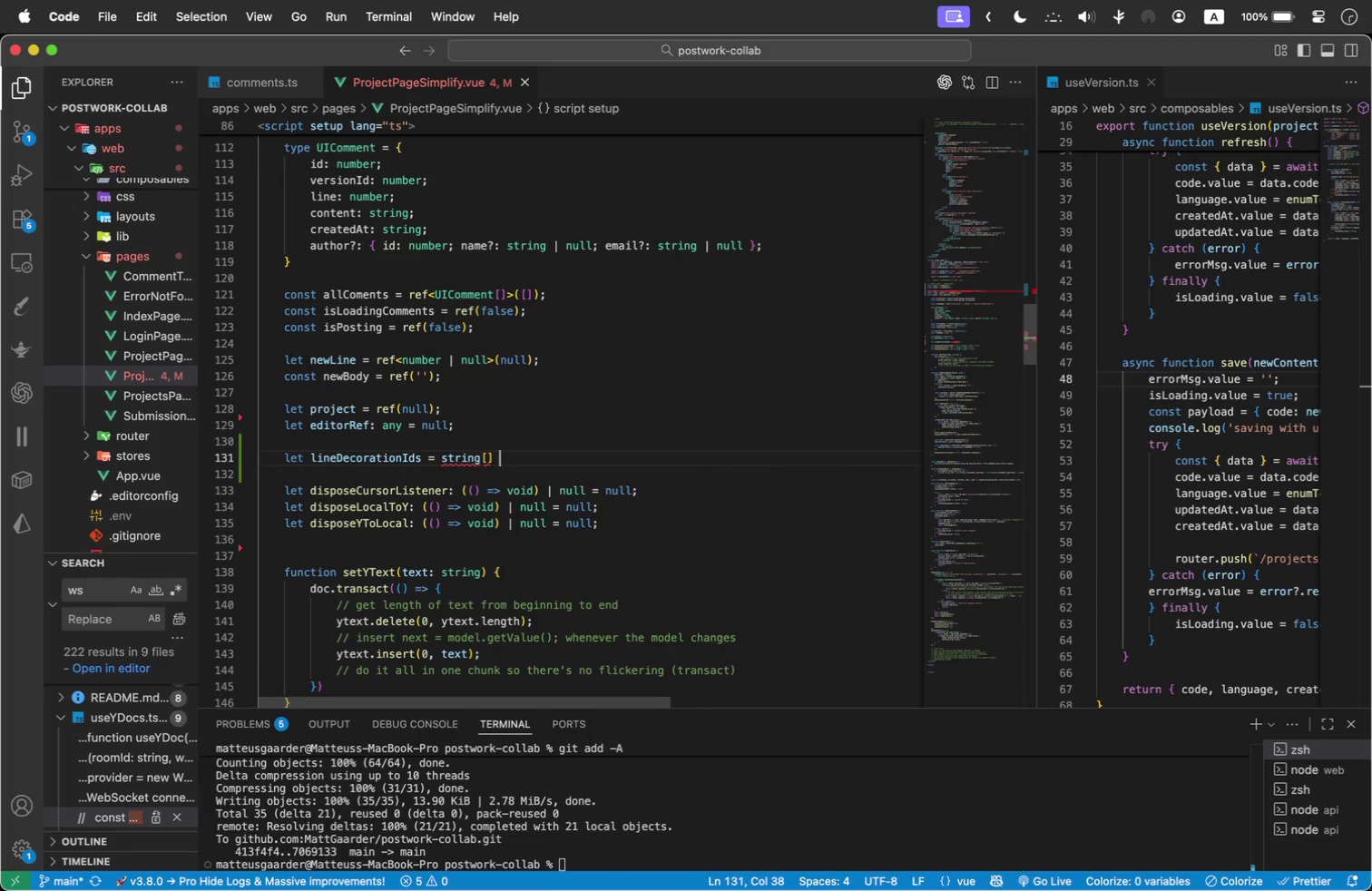 
key(Equal)
 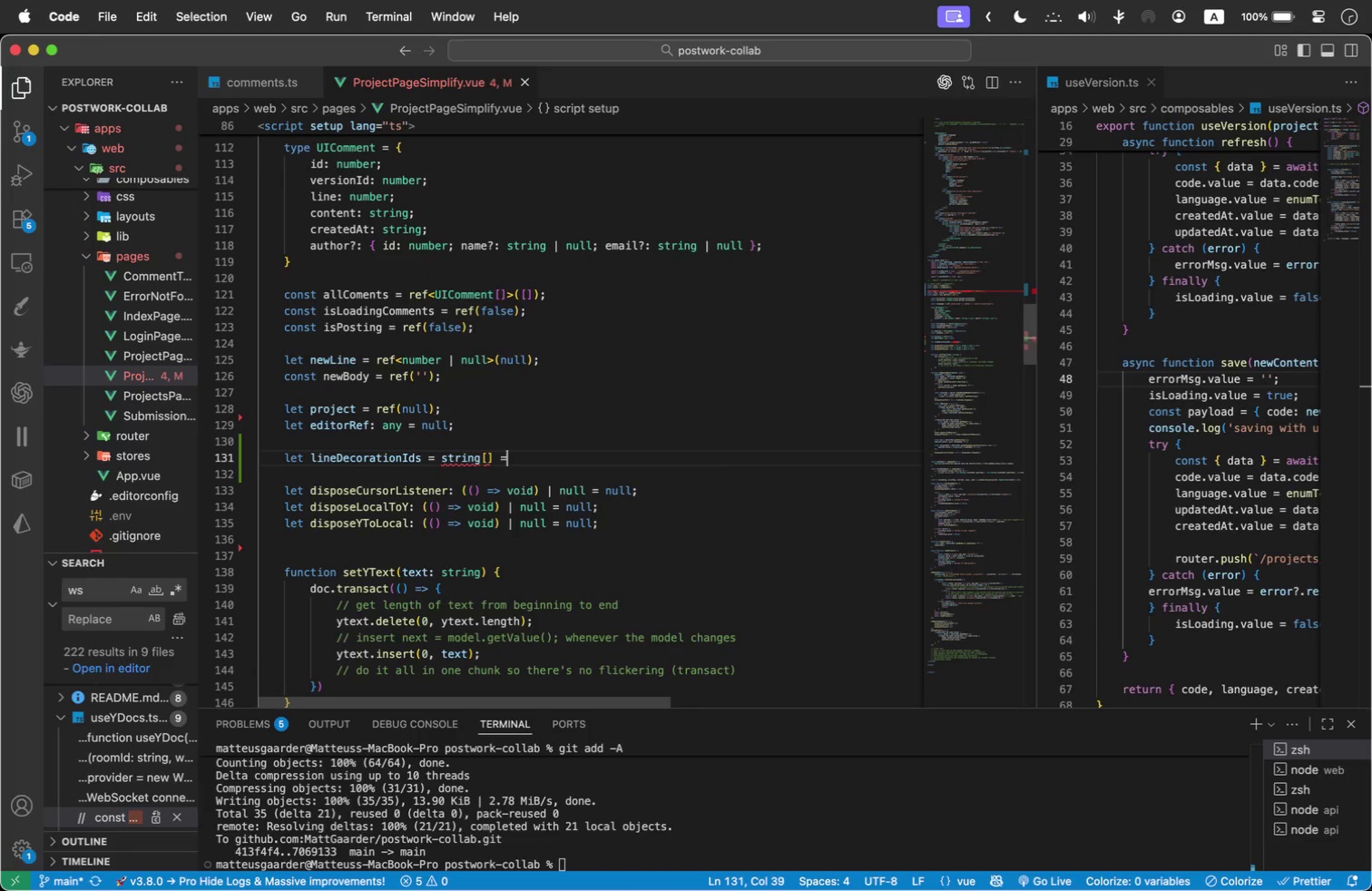 
key(Space)
 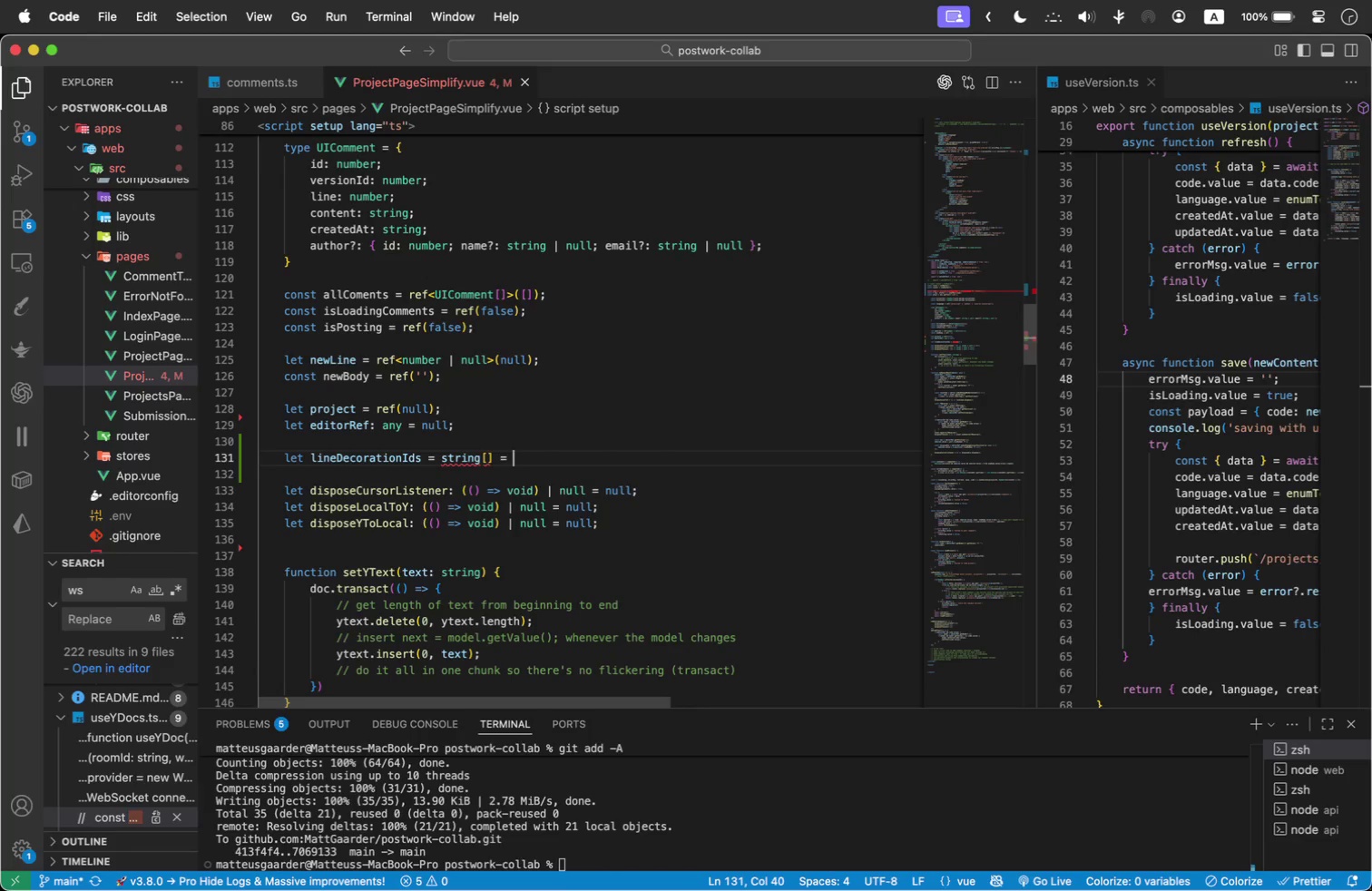 
key(BracketLeft)
 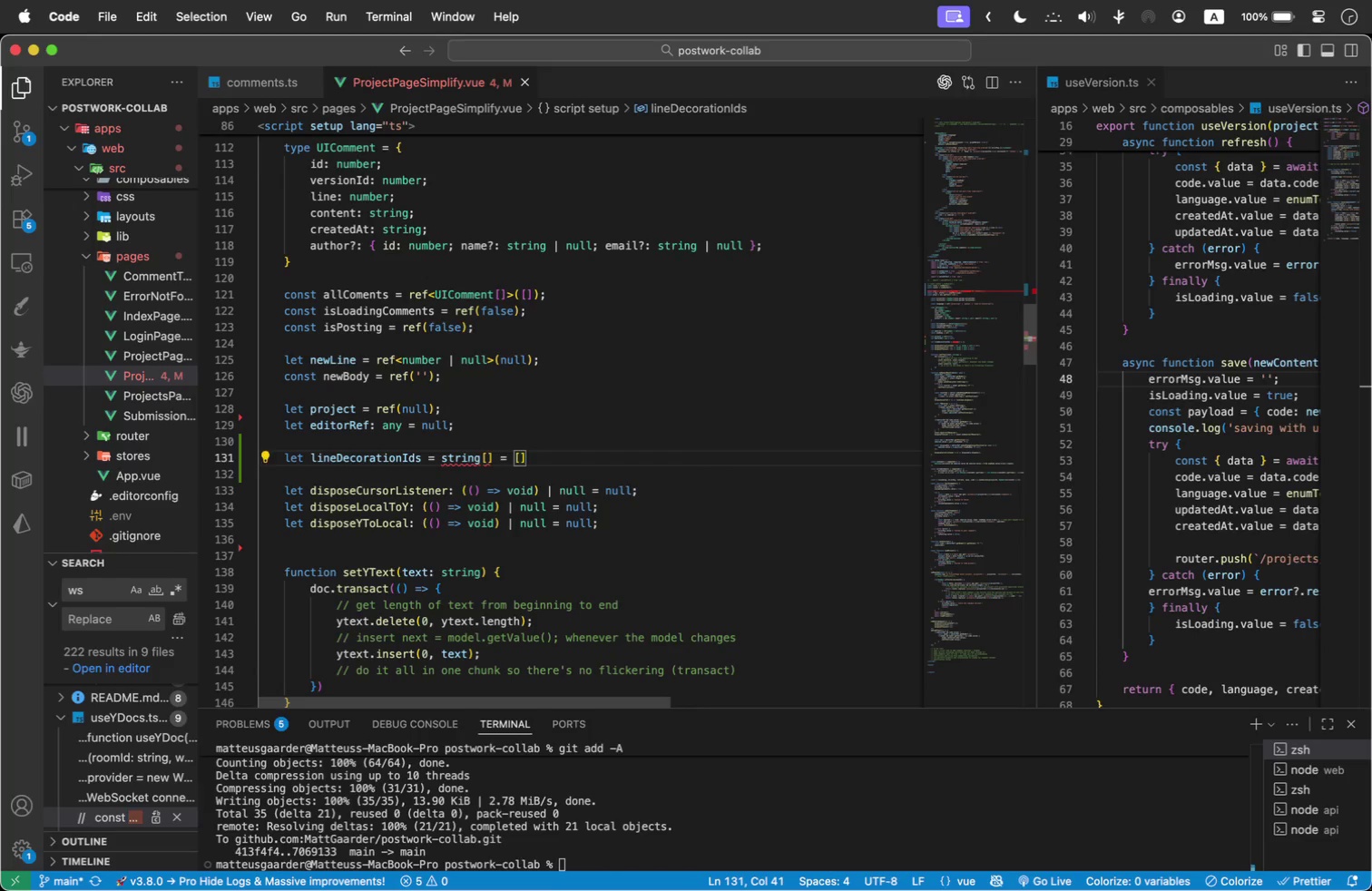 
key(ArrowRight)
 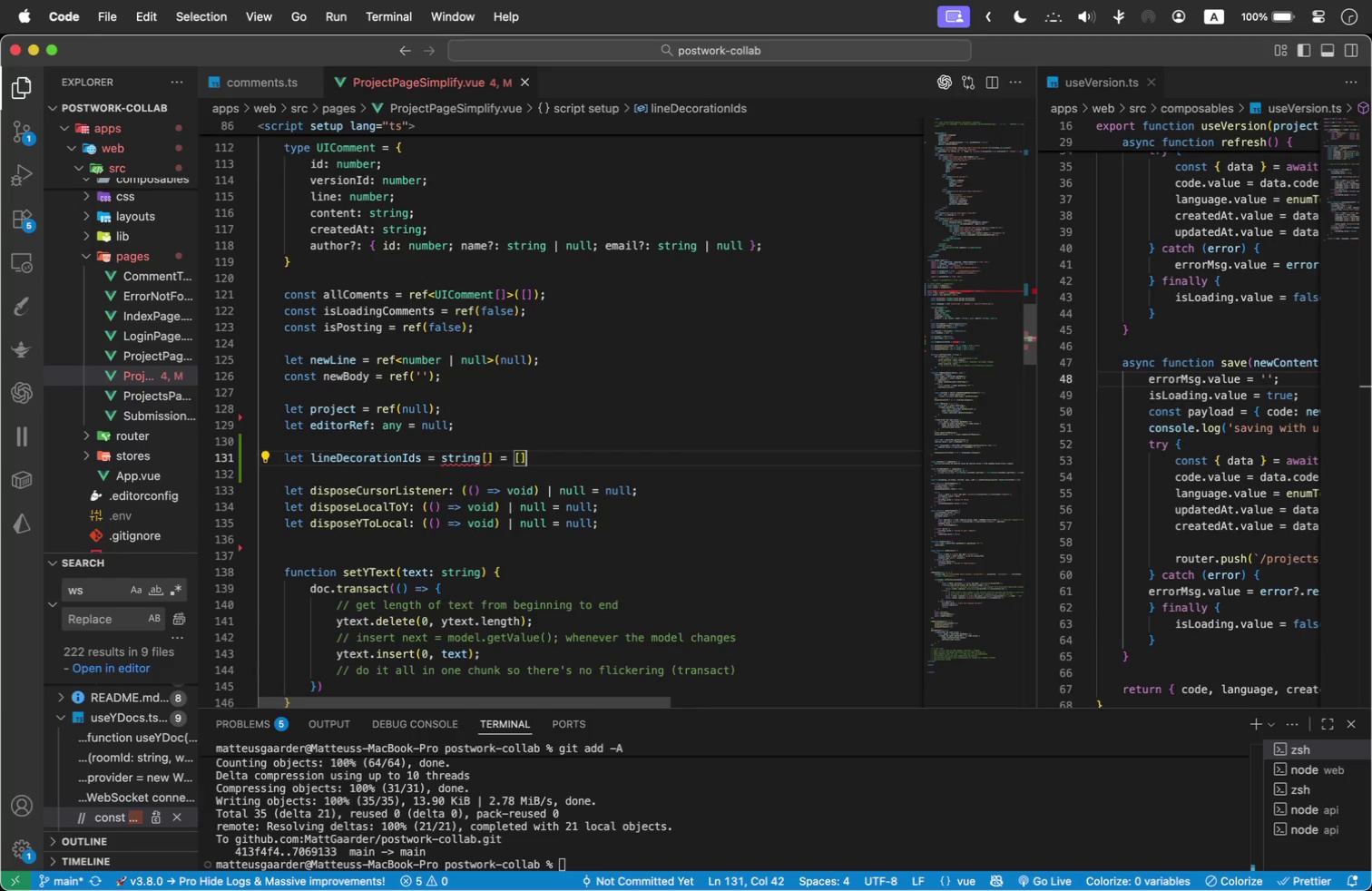 
key(Semicolon)
 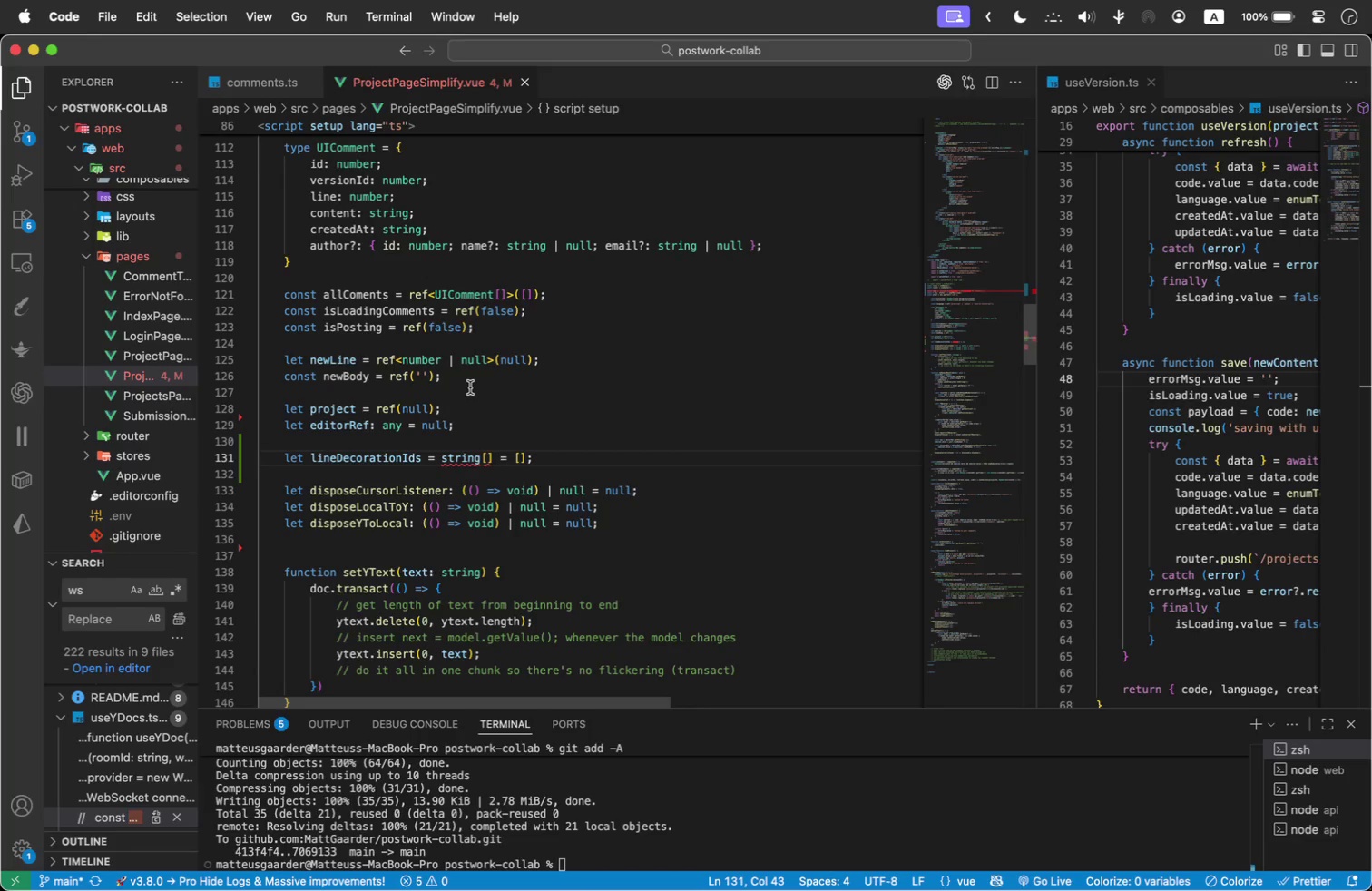 
mouse_move([405, 382])
 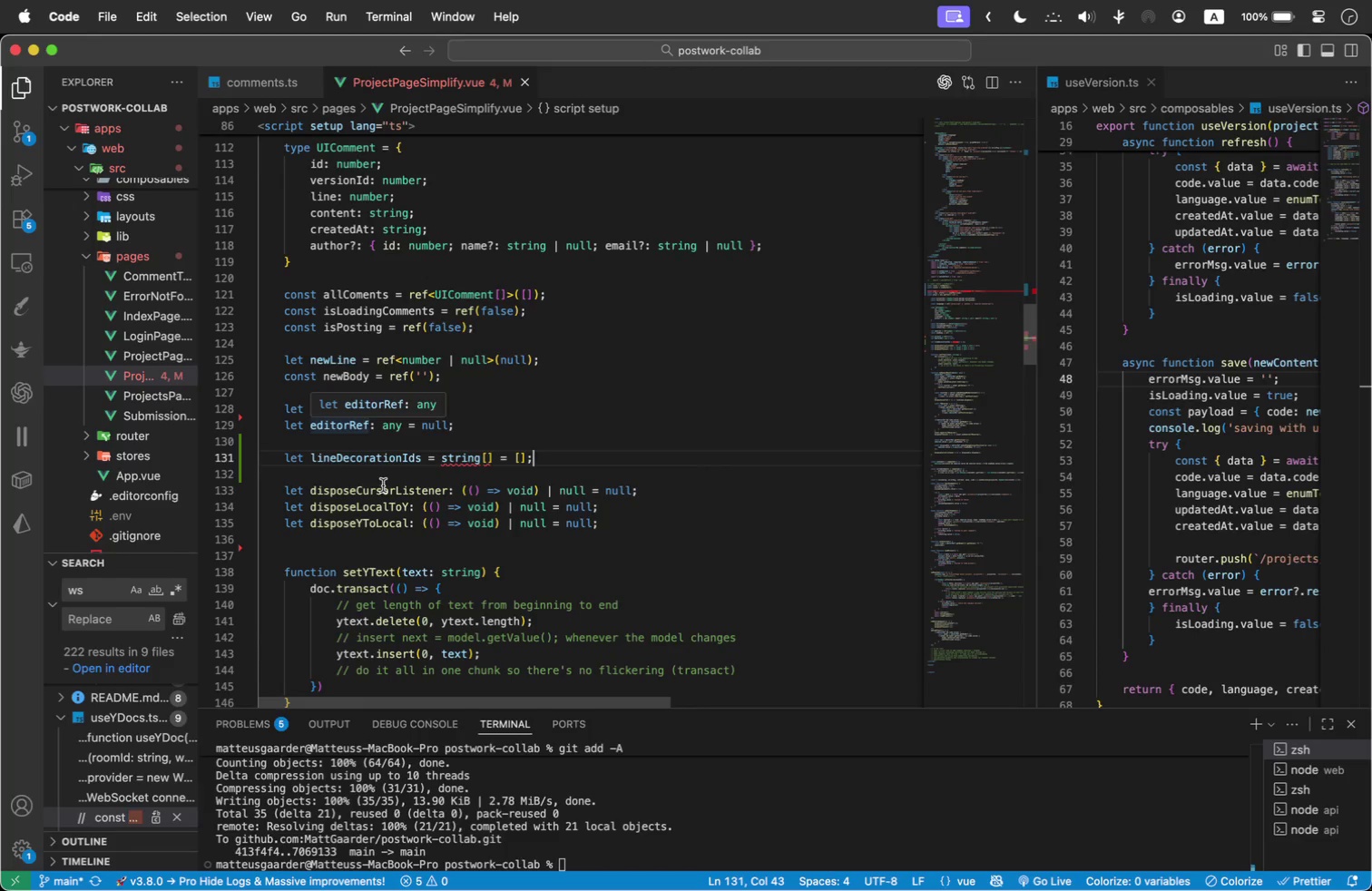 
double_click([426, 457])
 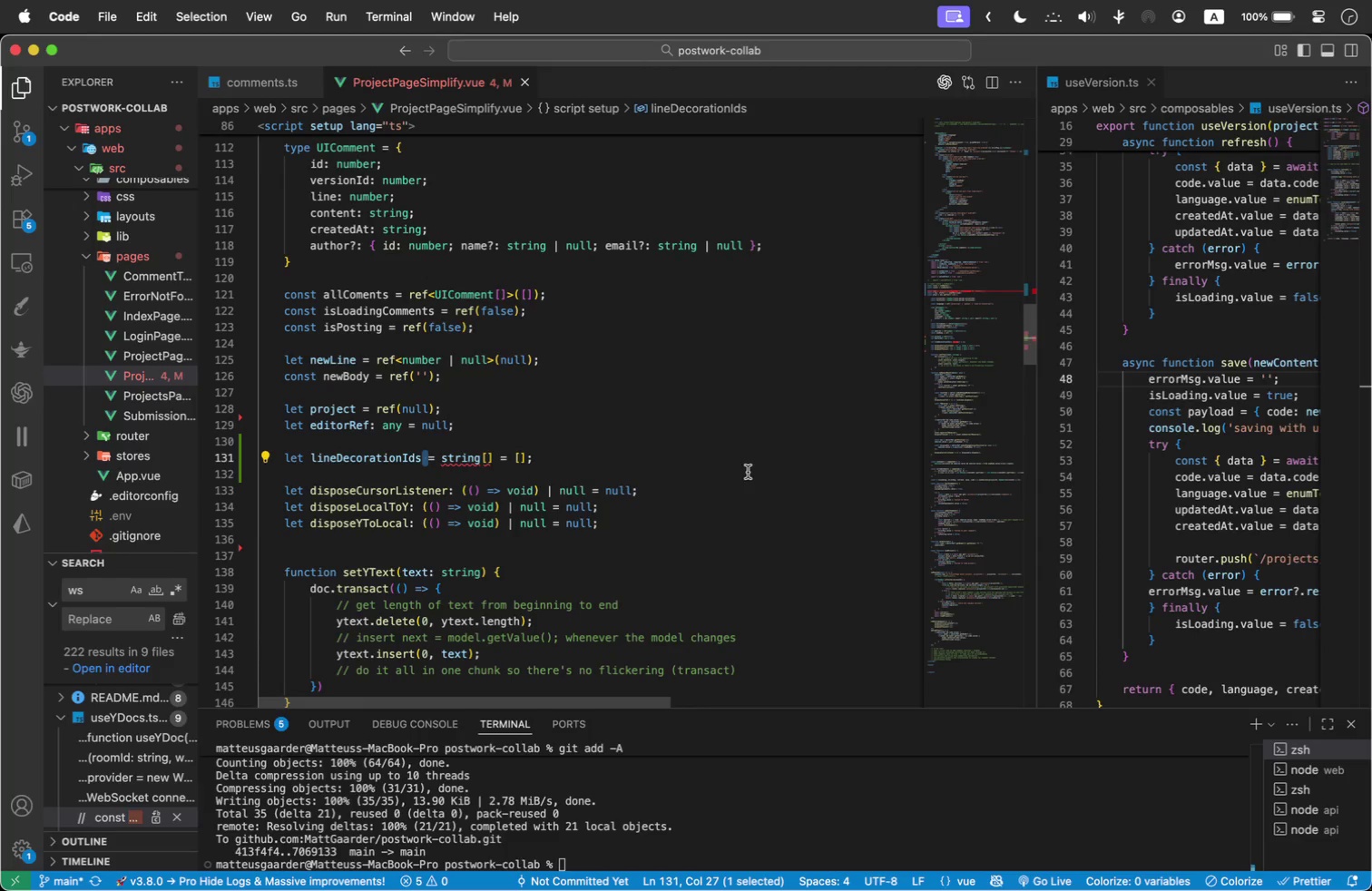 
key(Shift+ArrowRight)
 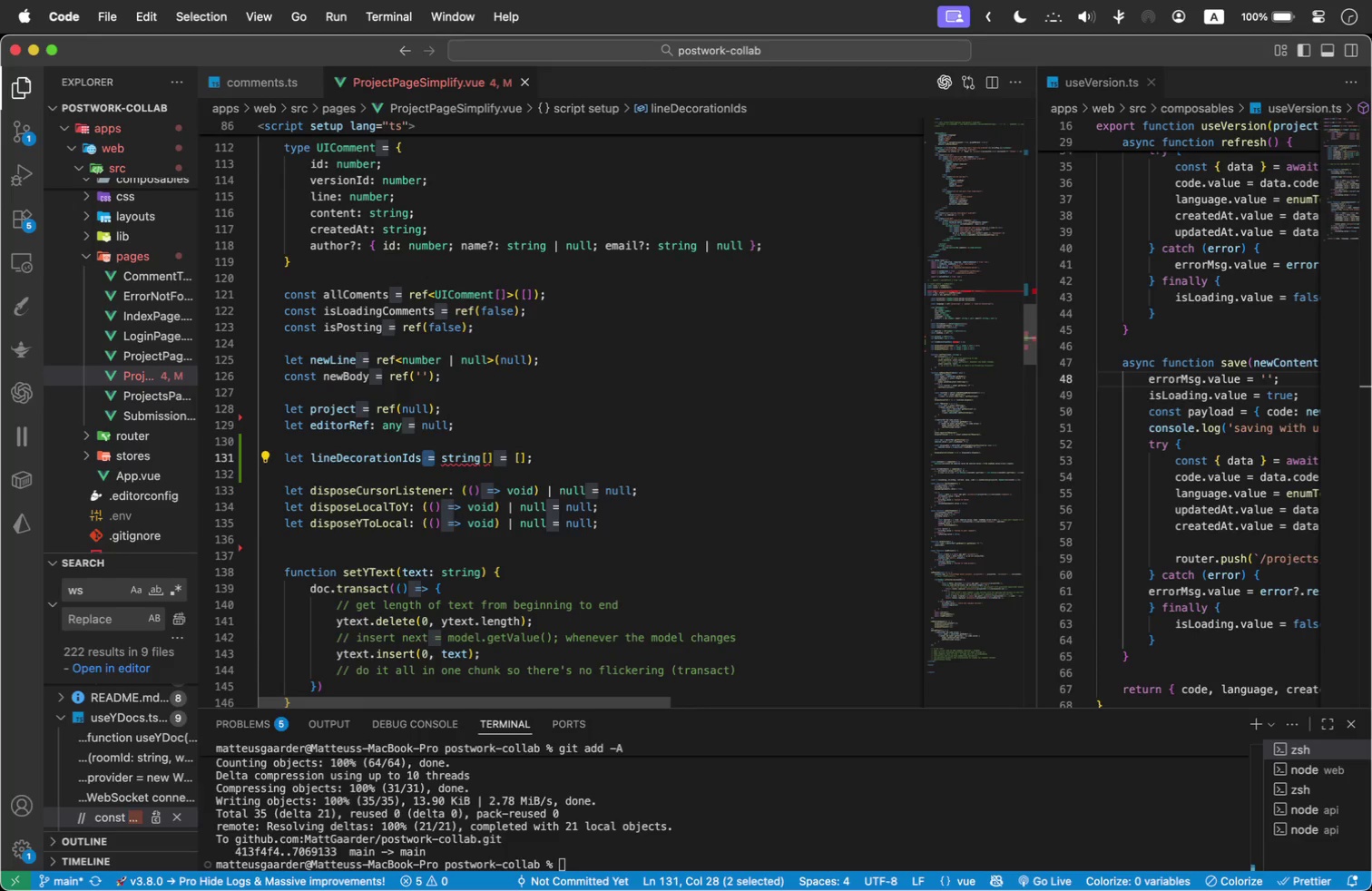 
key(Shift+Semicolon)
 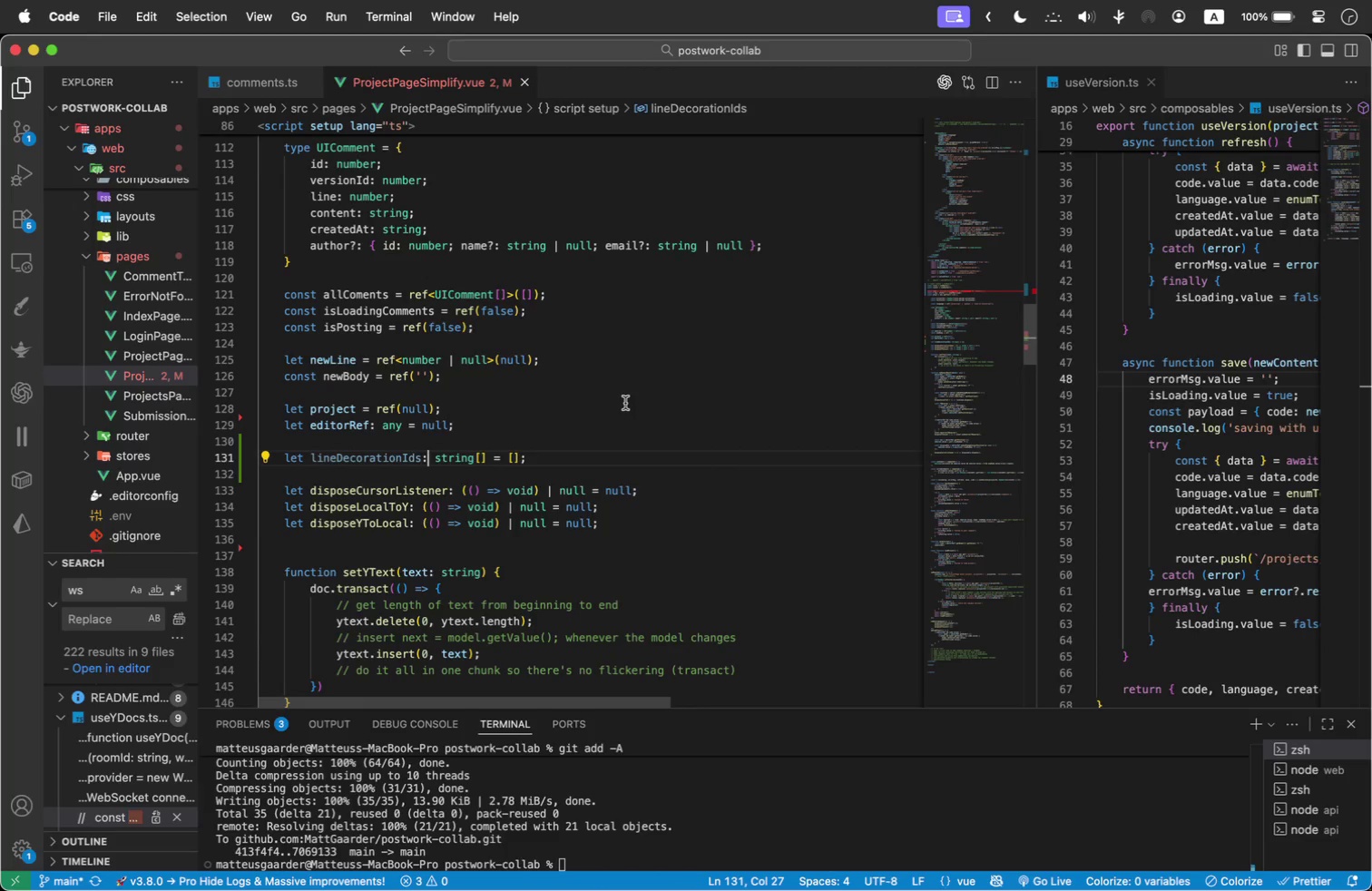 
scroll: coordinate [442, 510], scroll_direction: down, amount: 3.0
 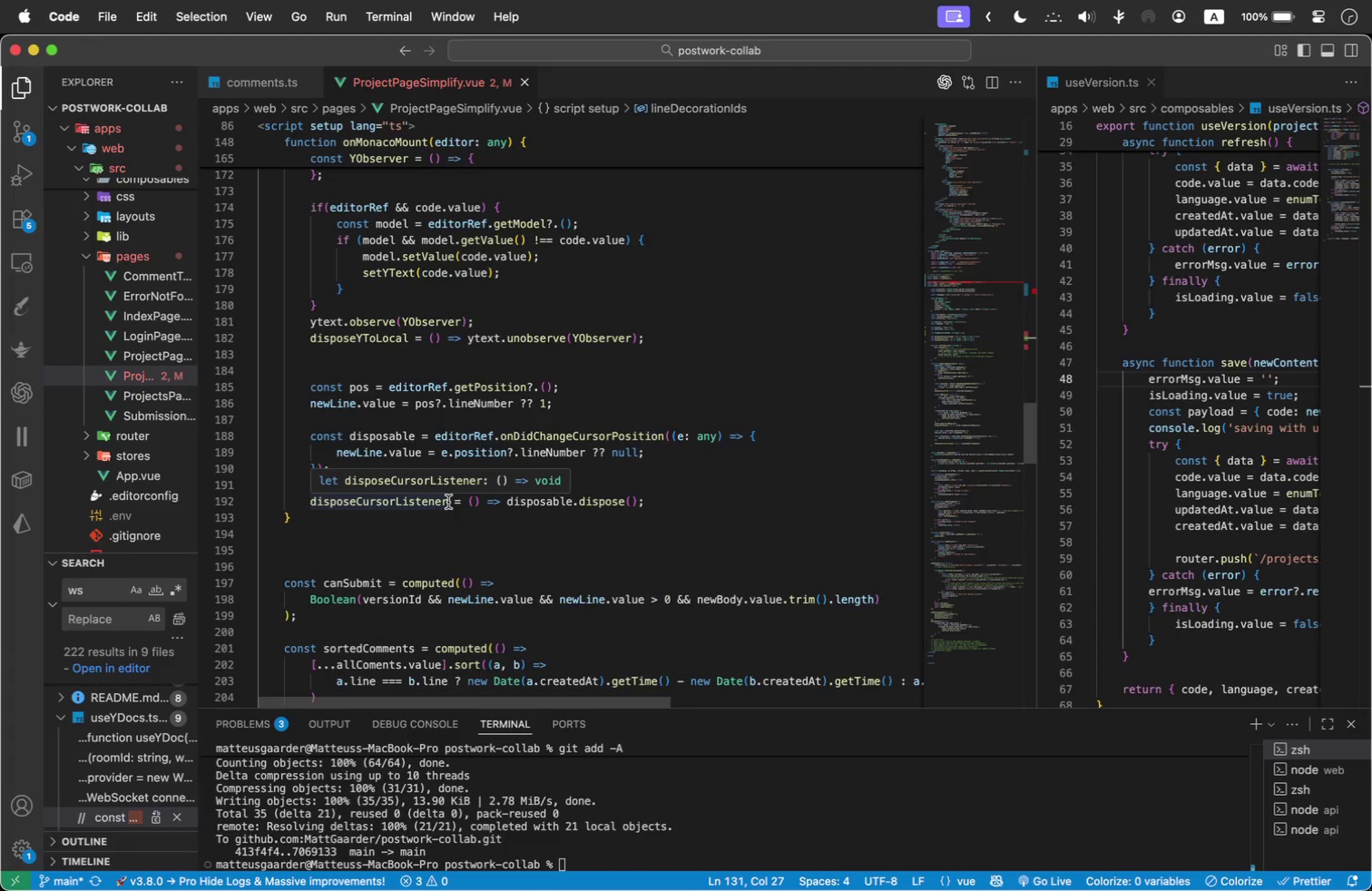 
wait(10.98)
 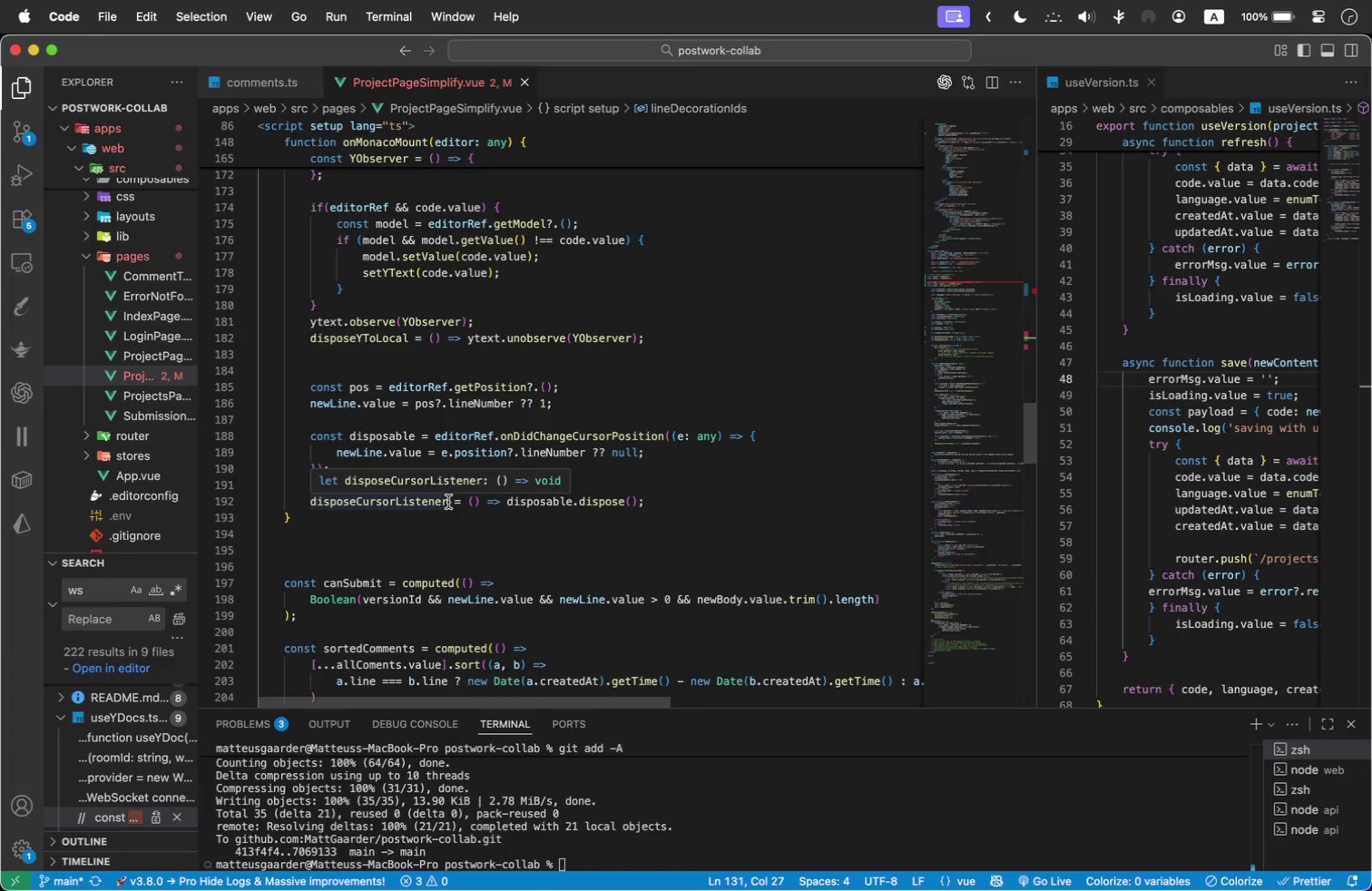 
scroll: coordinate [450, 502], scroll_direction: down, amount: 1.0
 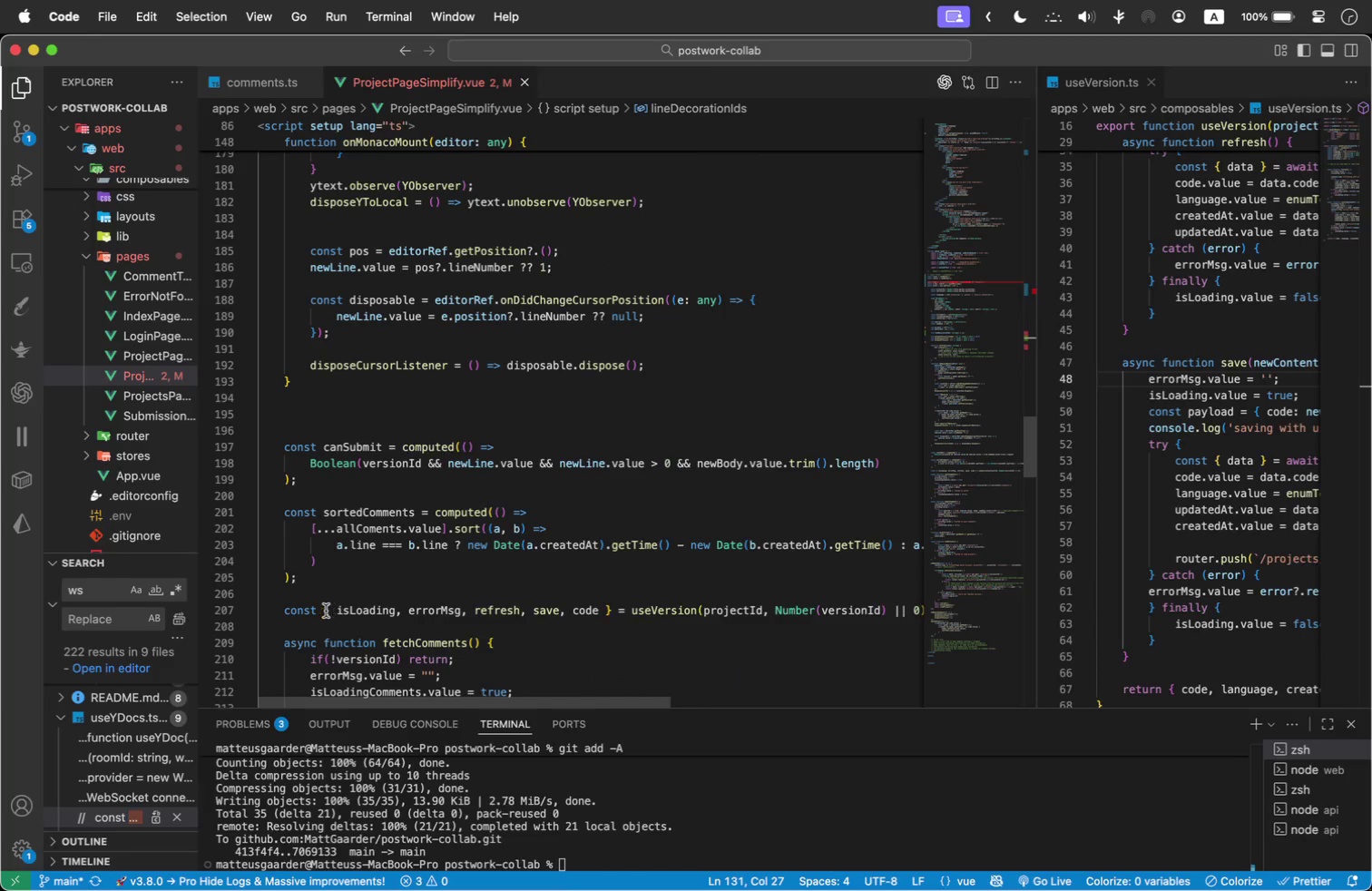 
left_click([282, 618])
 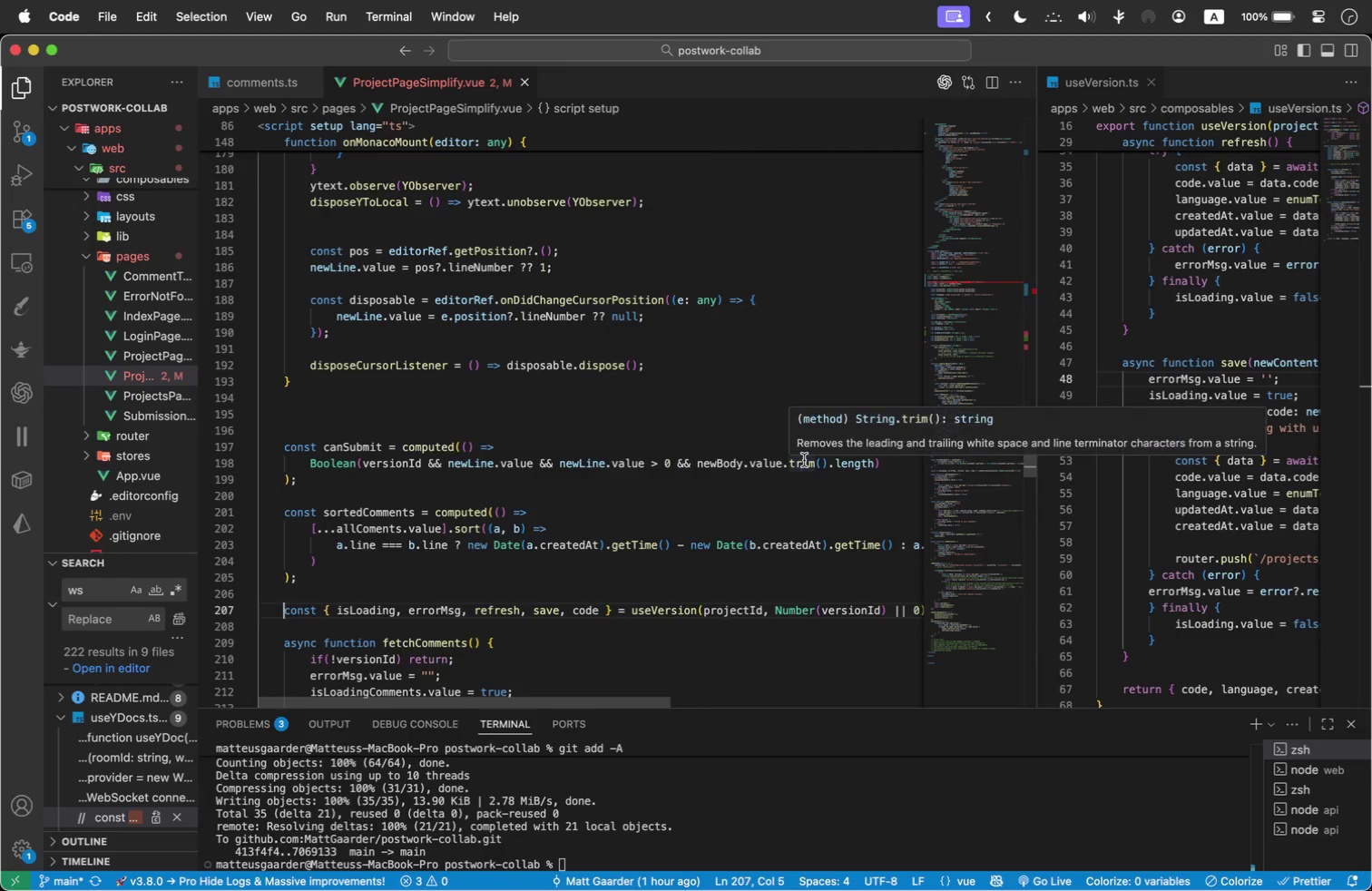 
hold_key(key=ArrowUp, duration=1.51)
 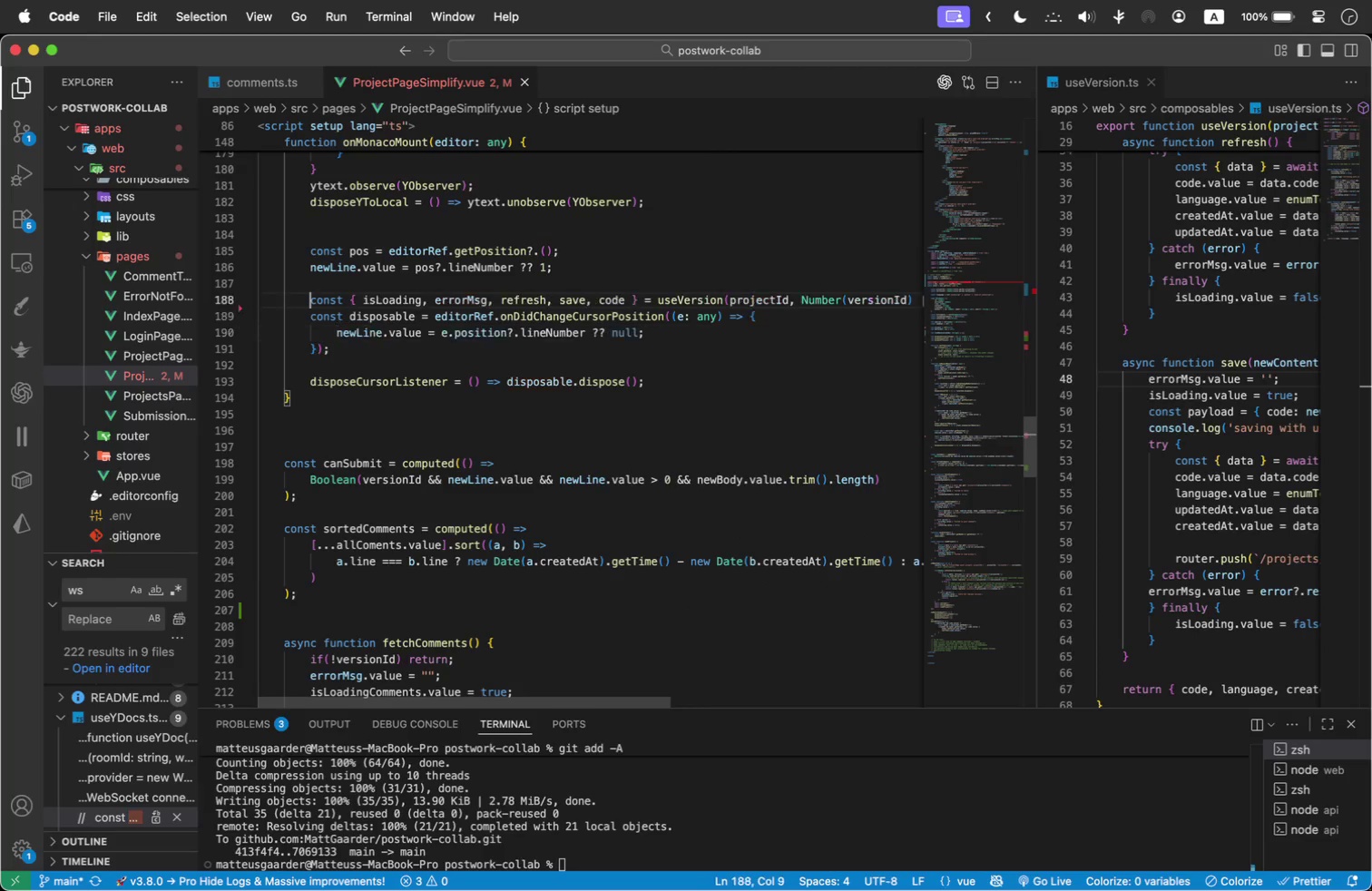 
hold_key(key=ArrowUp, duration=1.51)
 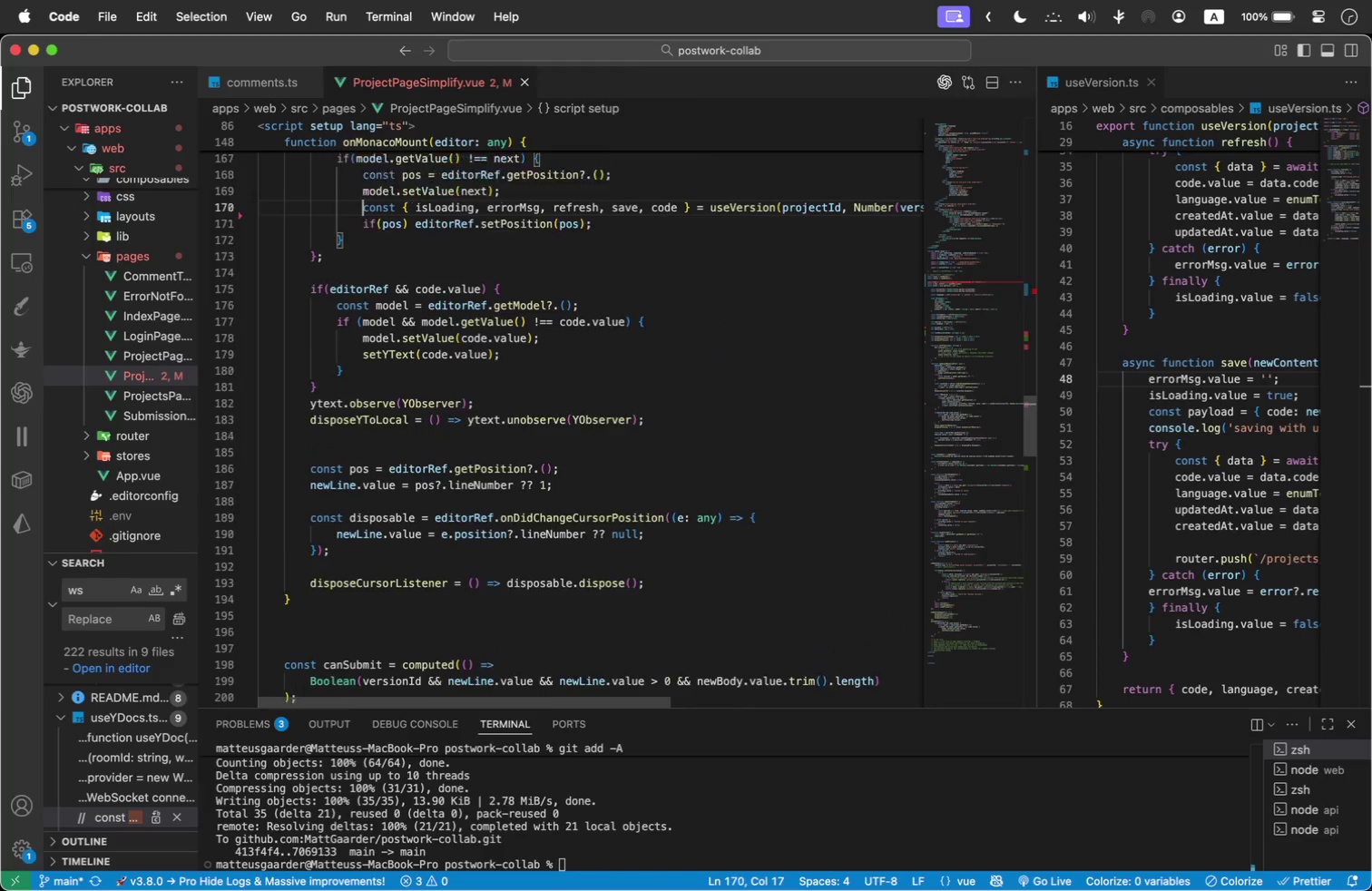 
hold_key(key=ArrowUp, duration=1.5)
 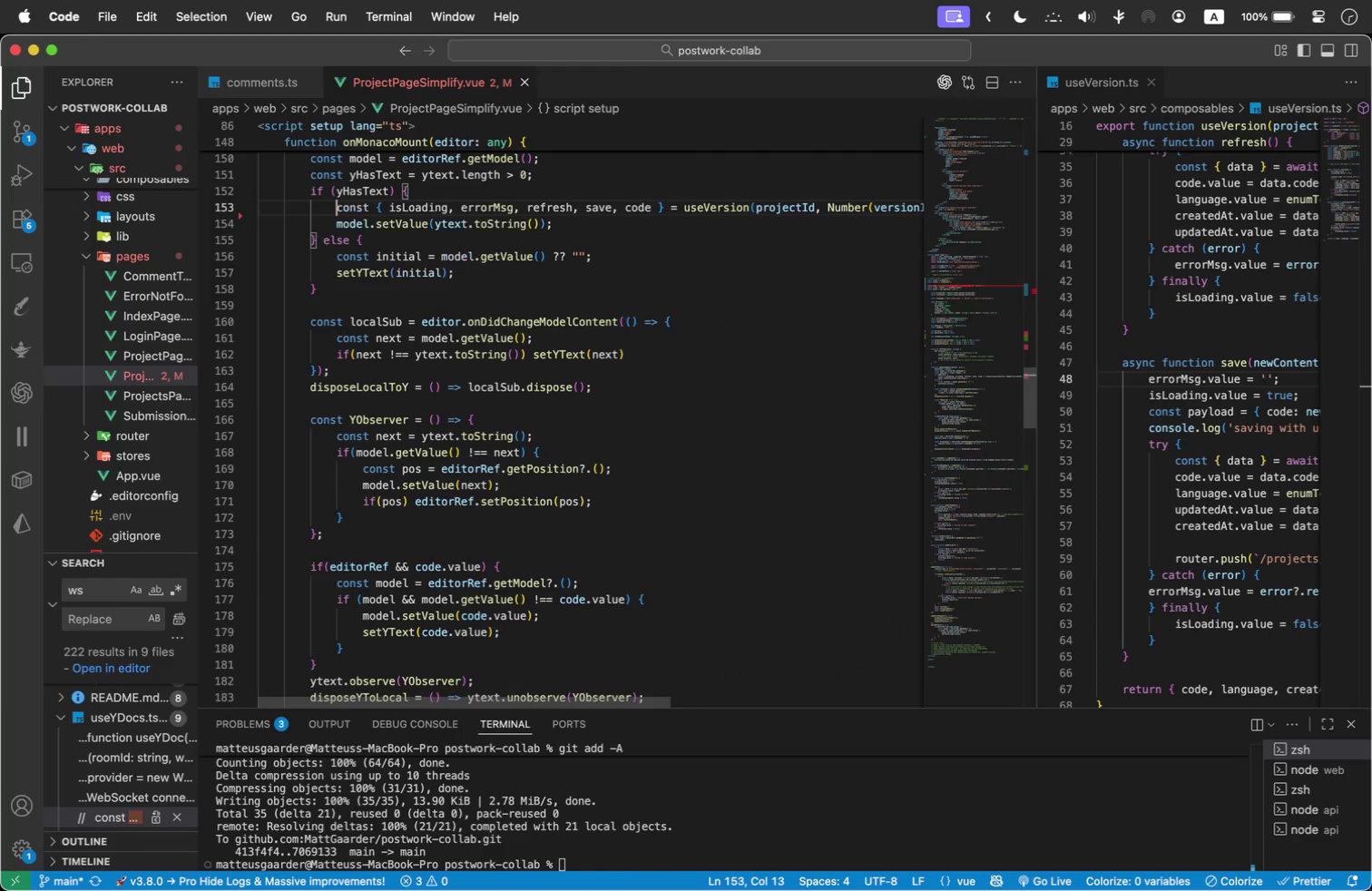 
hold_key(key=ArrowUp, duration=0.37)
 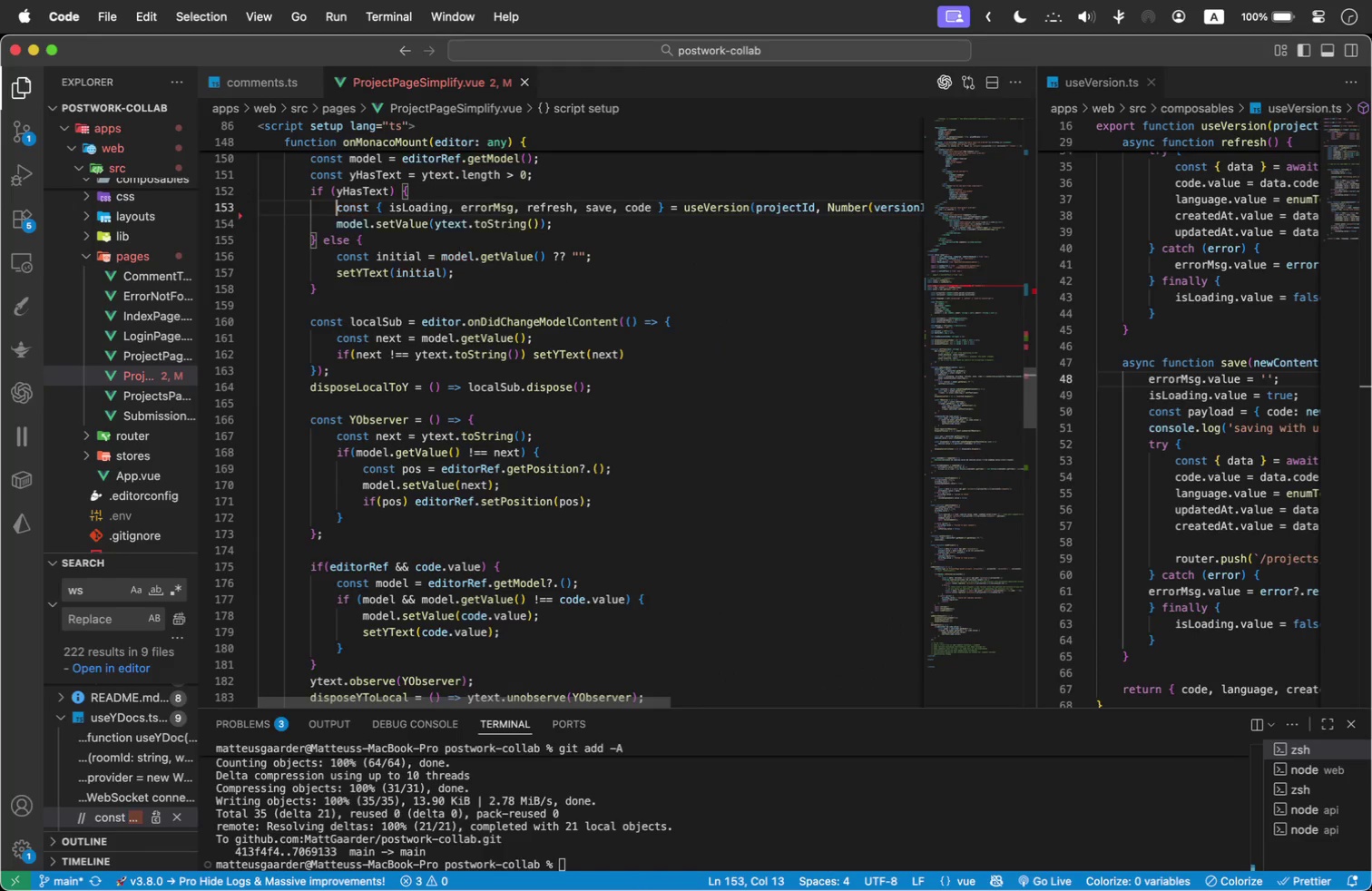 
key(Alt+ArrowUp)
 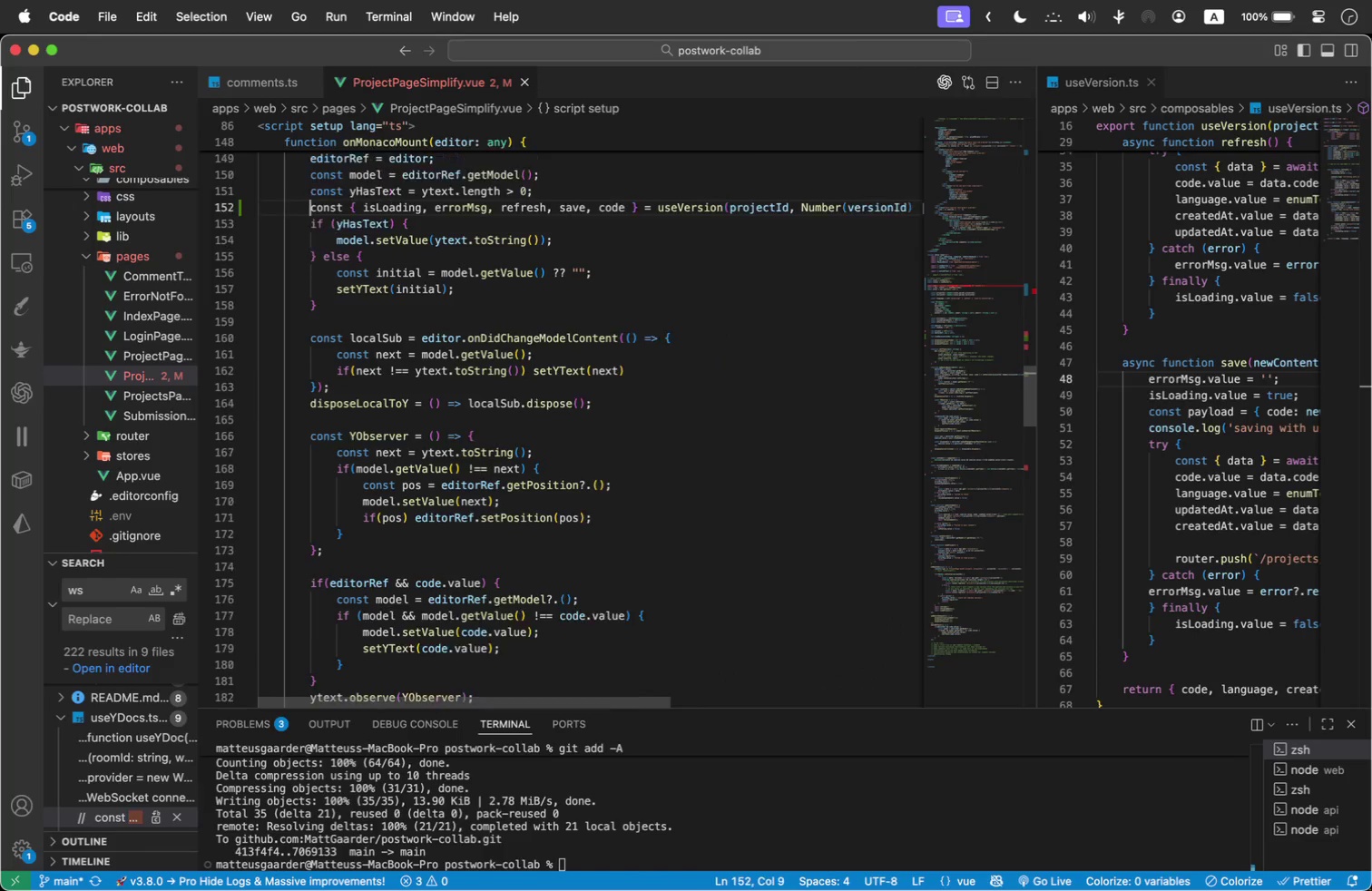 
key(Alt+ArrowUp)
 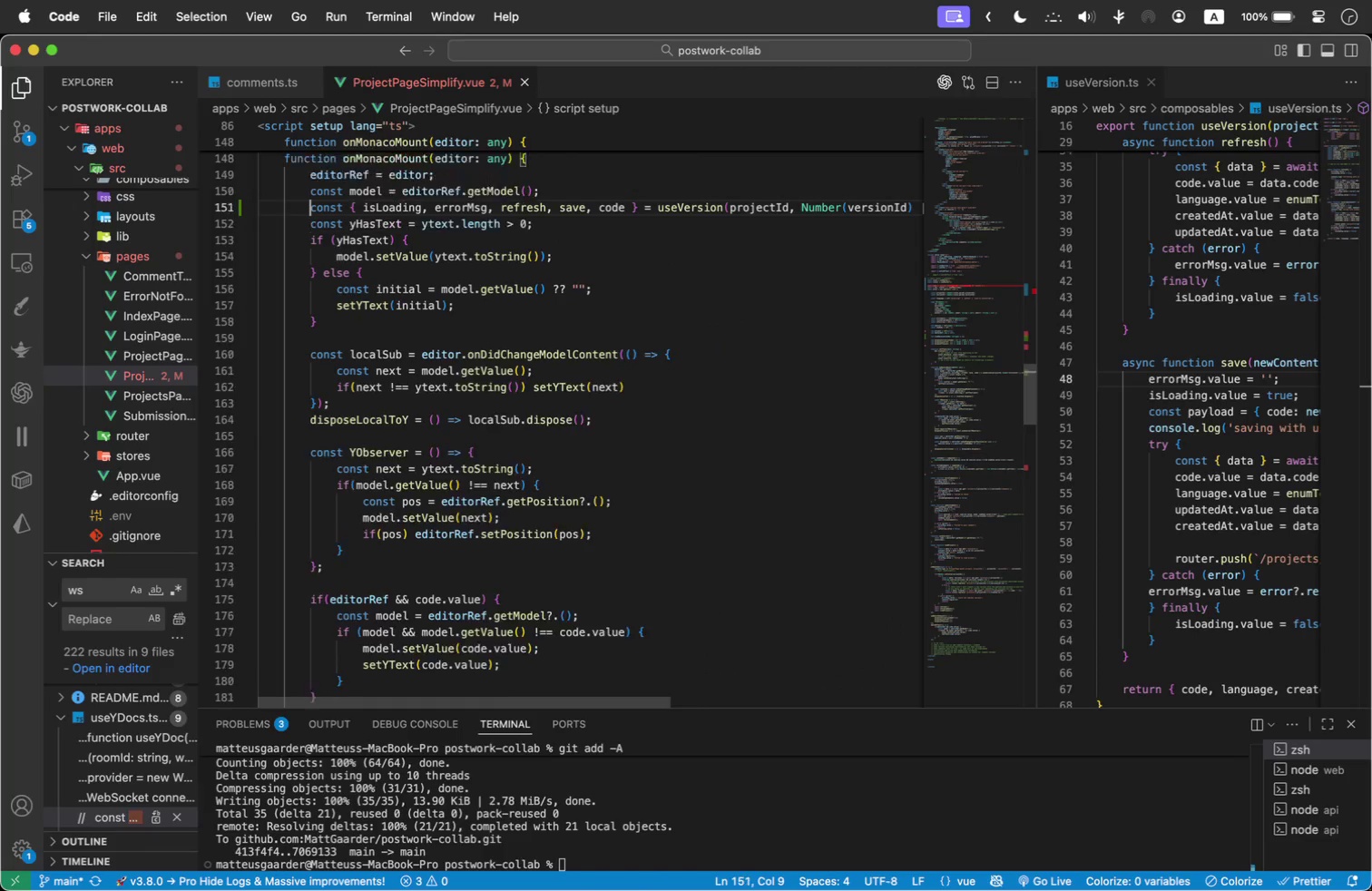 
key(Alt+ArrowUp)
 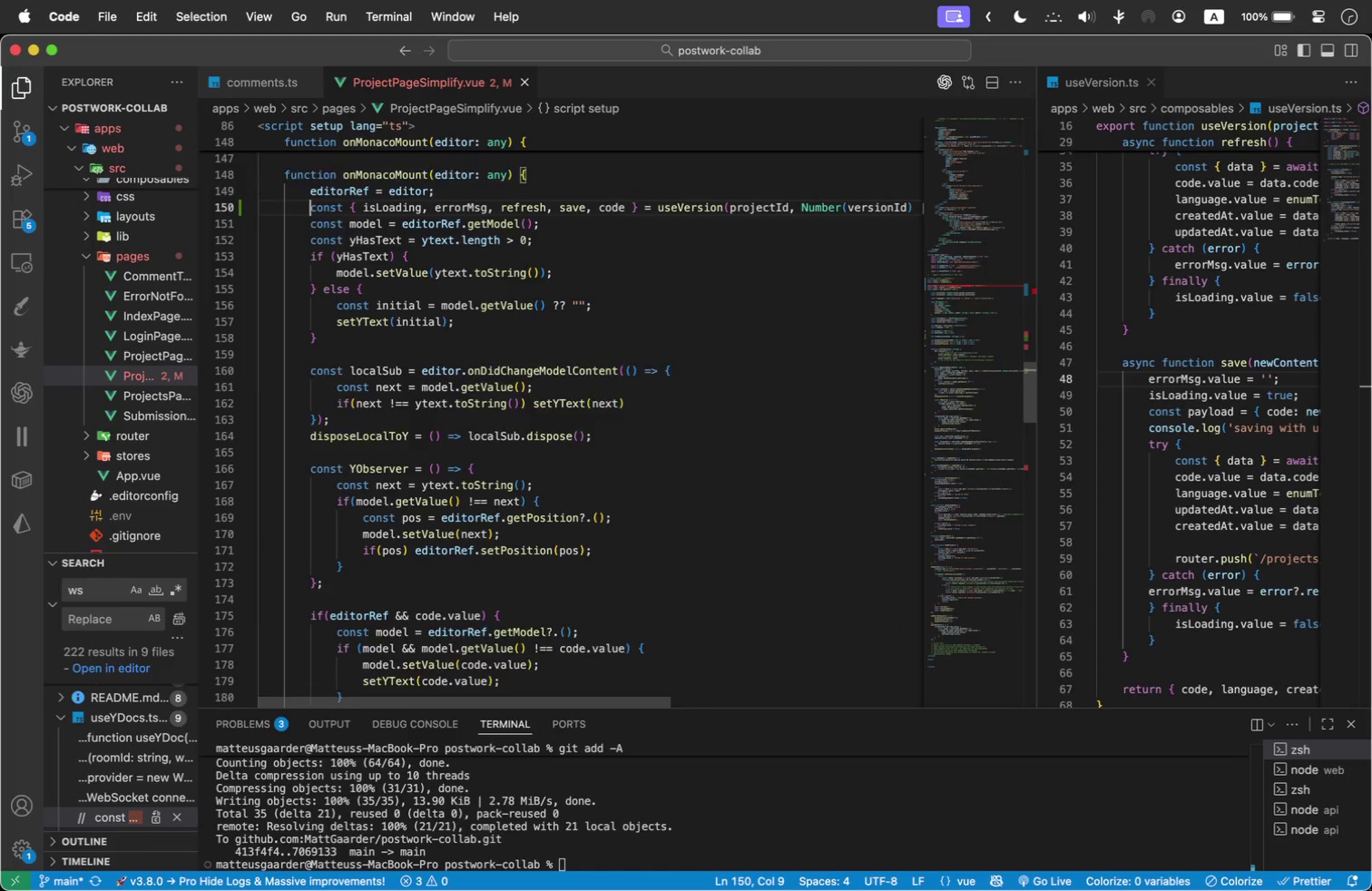 
key(Alt+ArrowUp)
 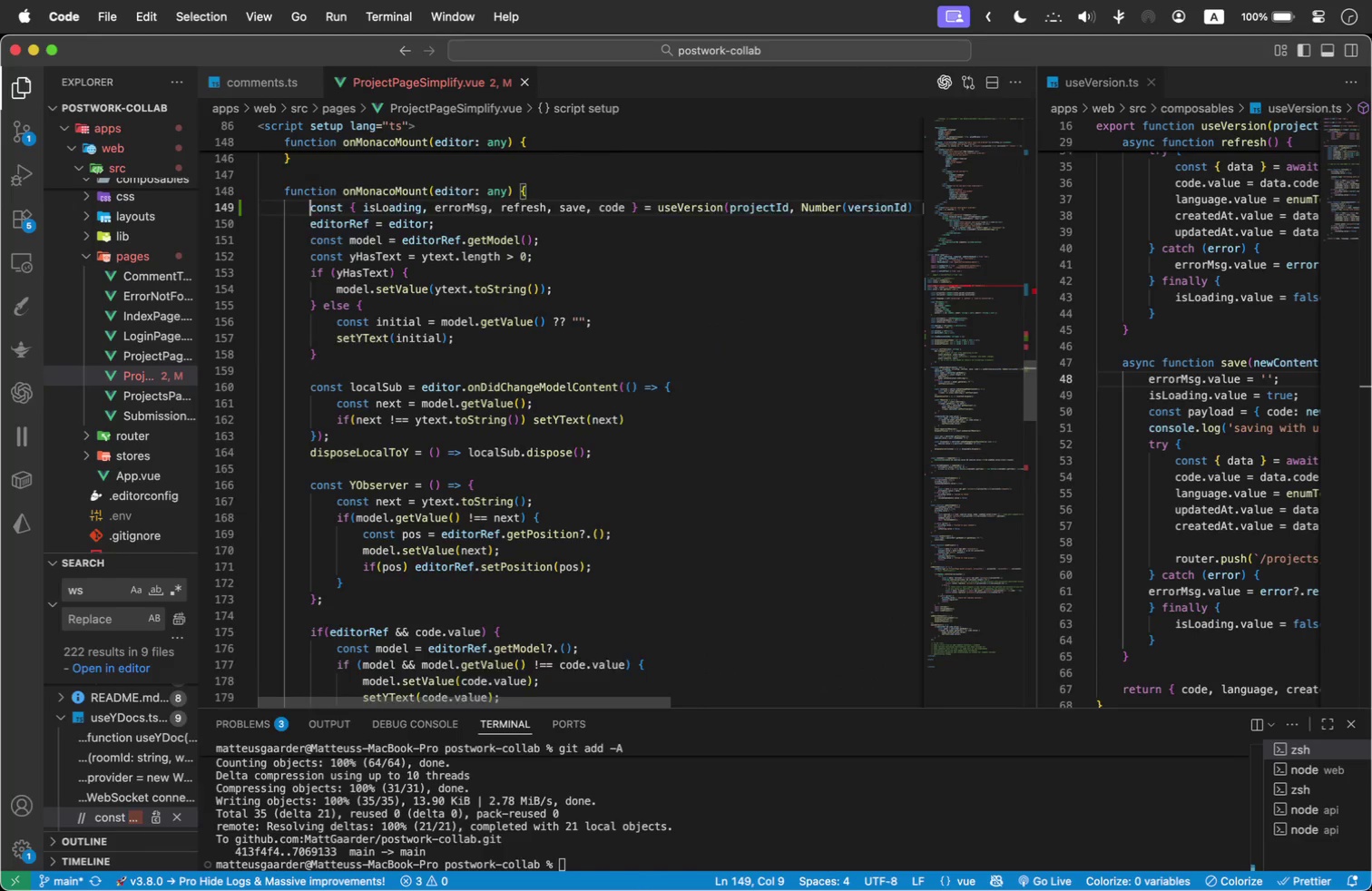 
key(Alt+ArrowUp)
 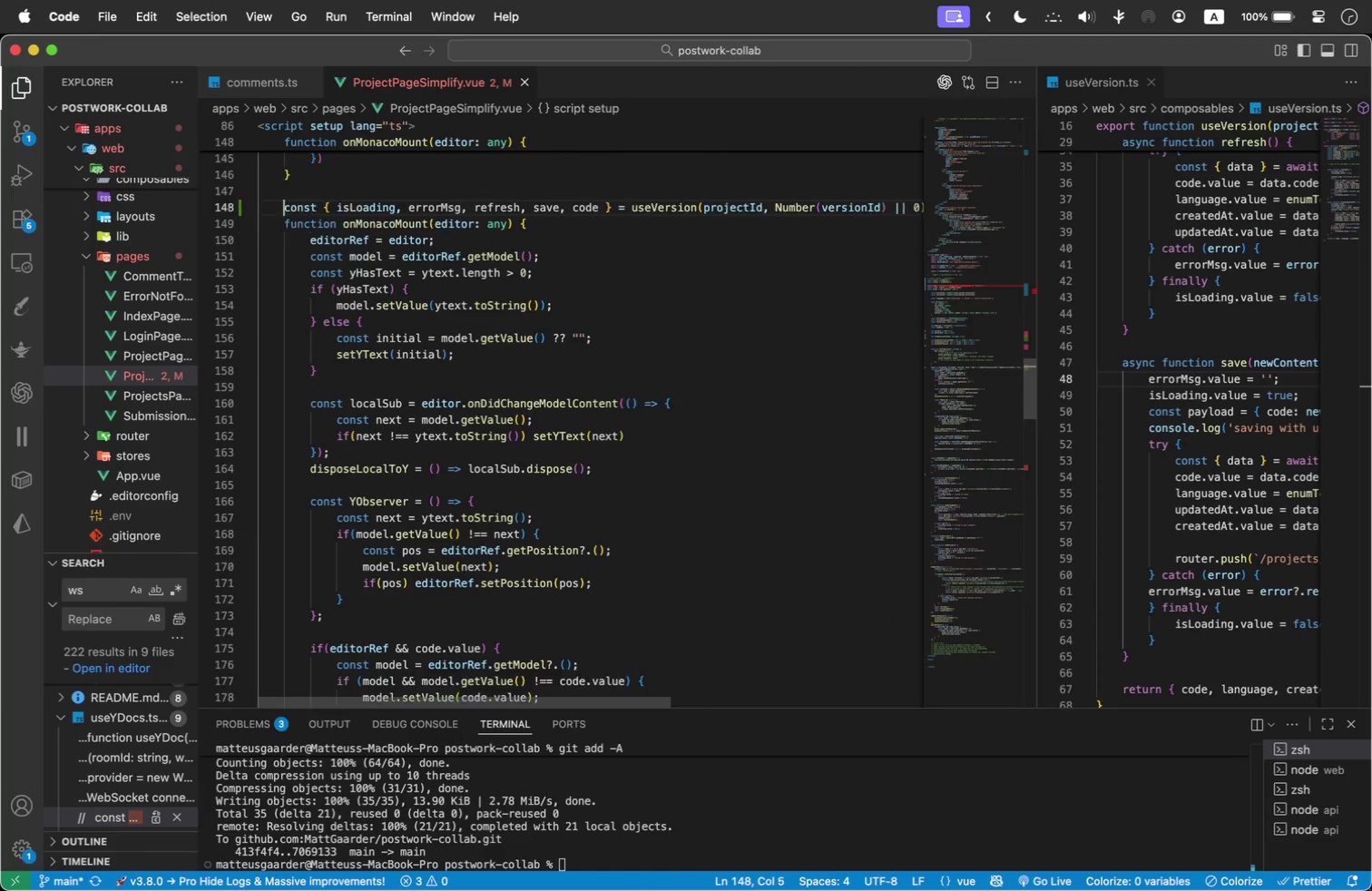 
key(Alt+ArrowUp)
 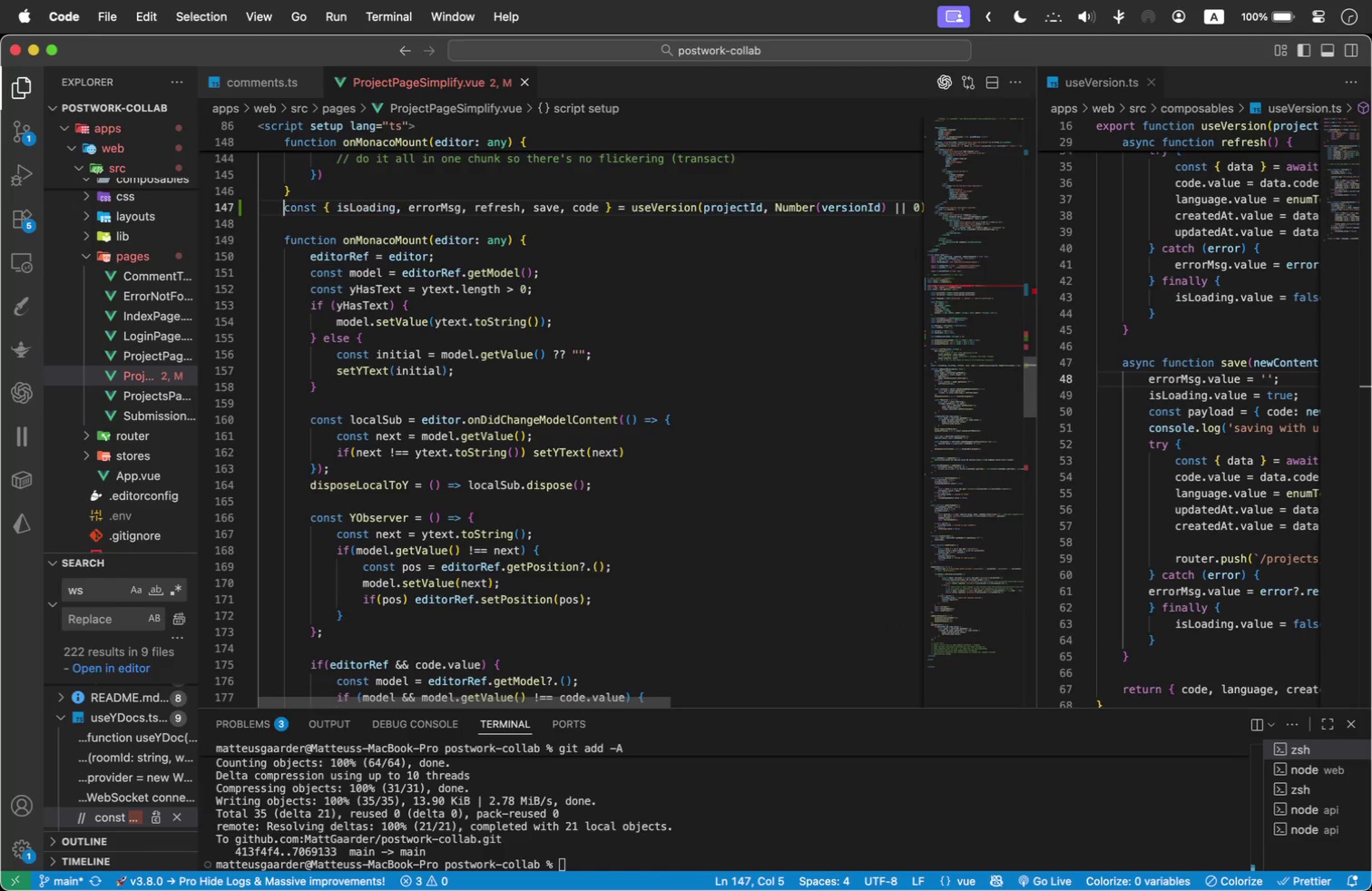 
key(Alt+ArrowUp)
 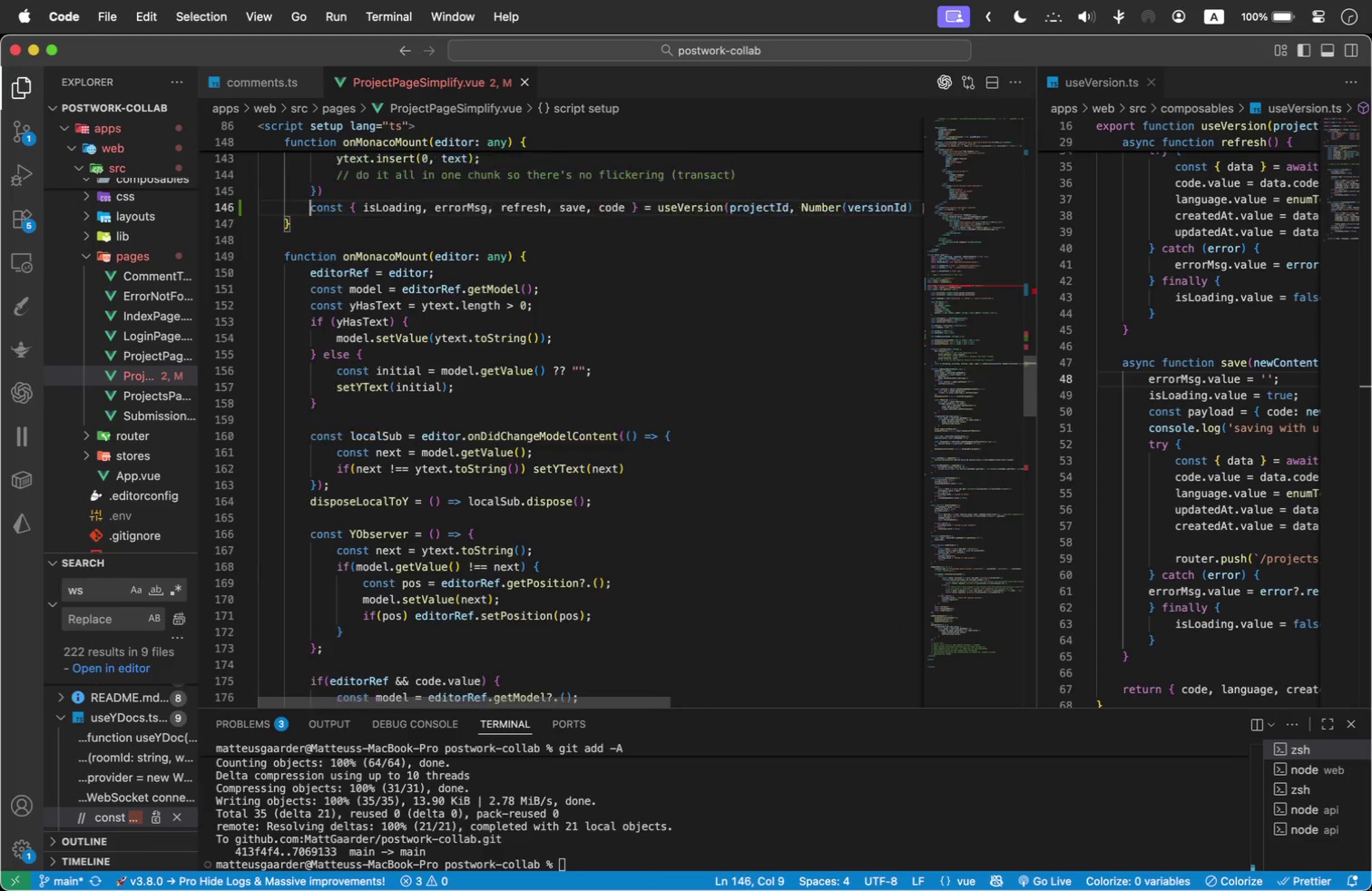 
hold_key(key=ArrowUp, duration=1.51)
 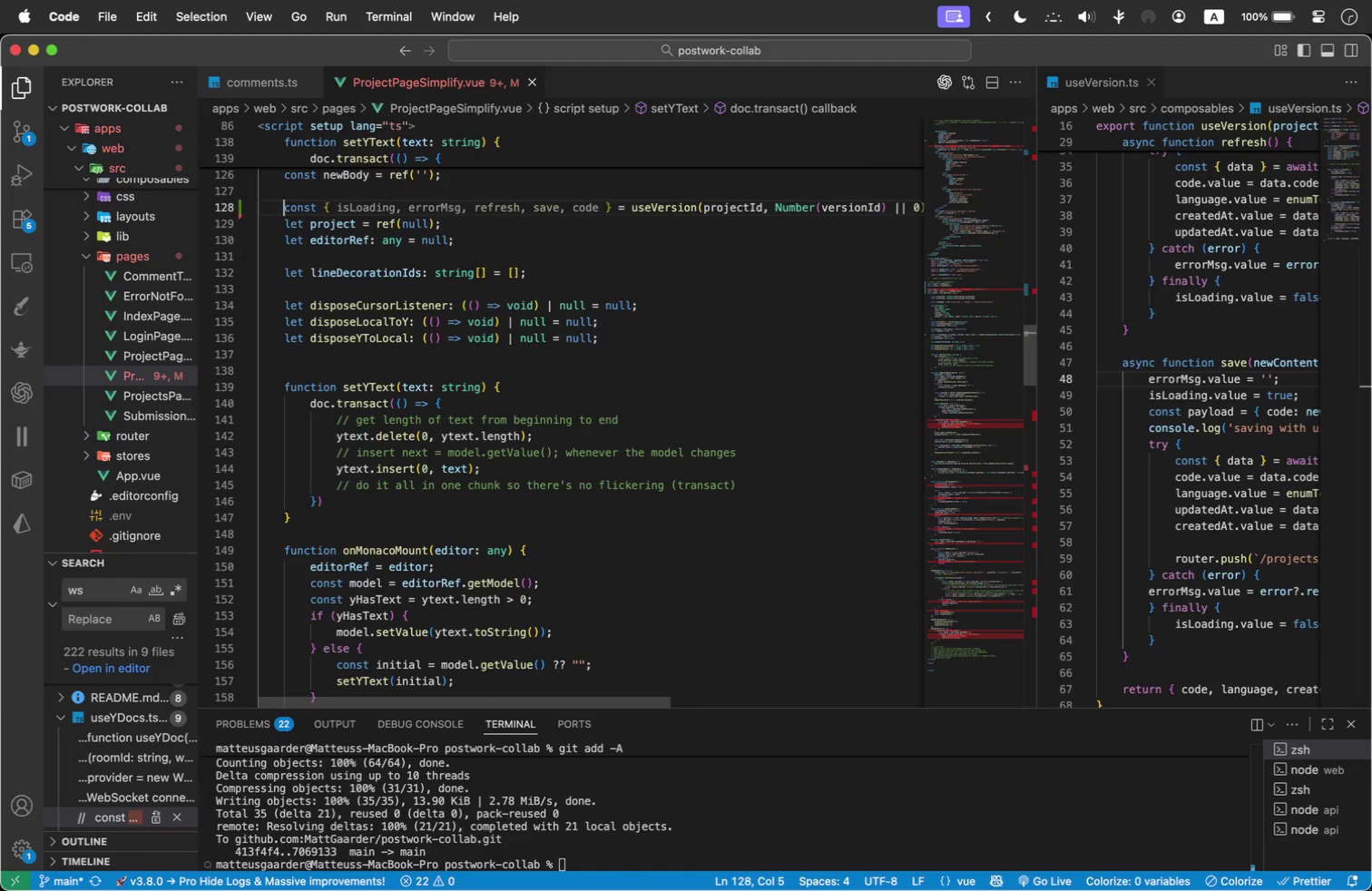 
hold_key(key=ArrowUp, duration=0.34)
 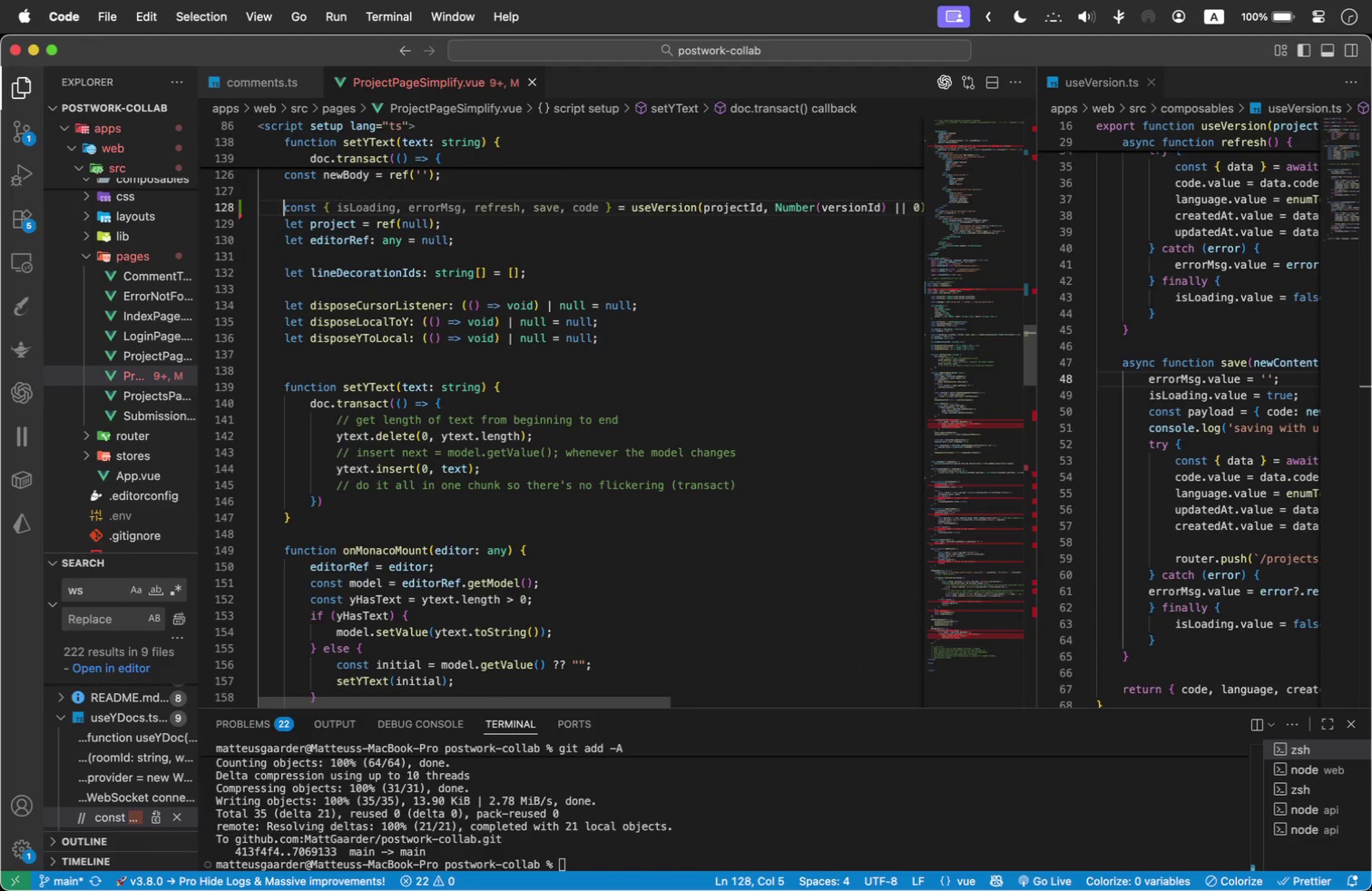 
key(Alt+ArrowDown)
 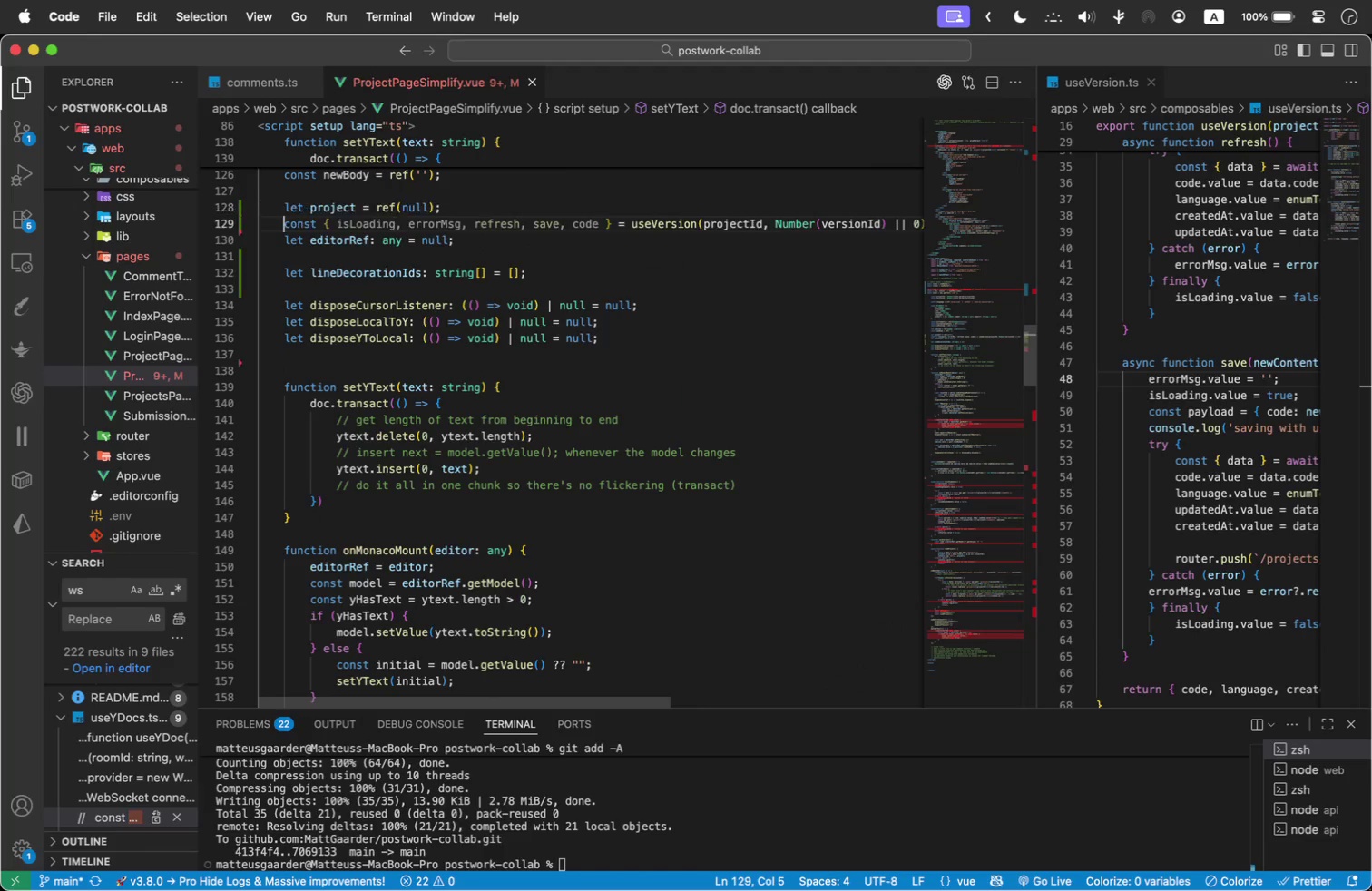 
key(Alt+ArrowDown)
 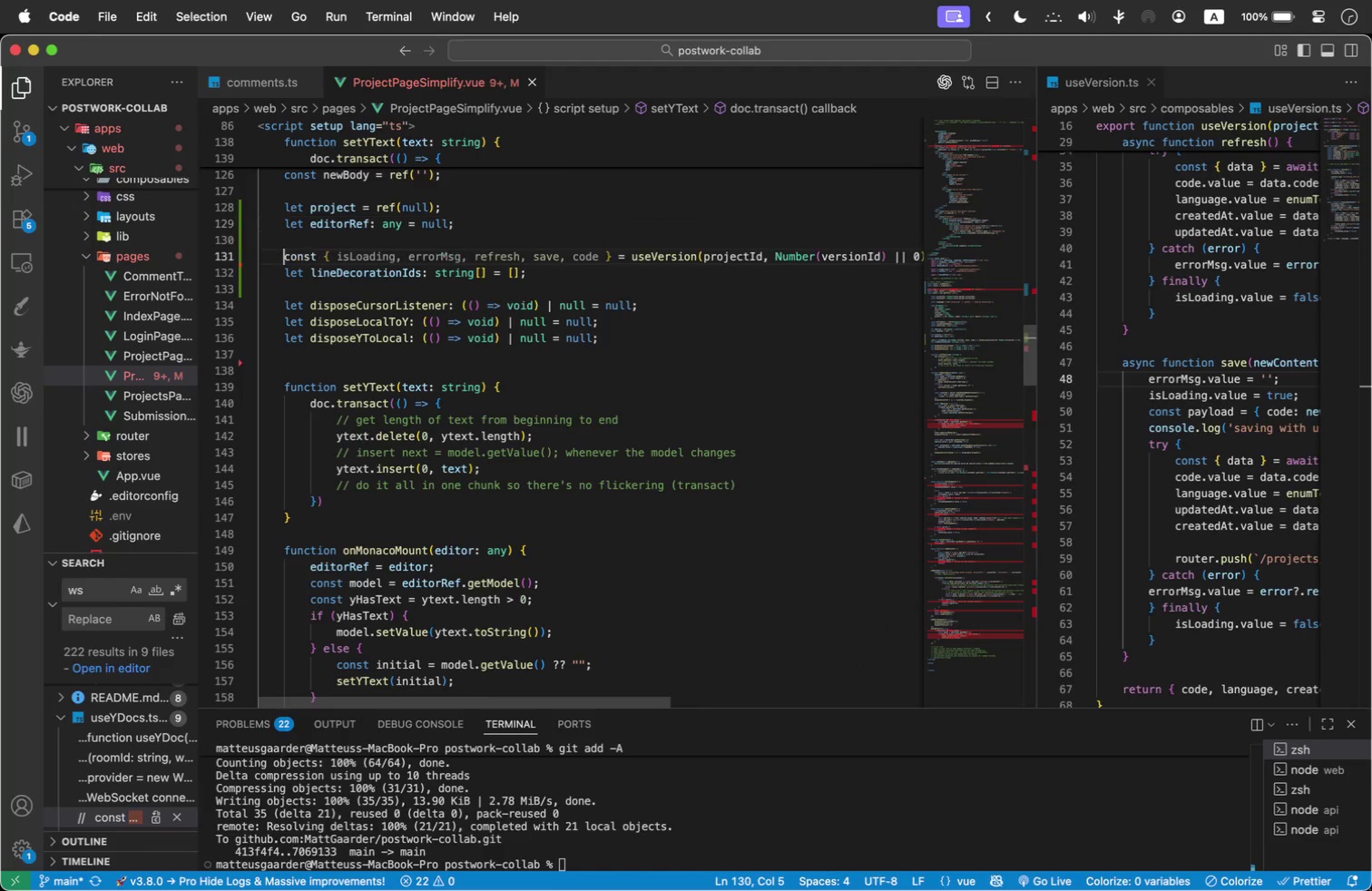 
key(Alt+ArrowDown)
 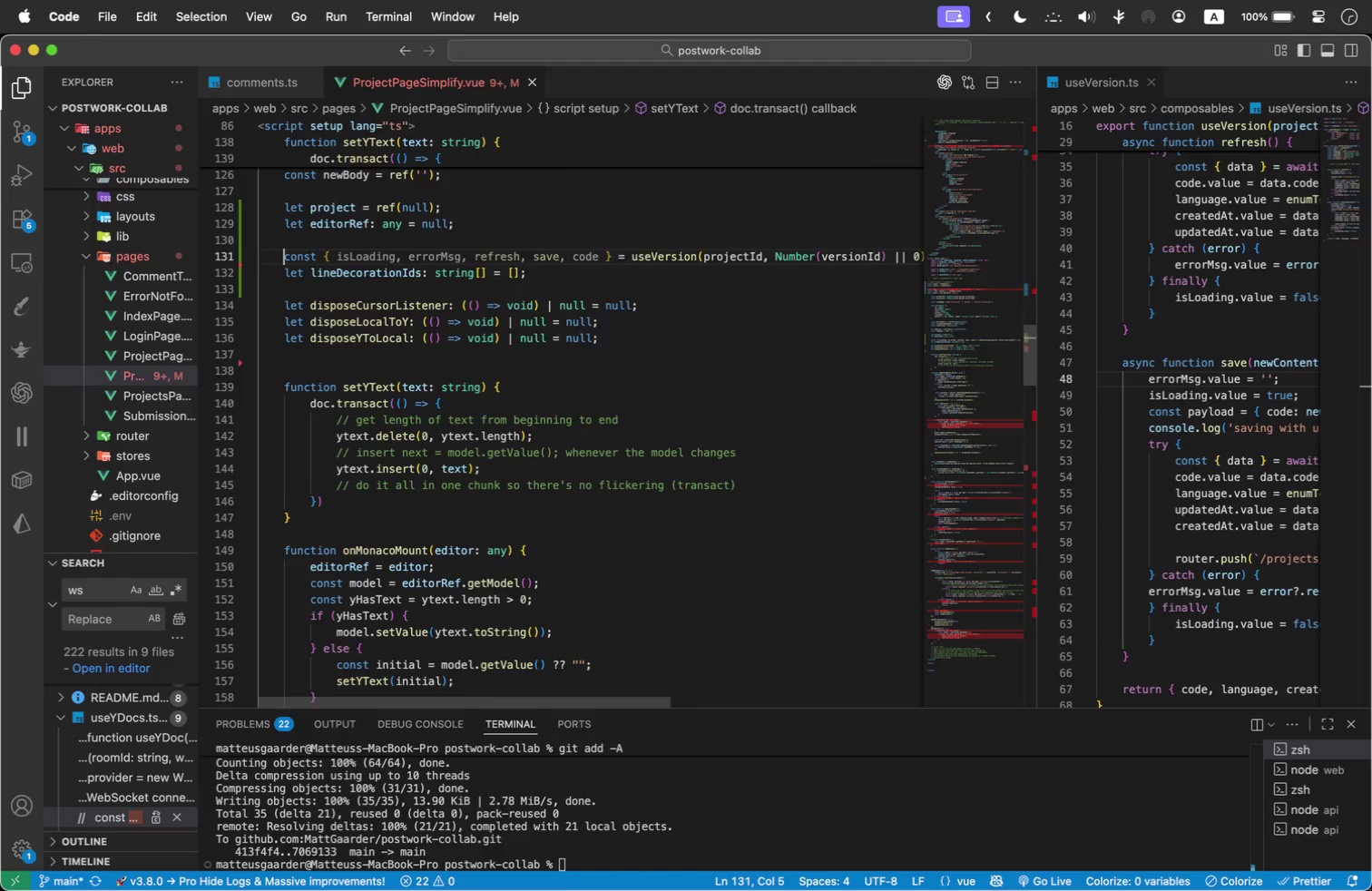 
key(Alt+ArrowDown)
 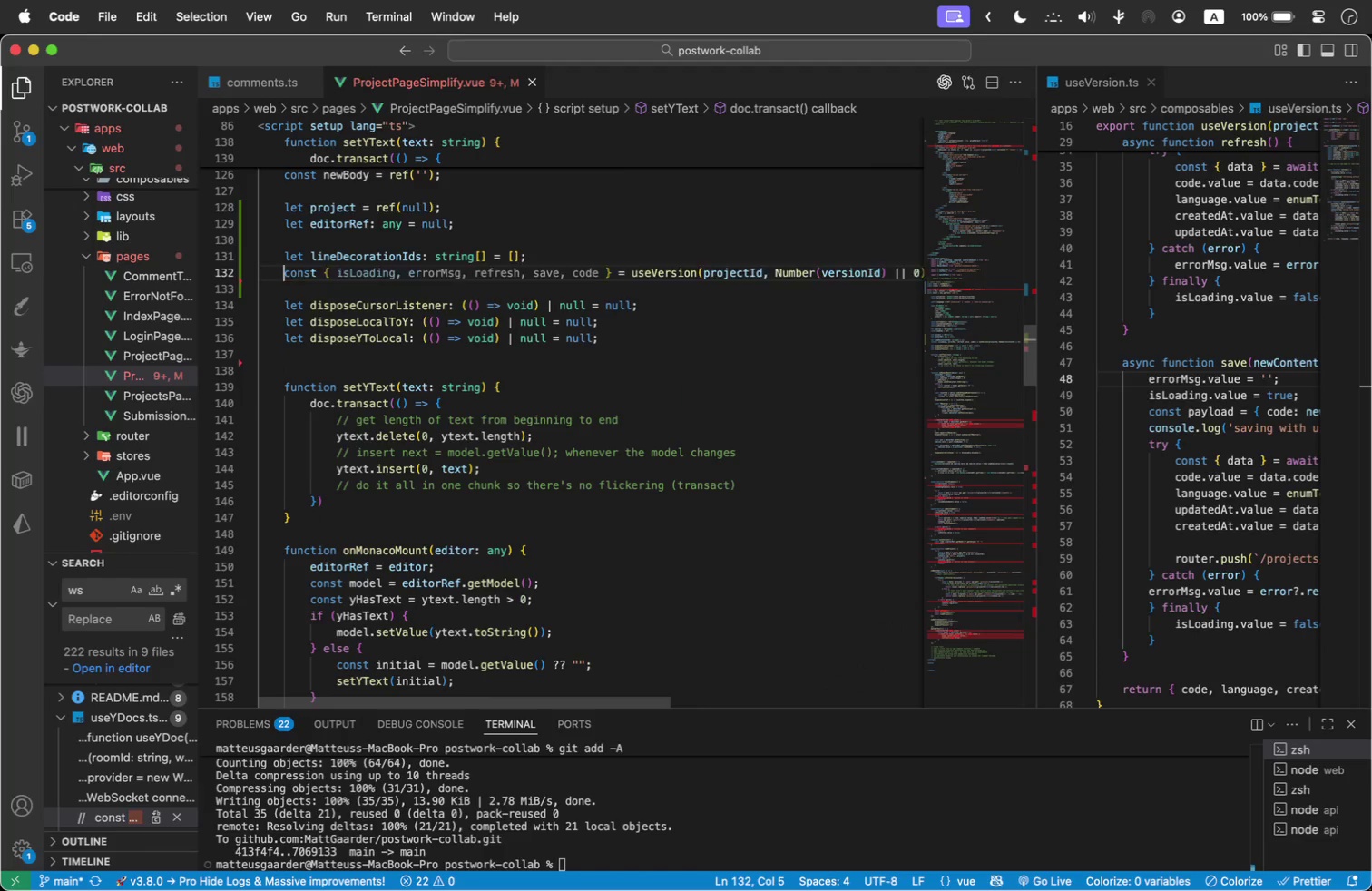 
key(Alt+ArrowDown)
 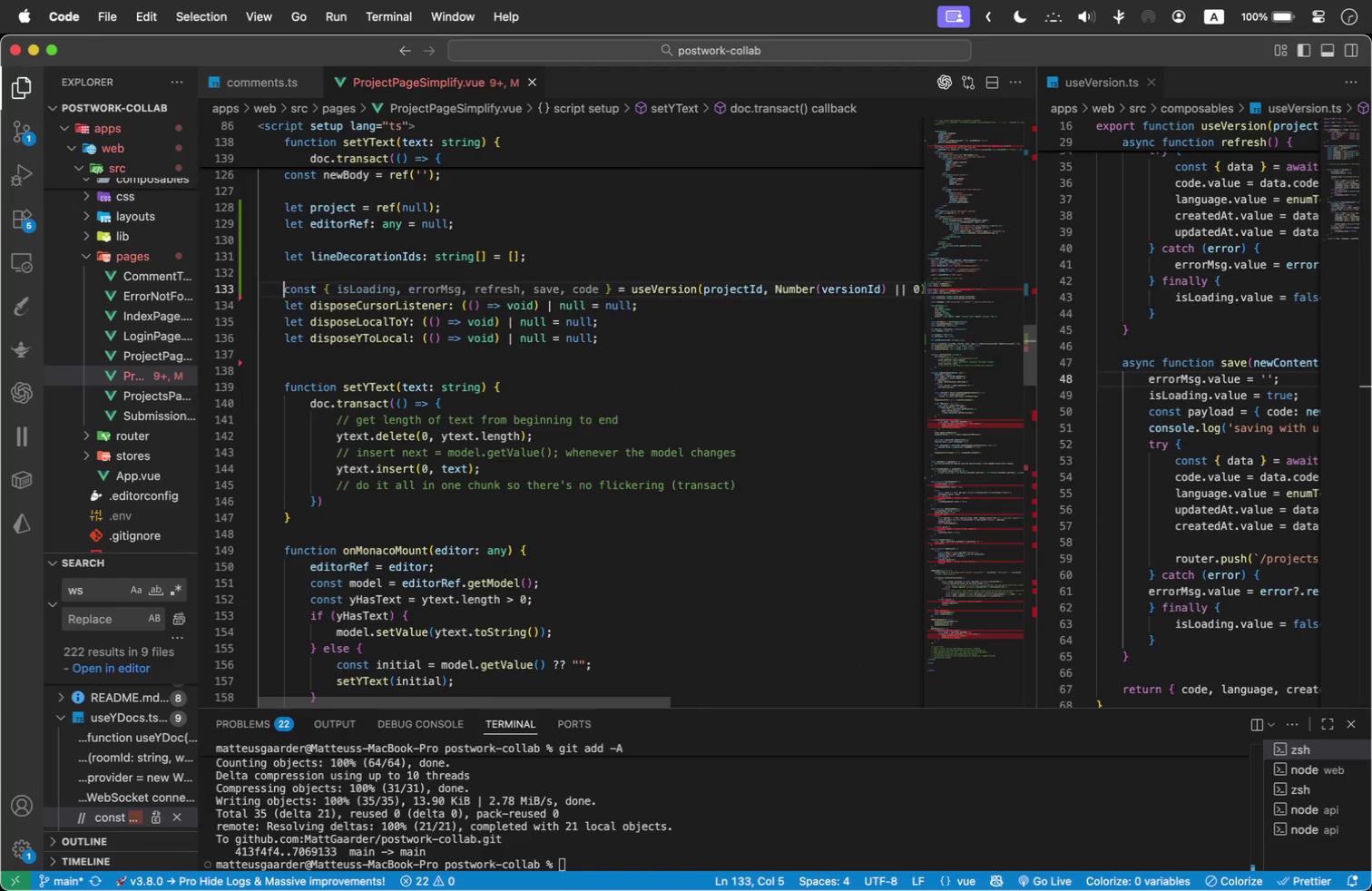 
key(Alt+ArrowDown)
 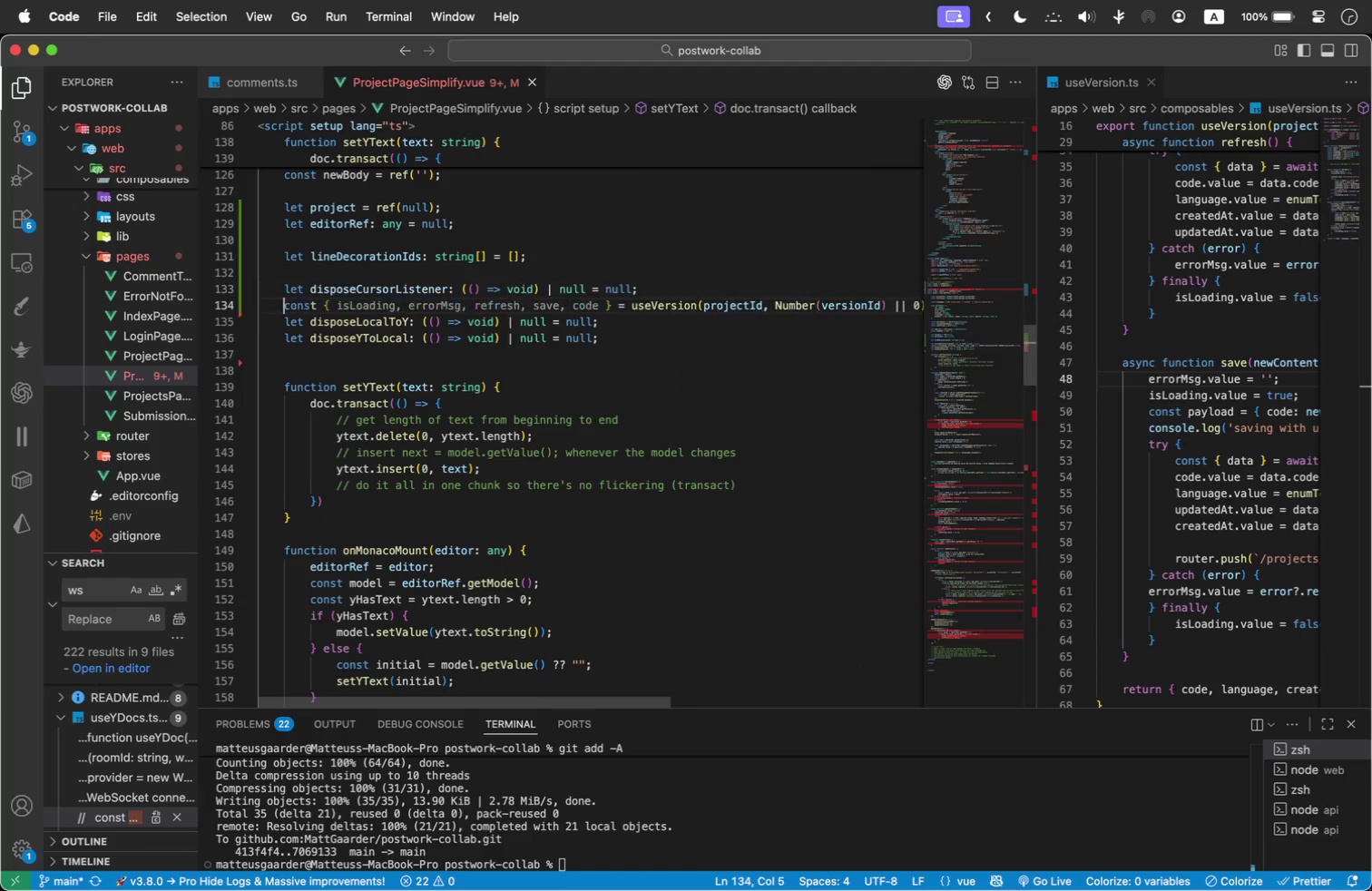 
key(Alt+ArrowDown)
 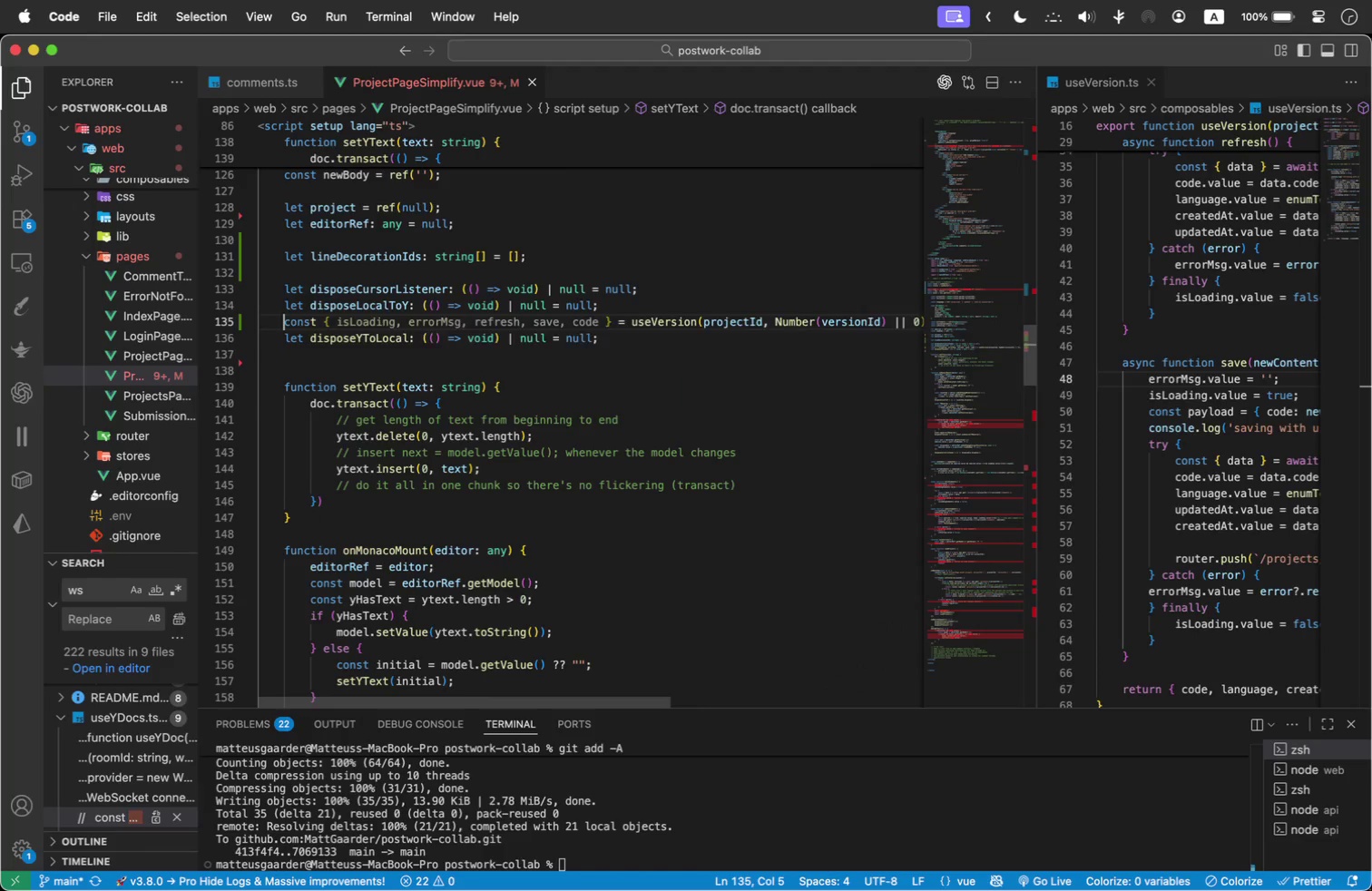 
key(Alt+ArrowDown)
 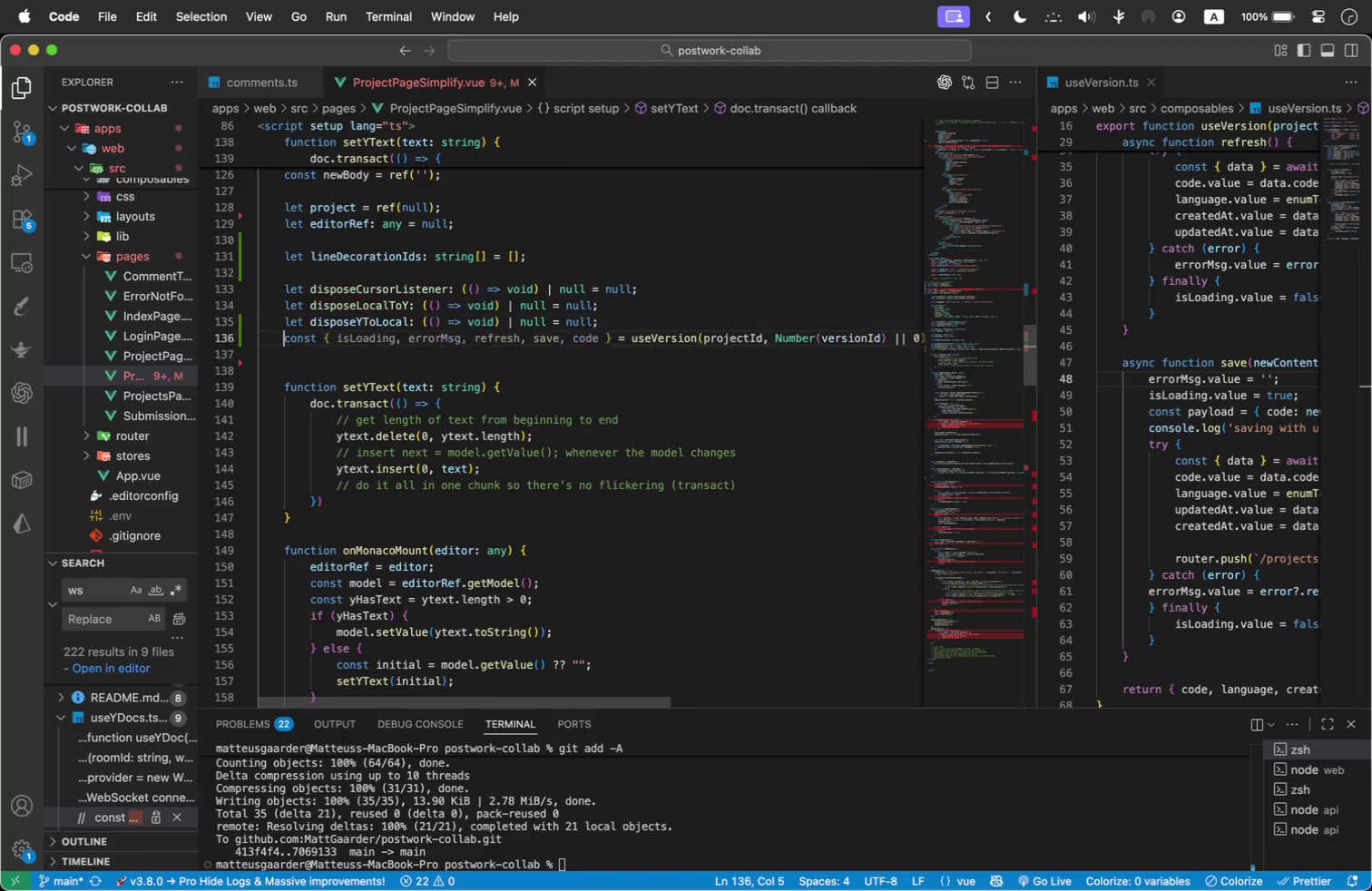 
key(Alt+ArrowDown)
 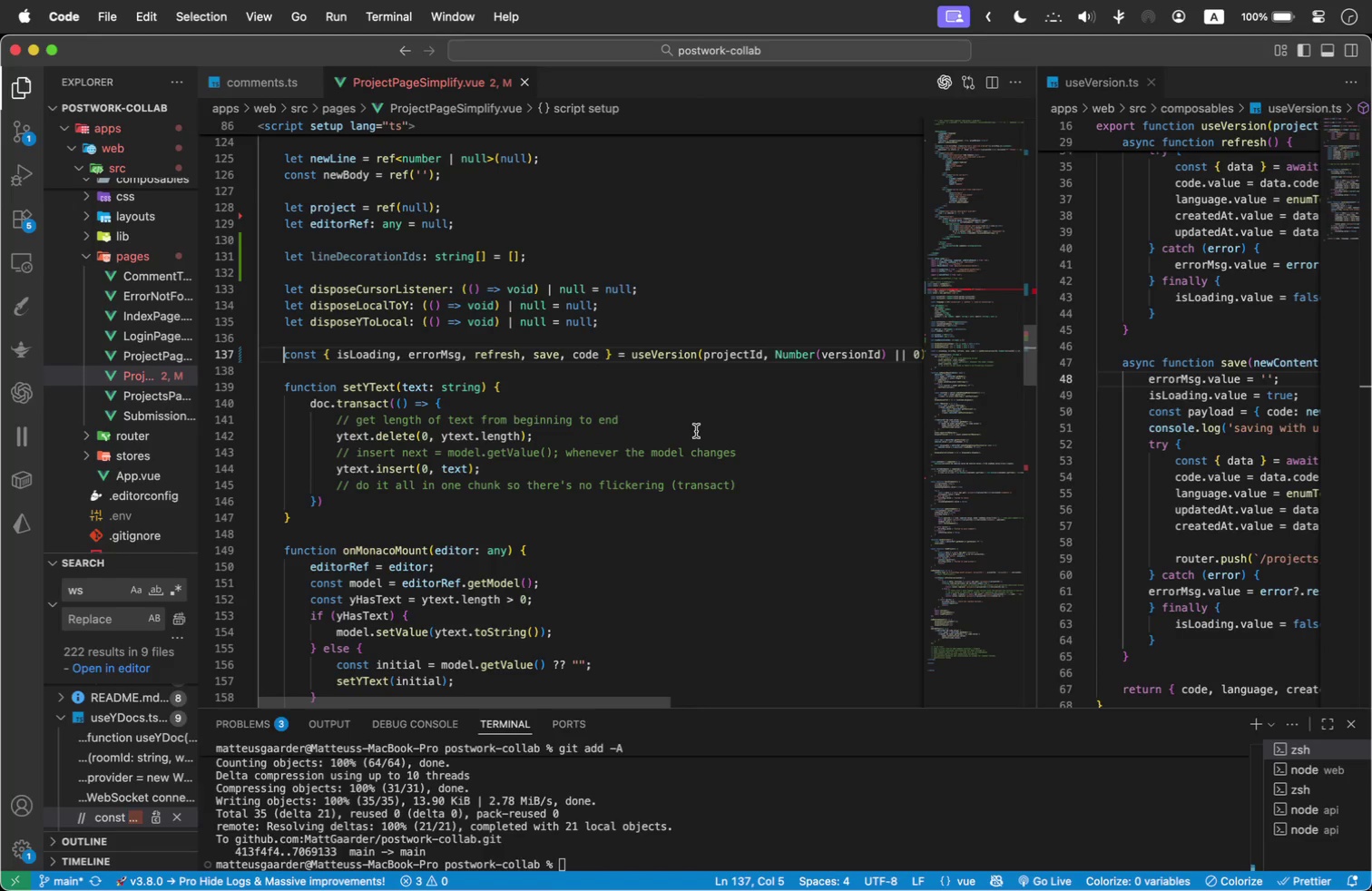 
left_click([541, 416])
 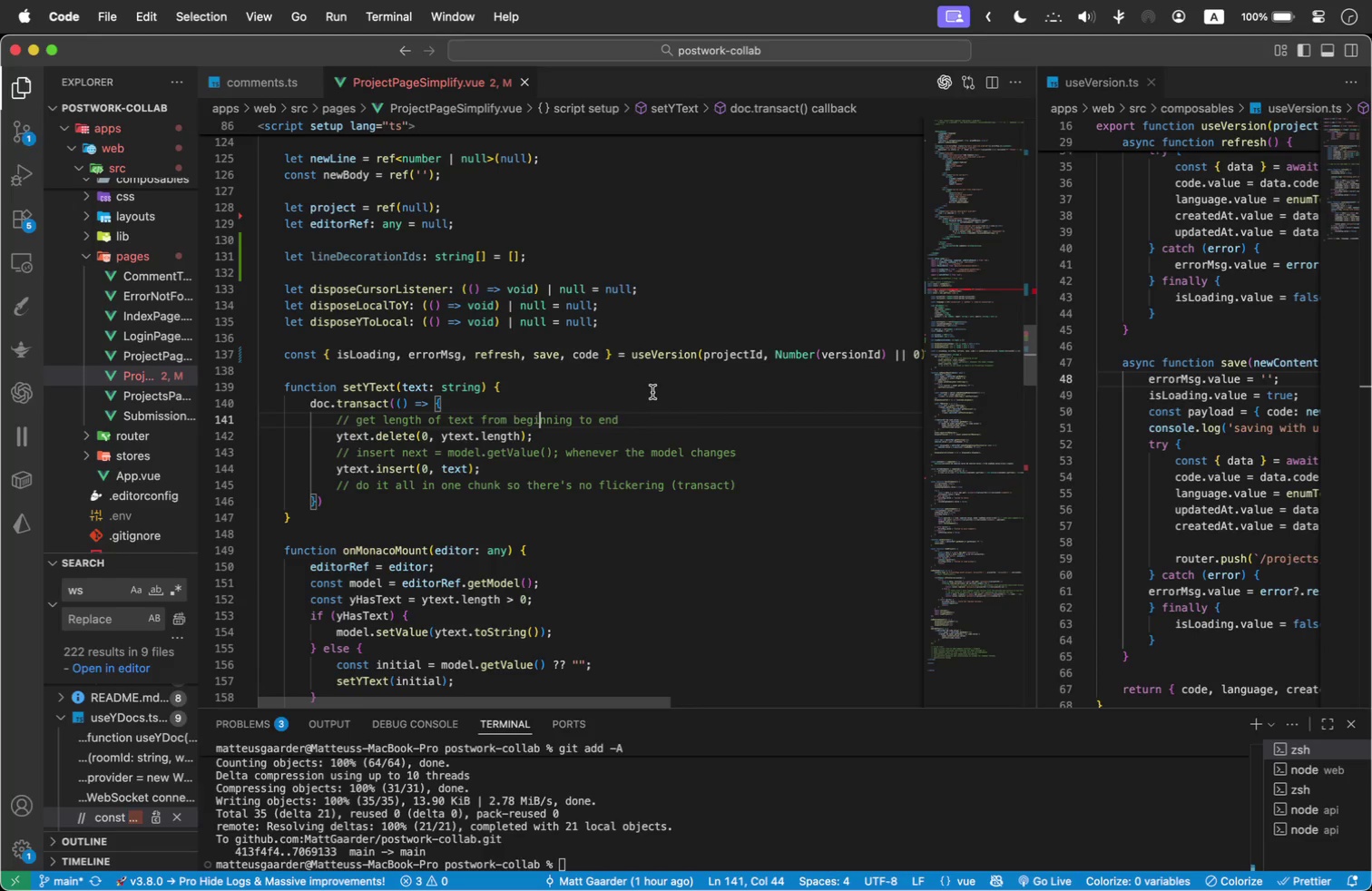 
scroll: coordinate [535, 336], scroll_direction: down, amount: 3.0
 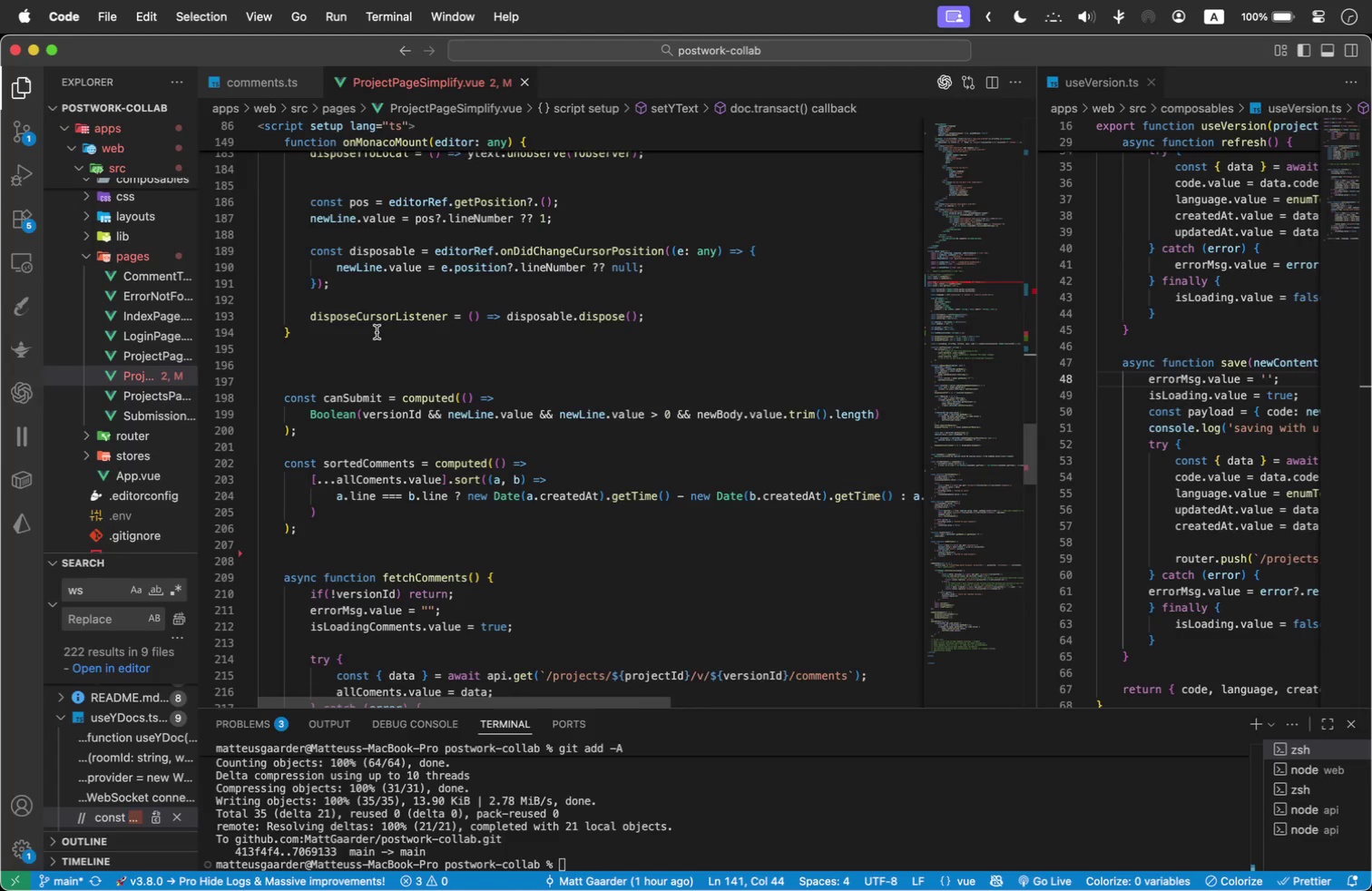 
wait(17.69)
 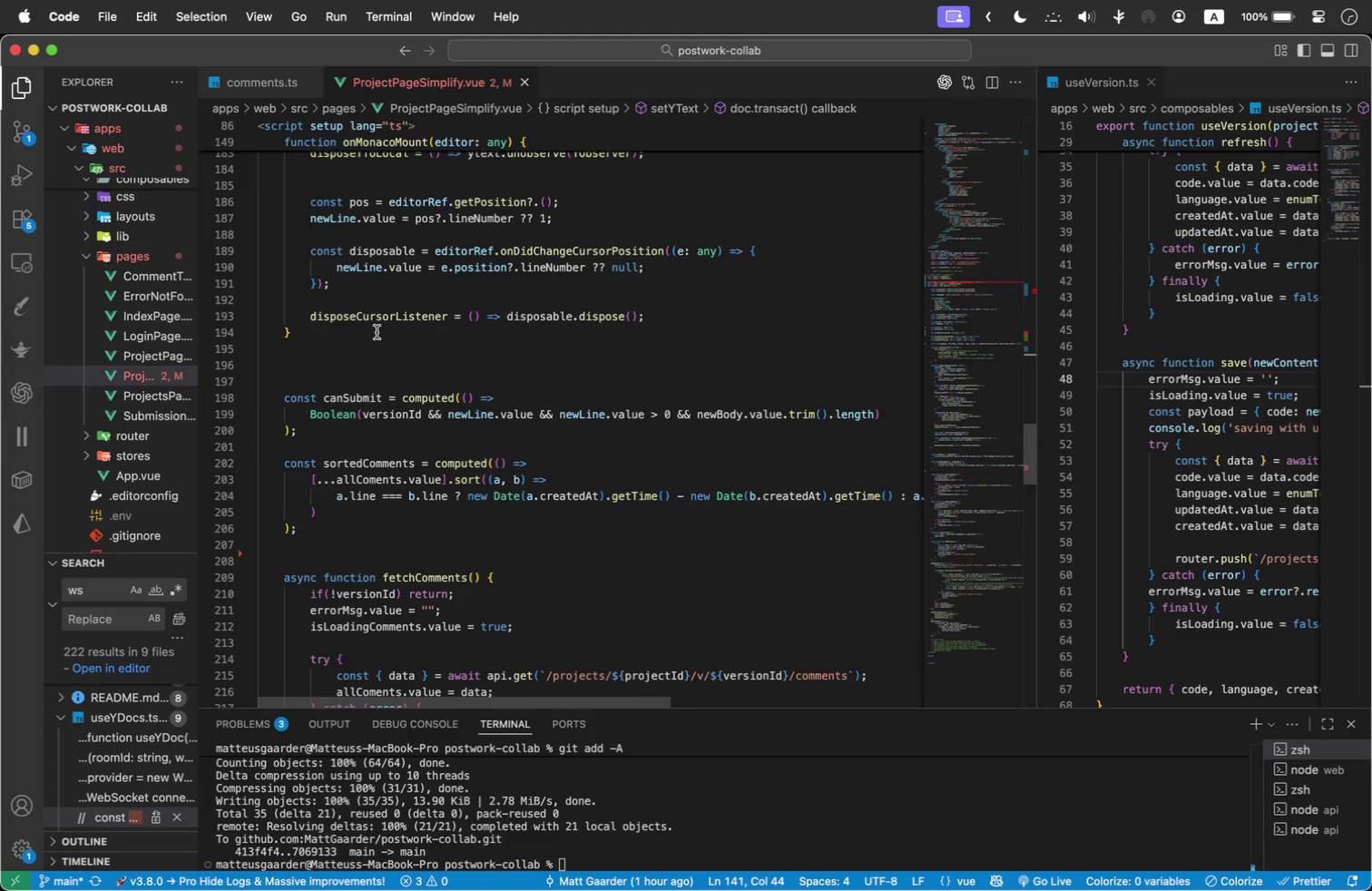 
scroll: coordinate [377, 325], scroll_direction: down, amount: 1.0
 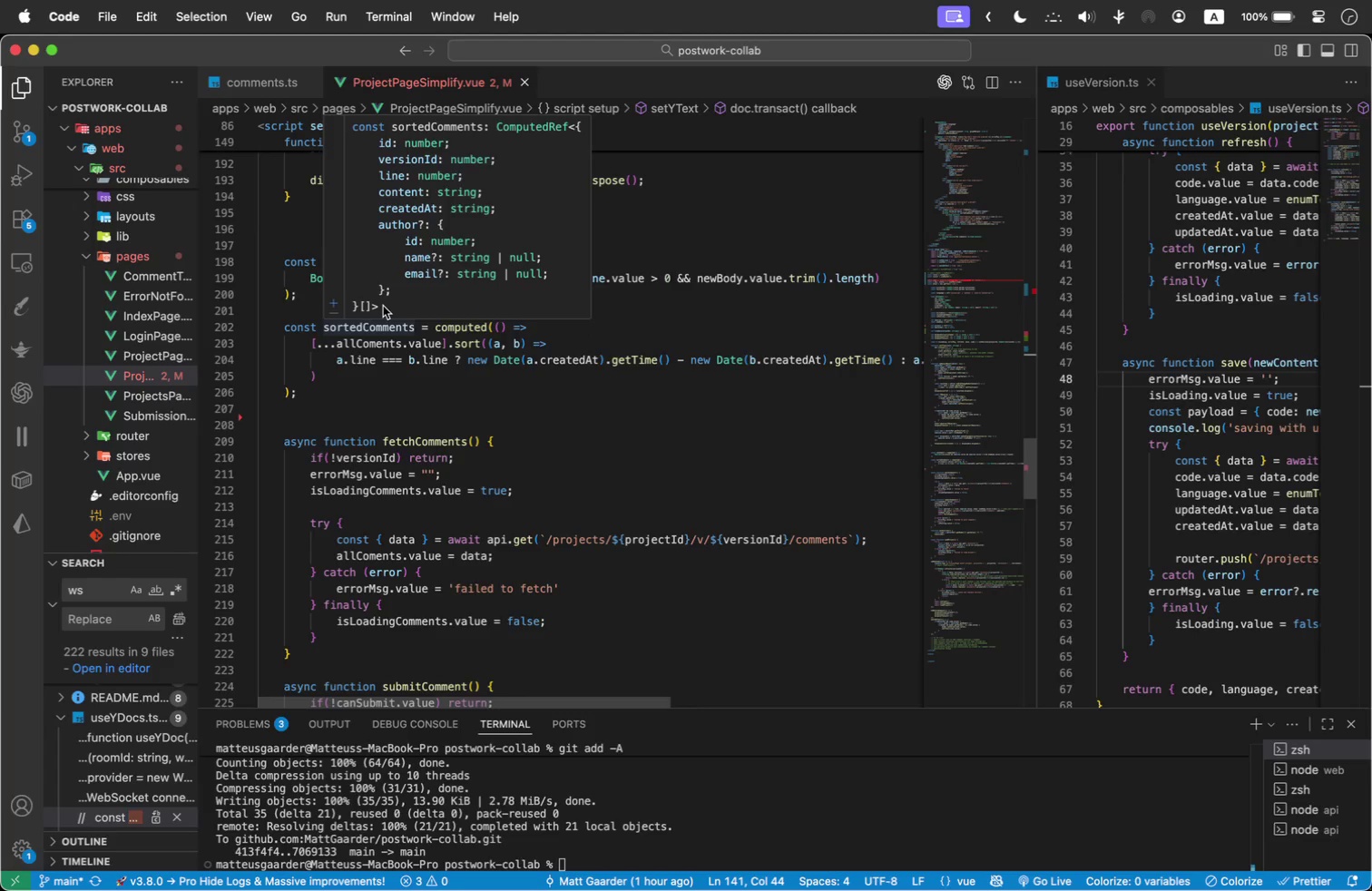 
wait(27.09)
 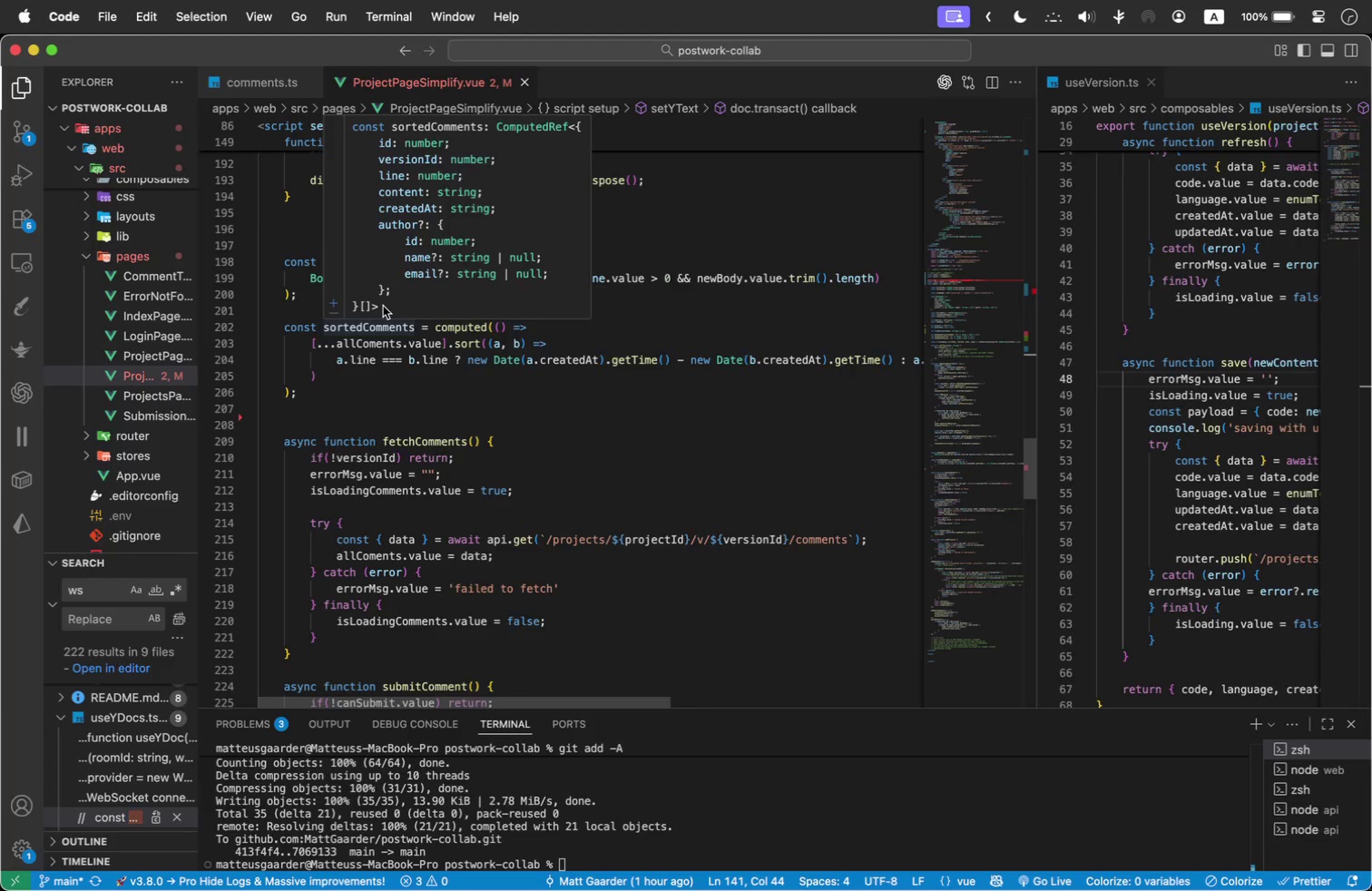 
left_click([545, 387])
 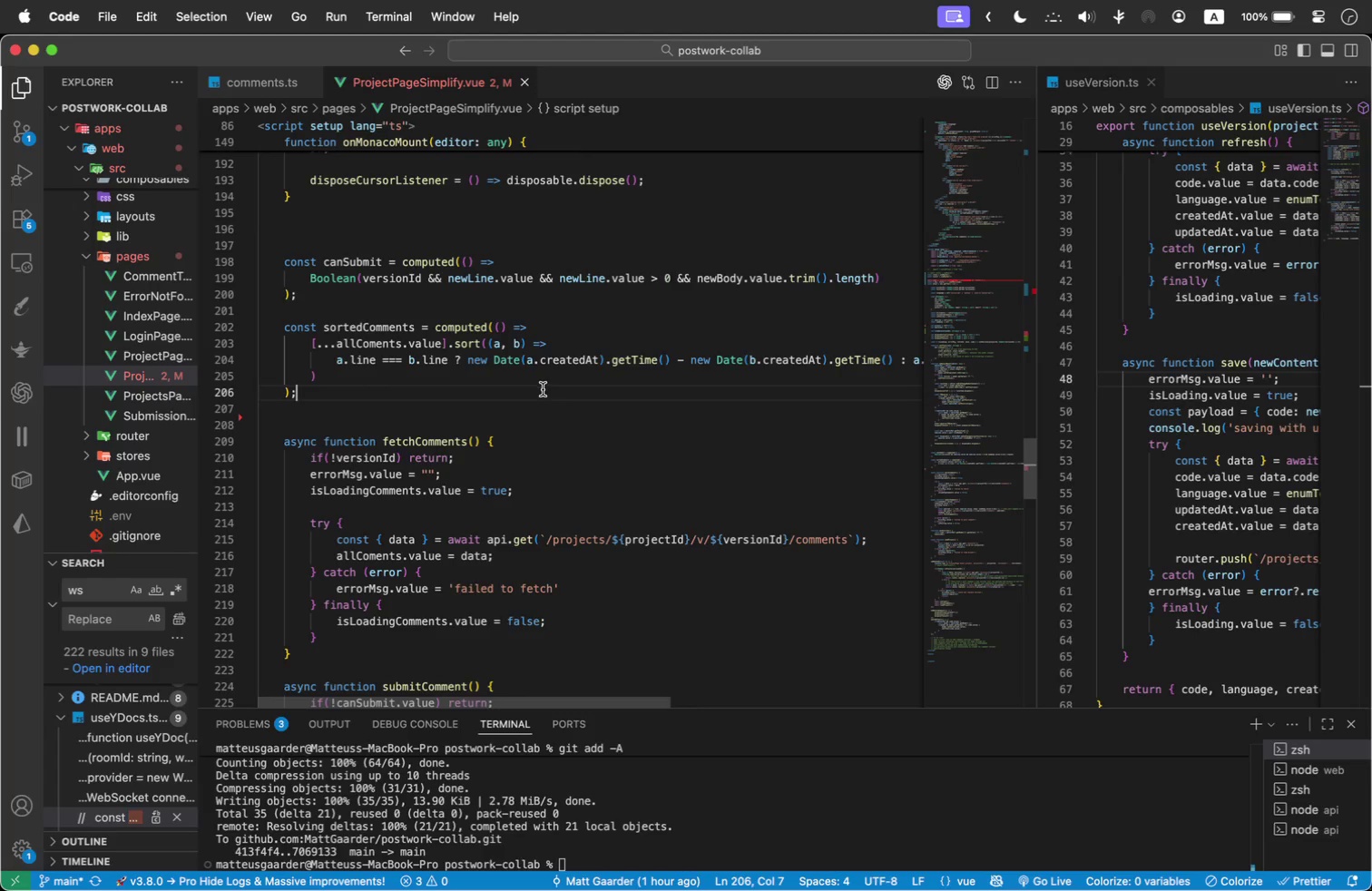 
scroll: coordinate [524, 465], scroll_direction: up, amount: 3.0
 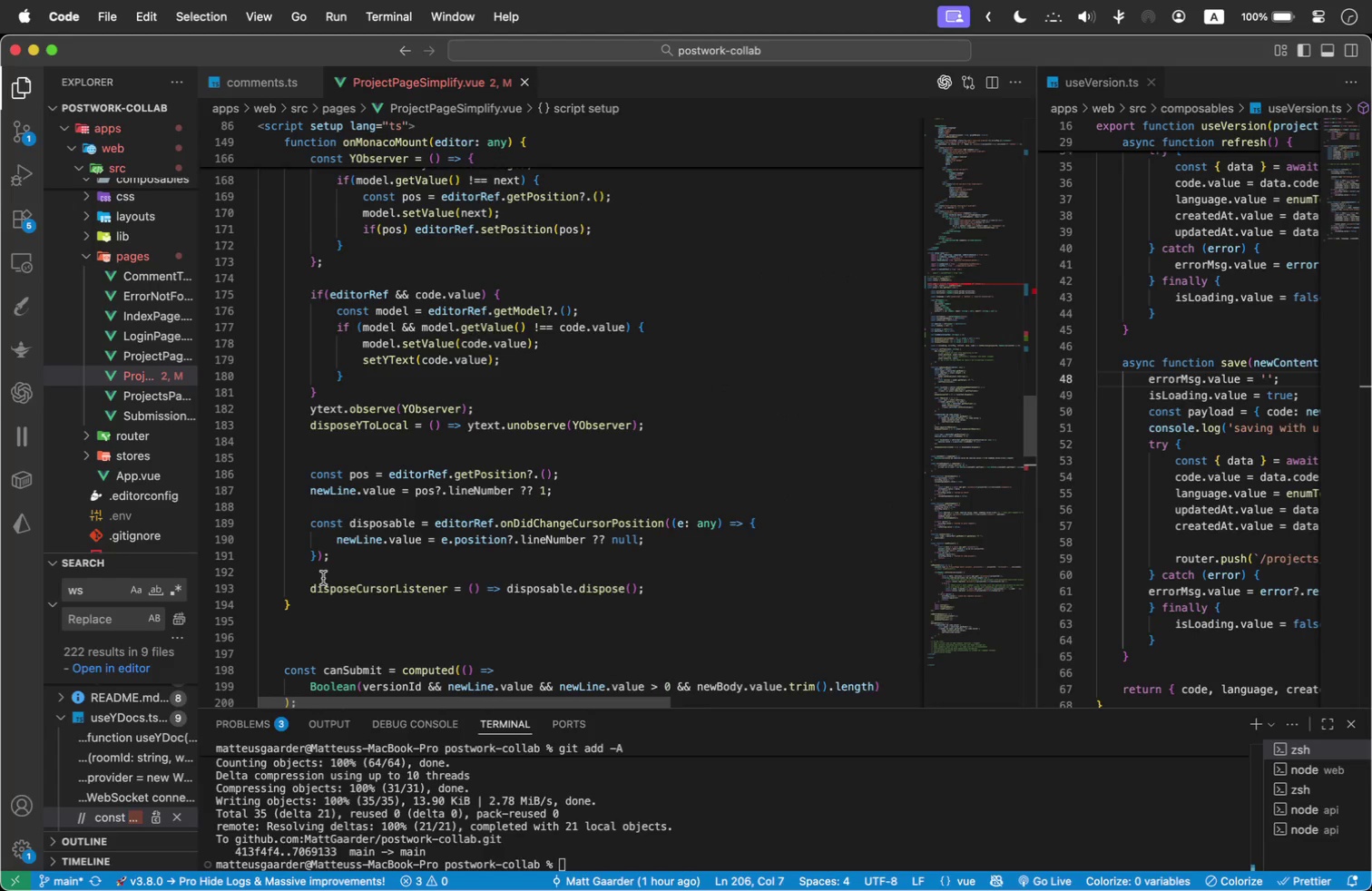 
left_click([326, 578])
 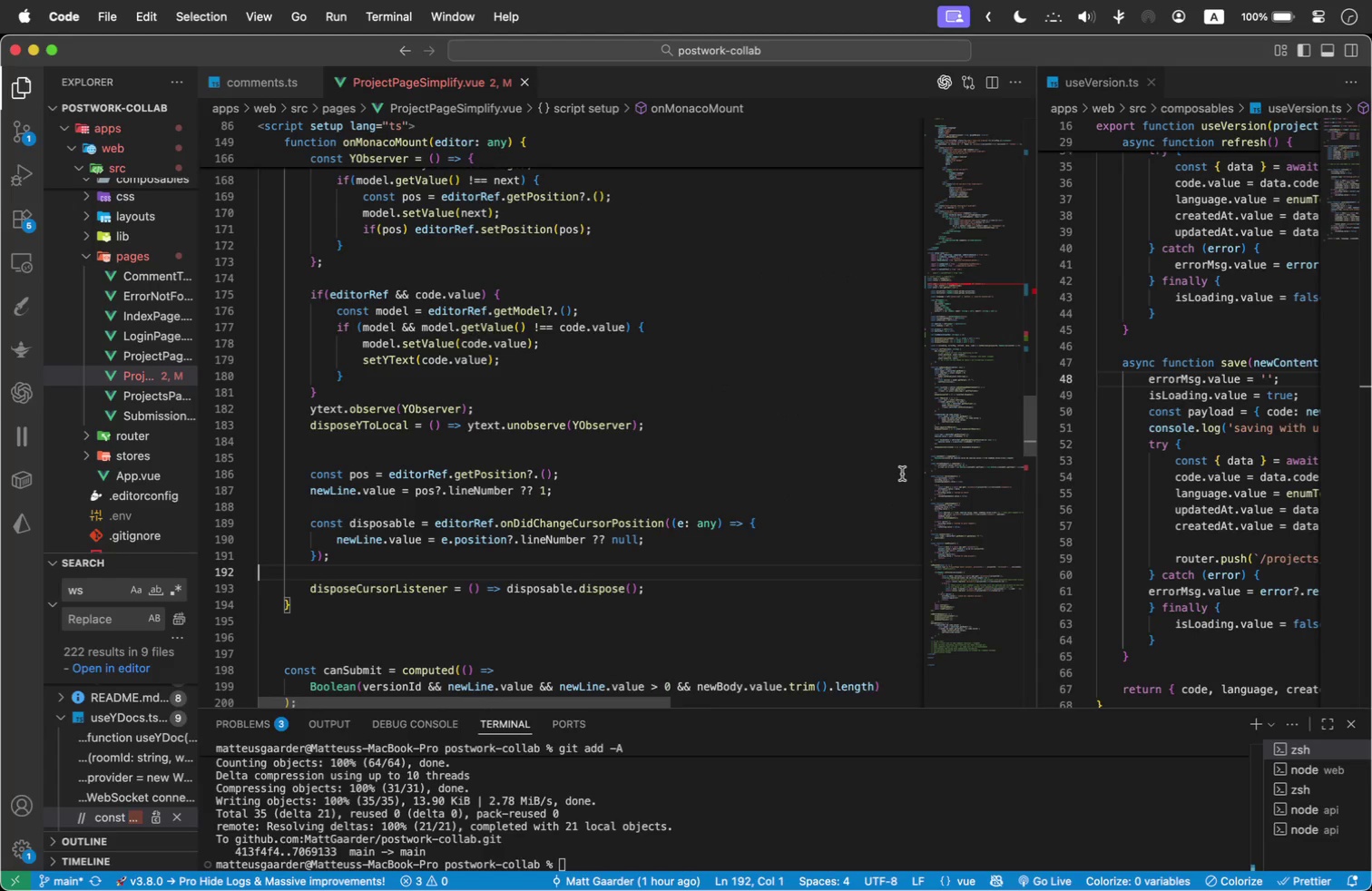 
key(Backspace)
 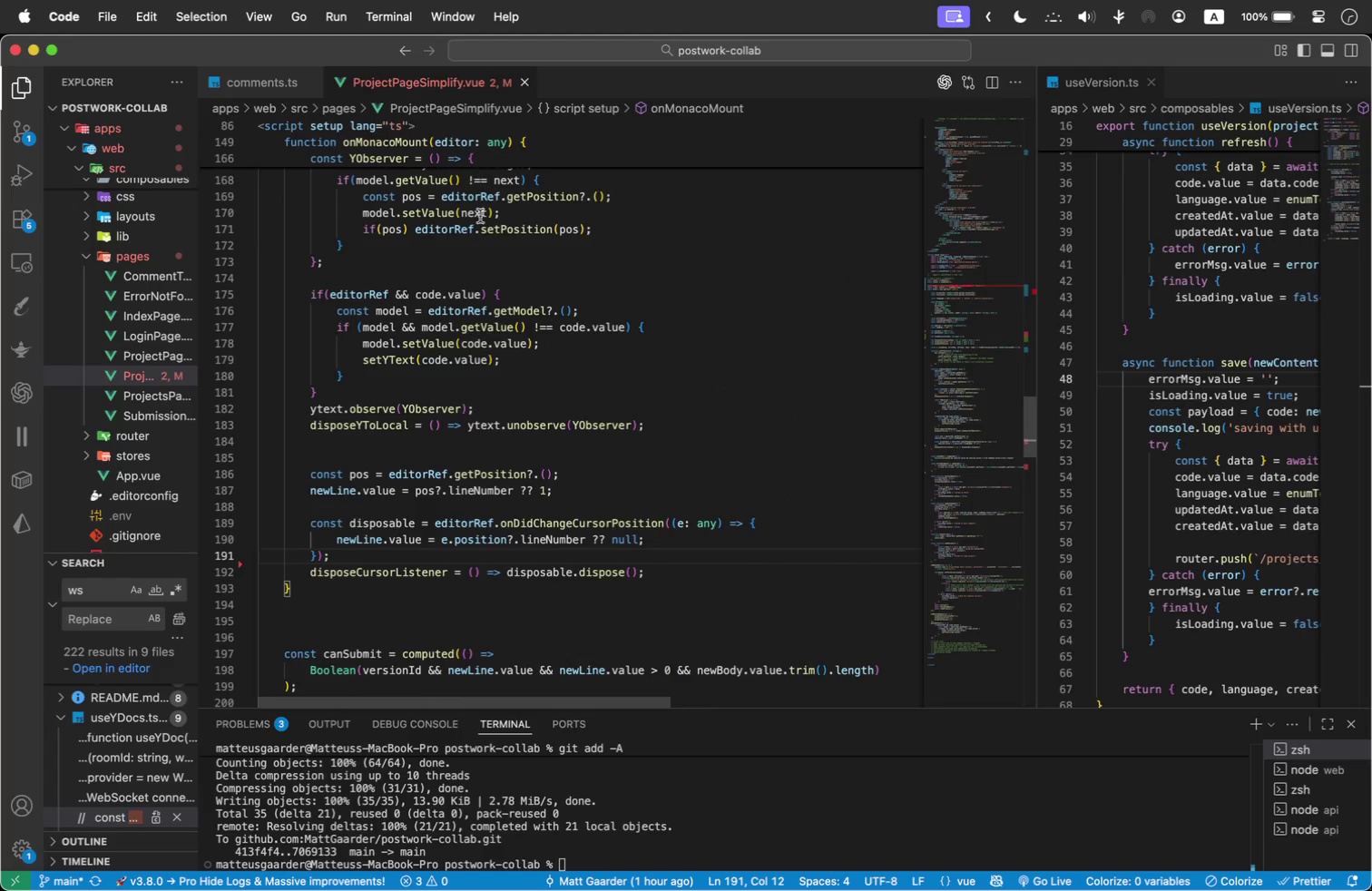 
scroll: coordinate [435, 495], scroll_direction: up, amount: 6.0
 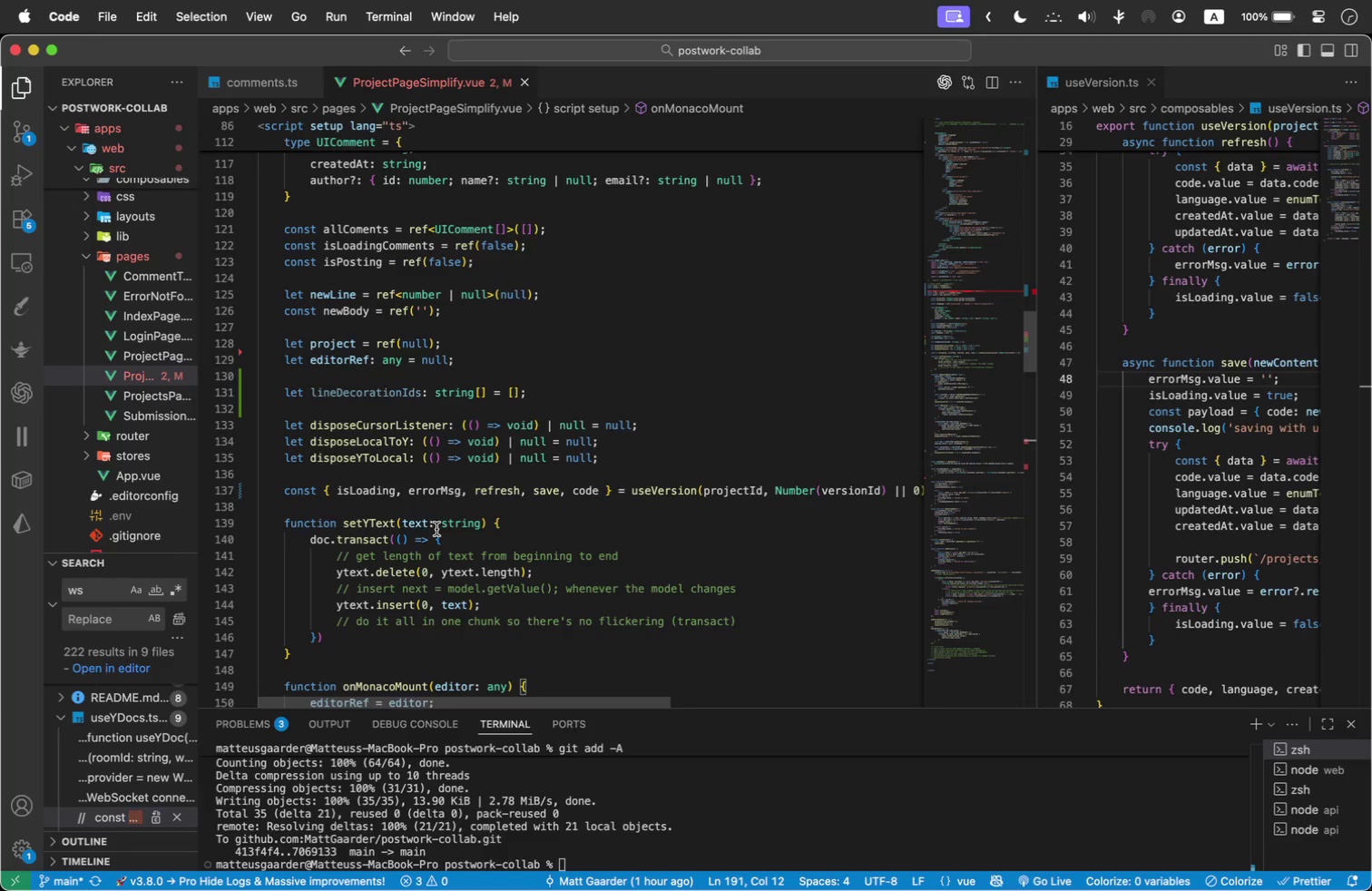 
scroll: coordinate [386, 593], scroll_direction: down, amount: 1.0
 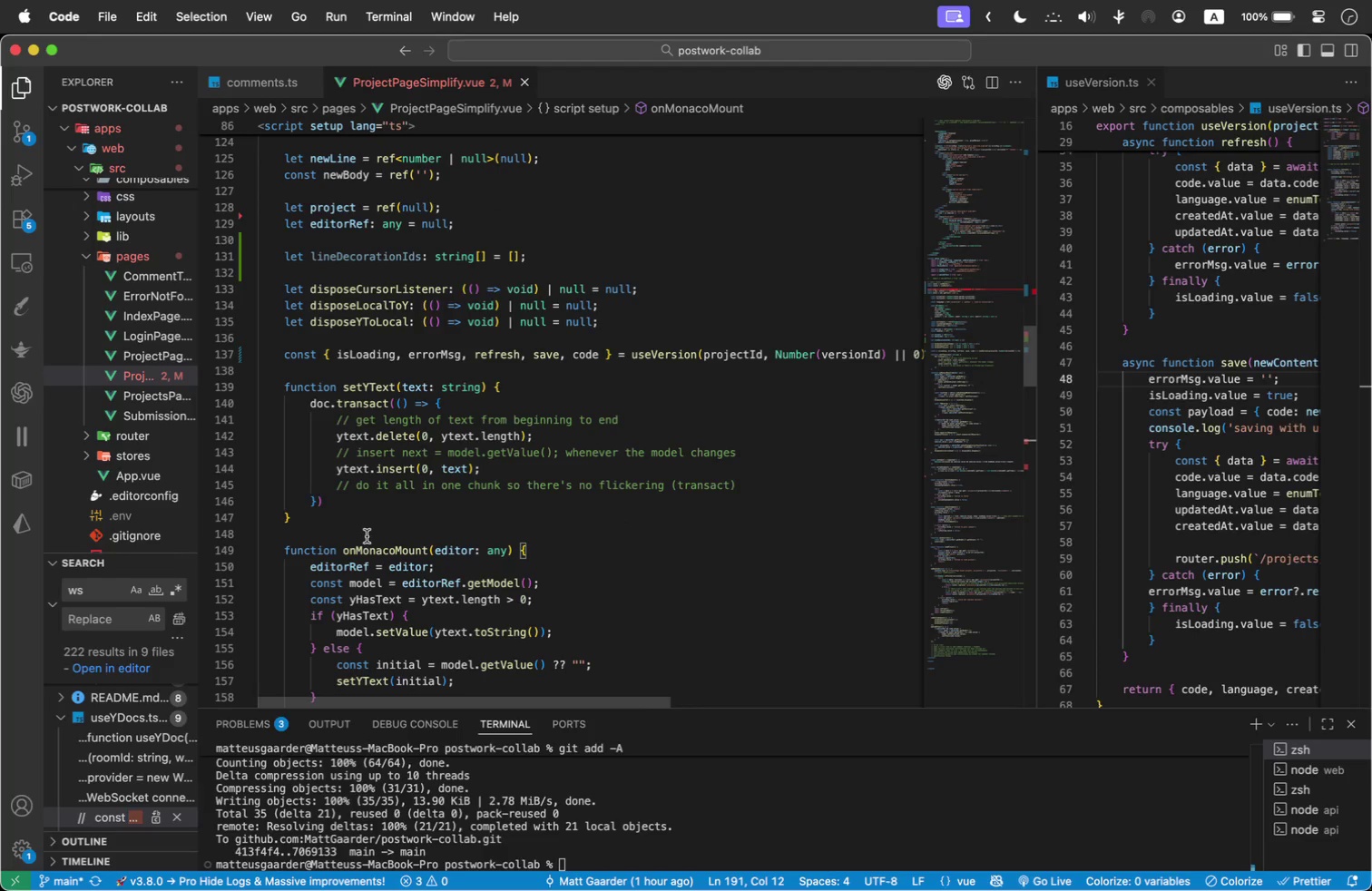 
left_click([367, 525])
 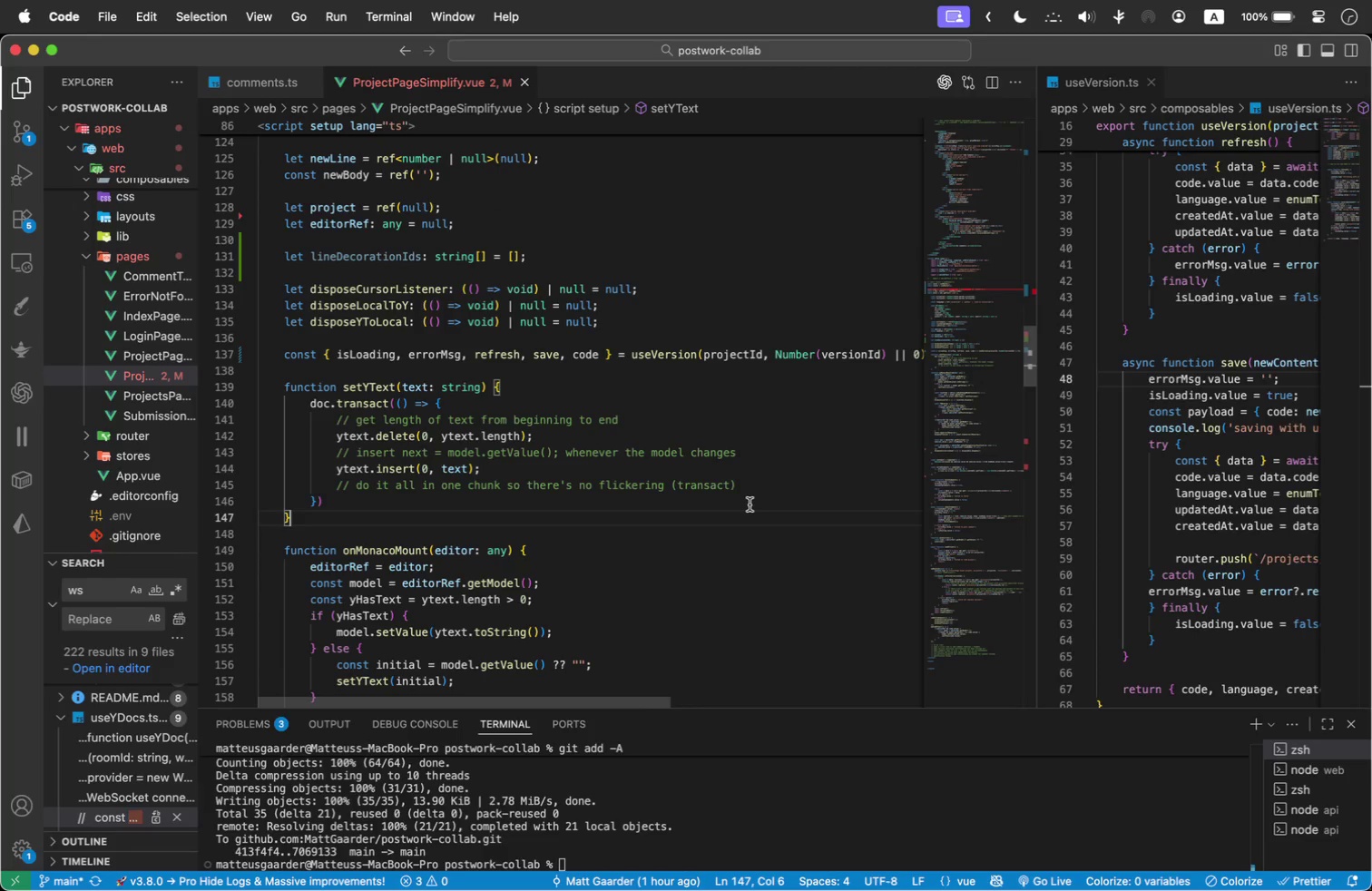 
key(Enter)
 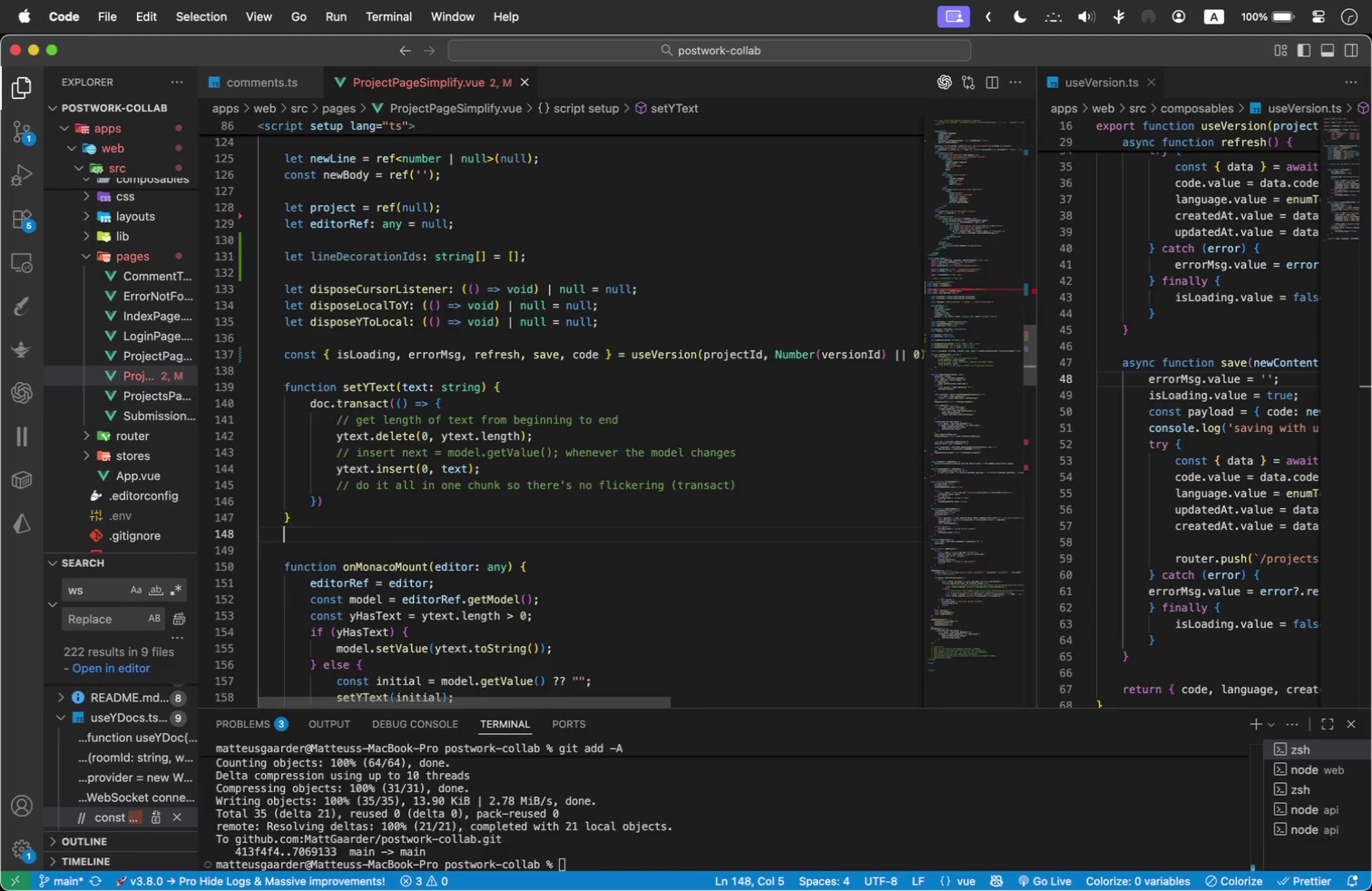 
key(Enter)
 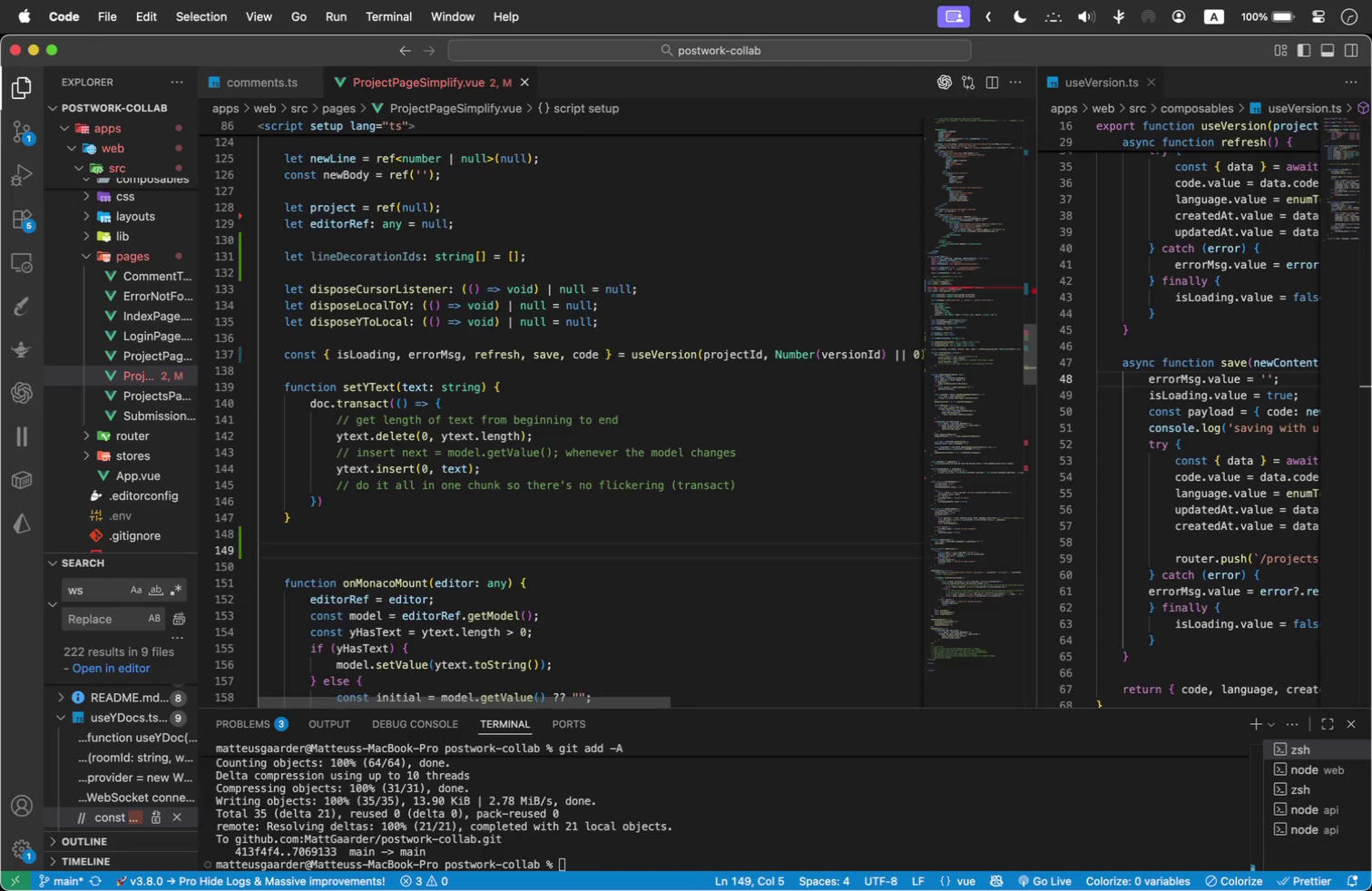 
wait(19.68)
 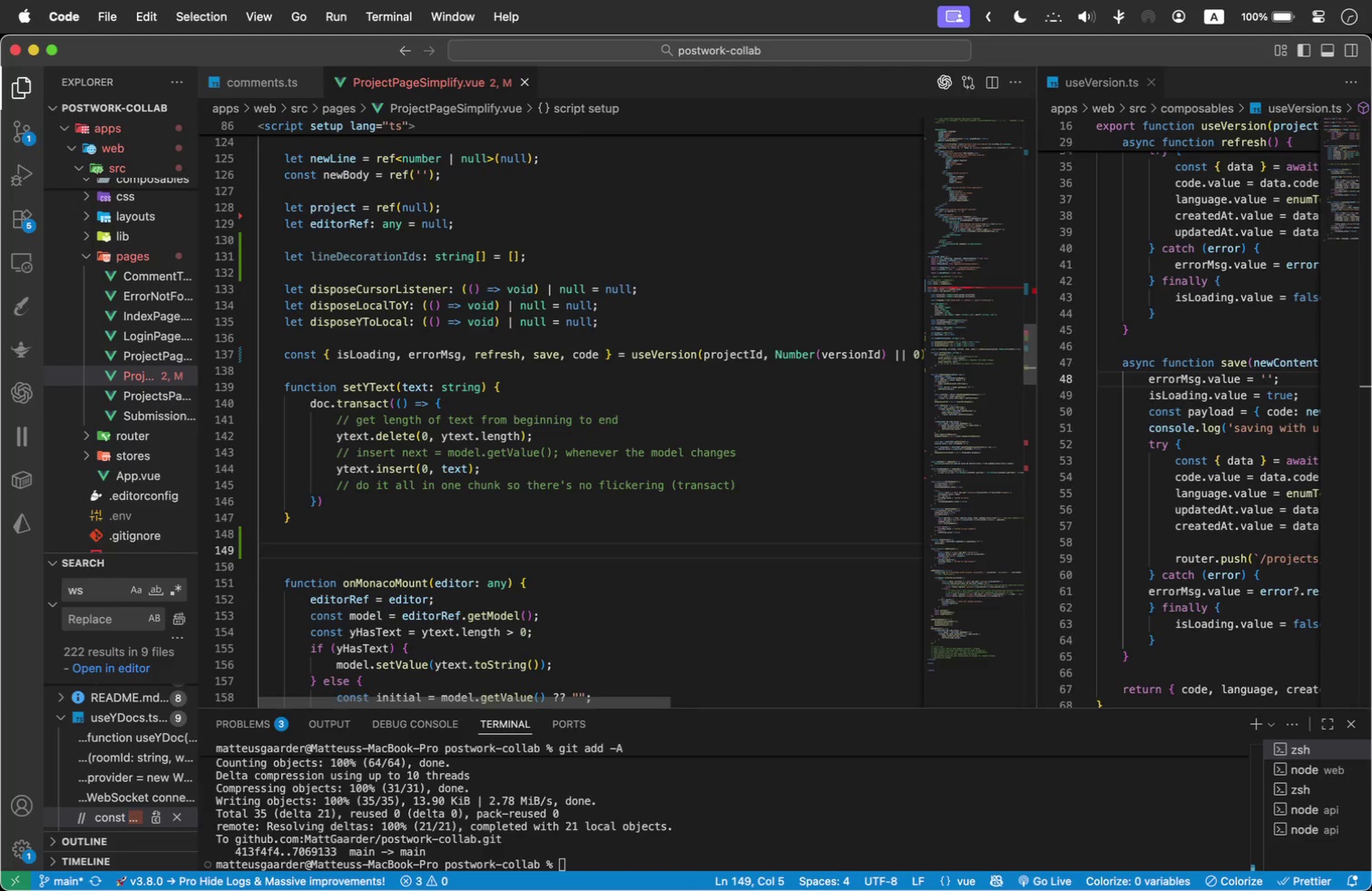 
scroll: coordinate [489, 335], scroll_direction: up, amount: 1.0
 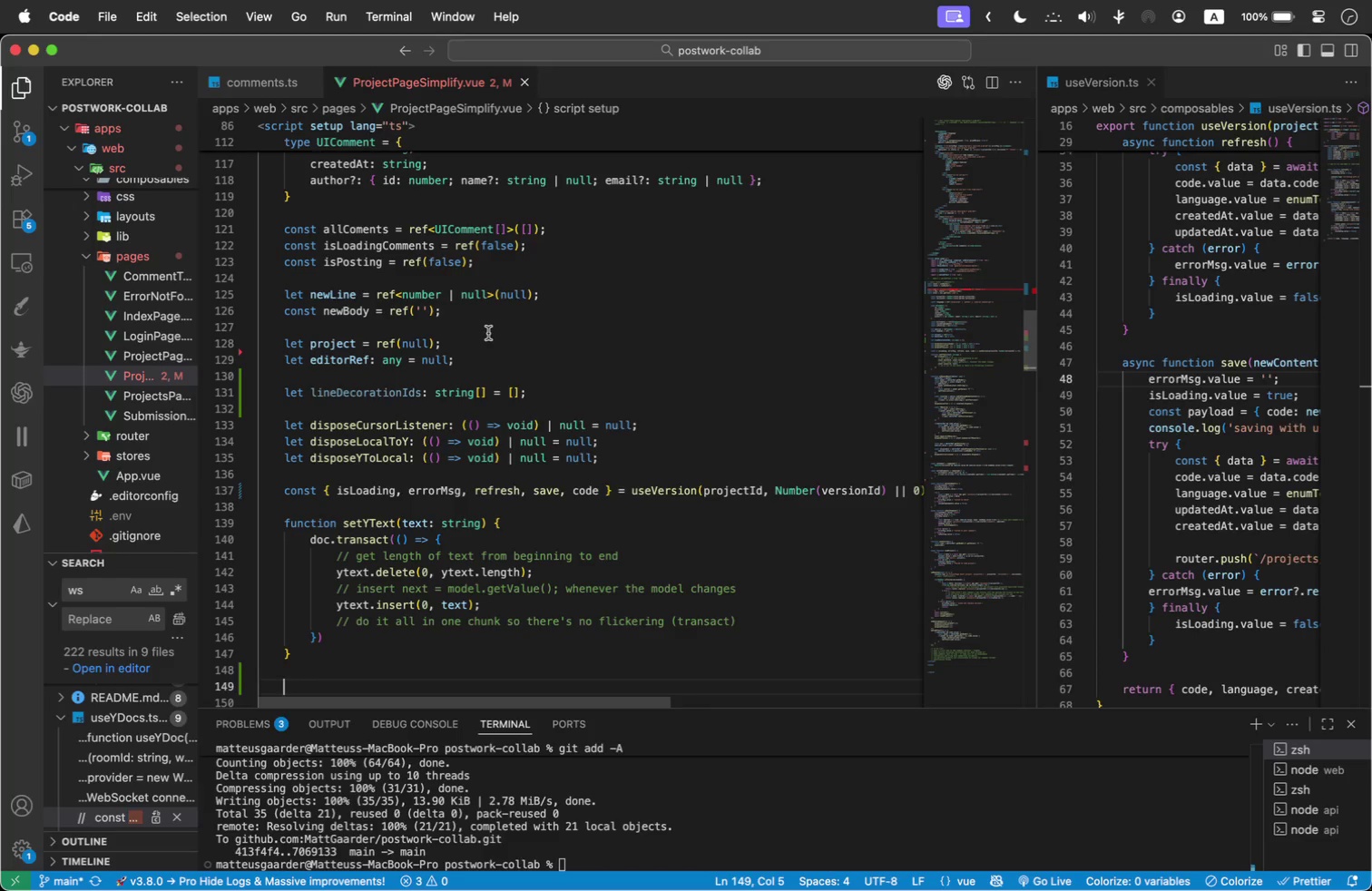 
scroll: coordinate [488, 333], scroll_direction: down, amount: 1.0
 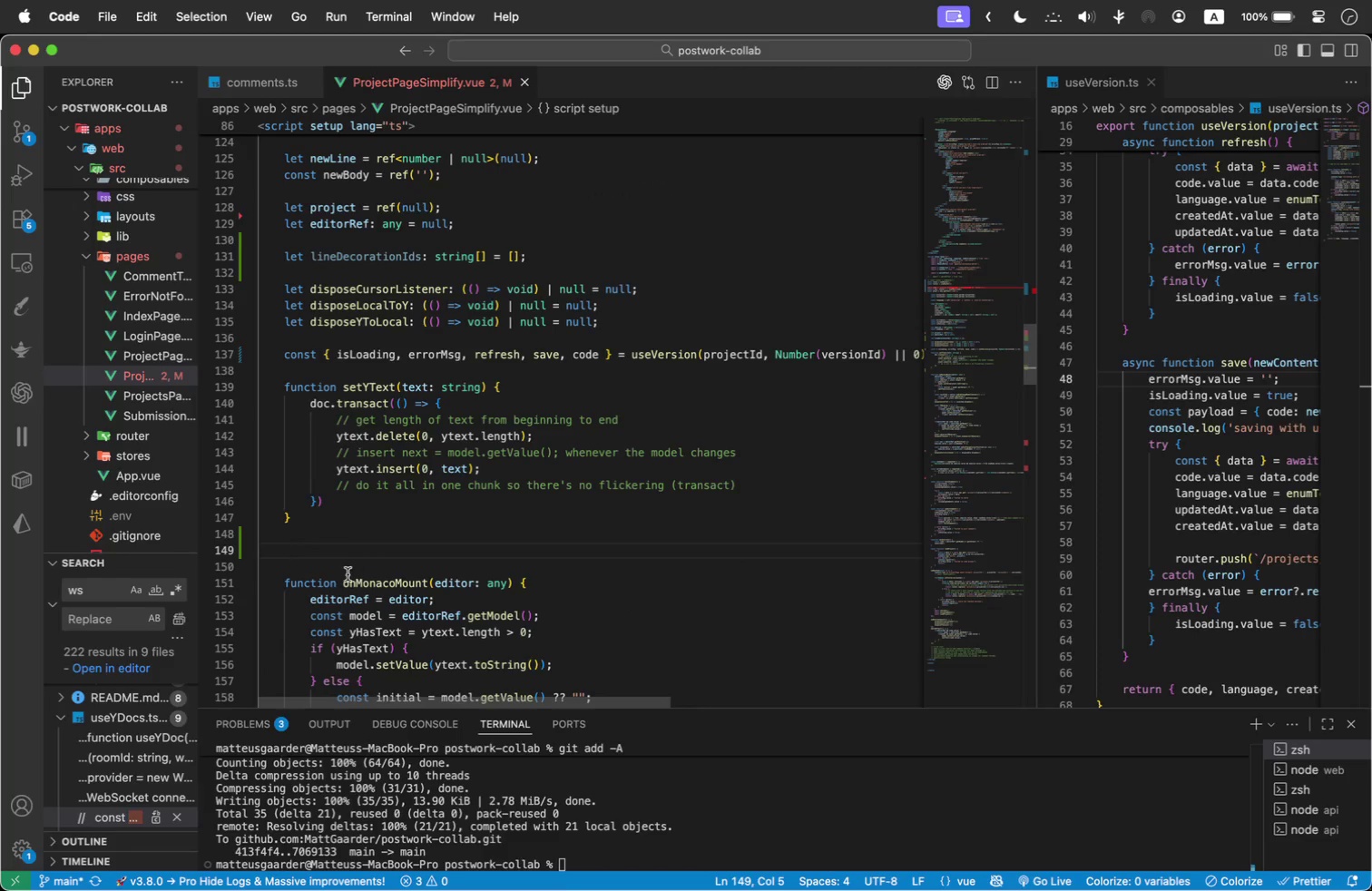 
left_click_drag(start_coordinate=[338, 543], to_coordinate=[396, 543])
 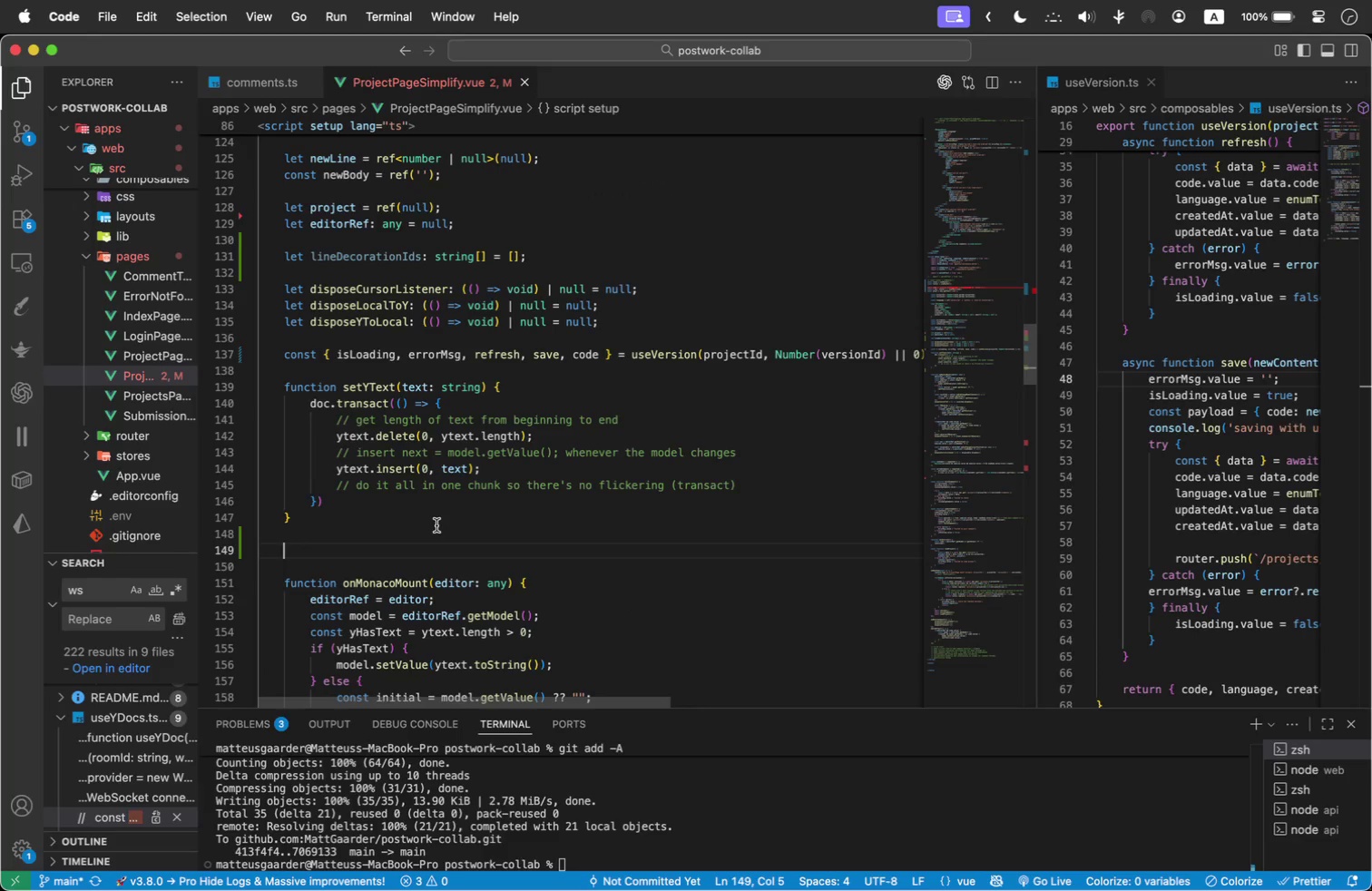 
key(Backspace)
 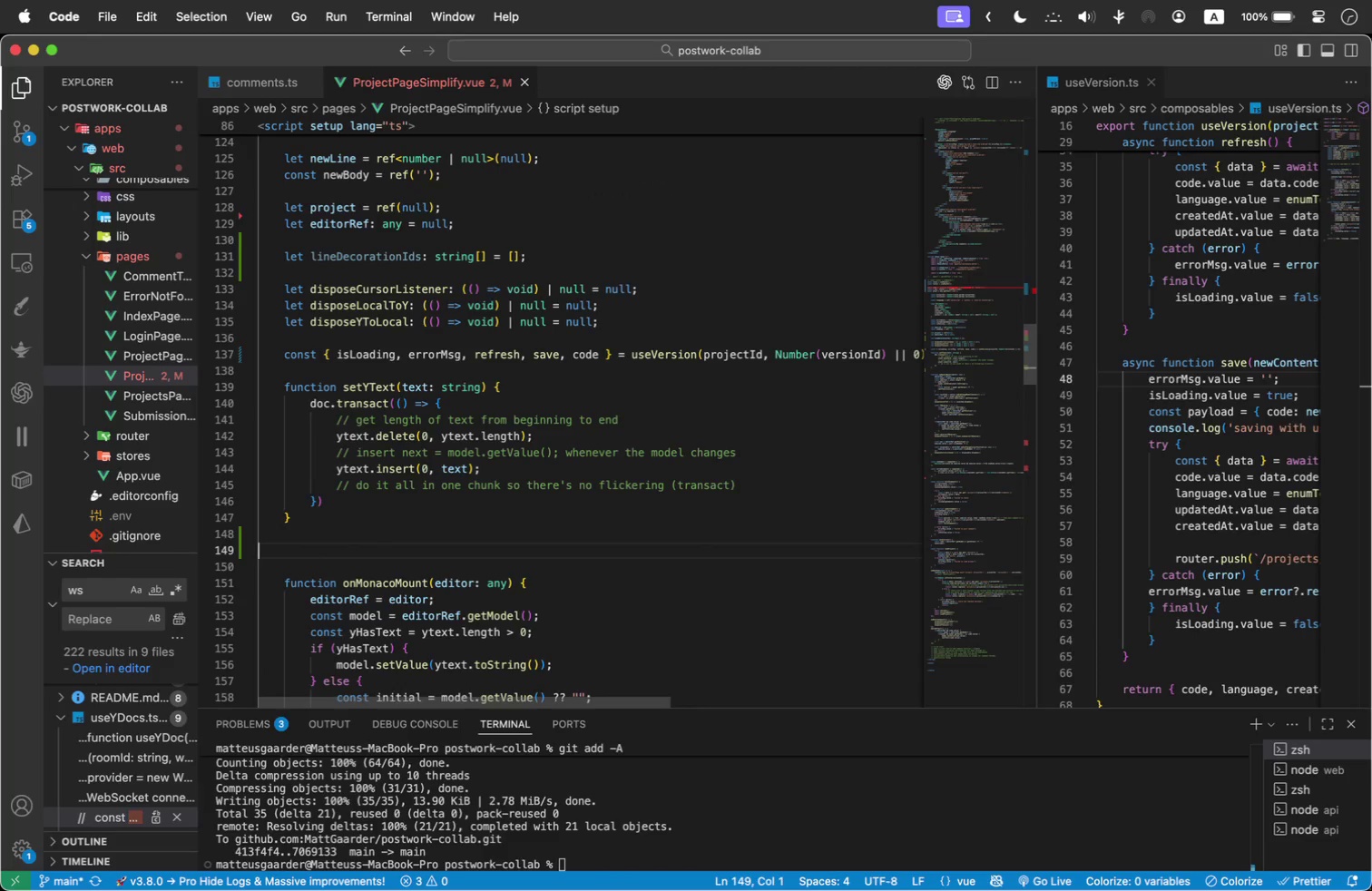 
key(Backspace)
 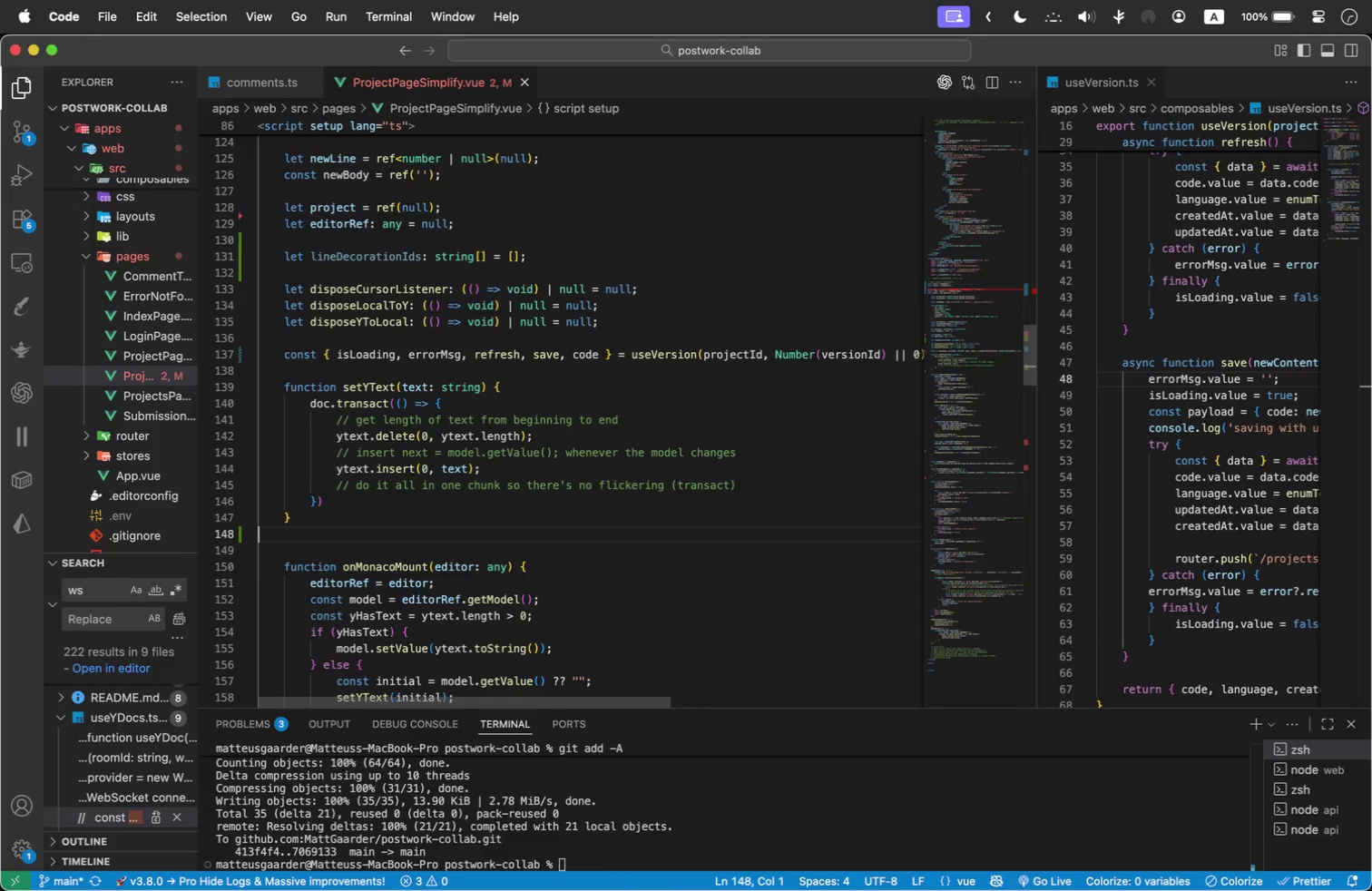 
key(Backspace)
 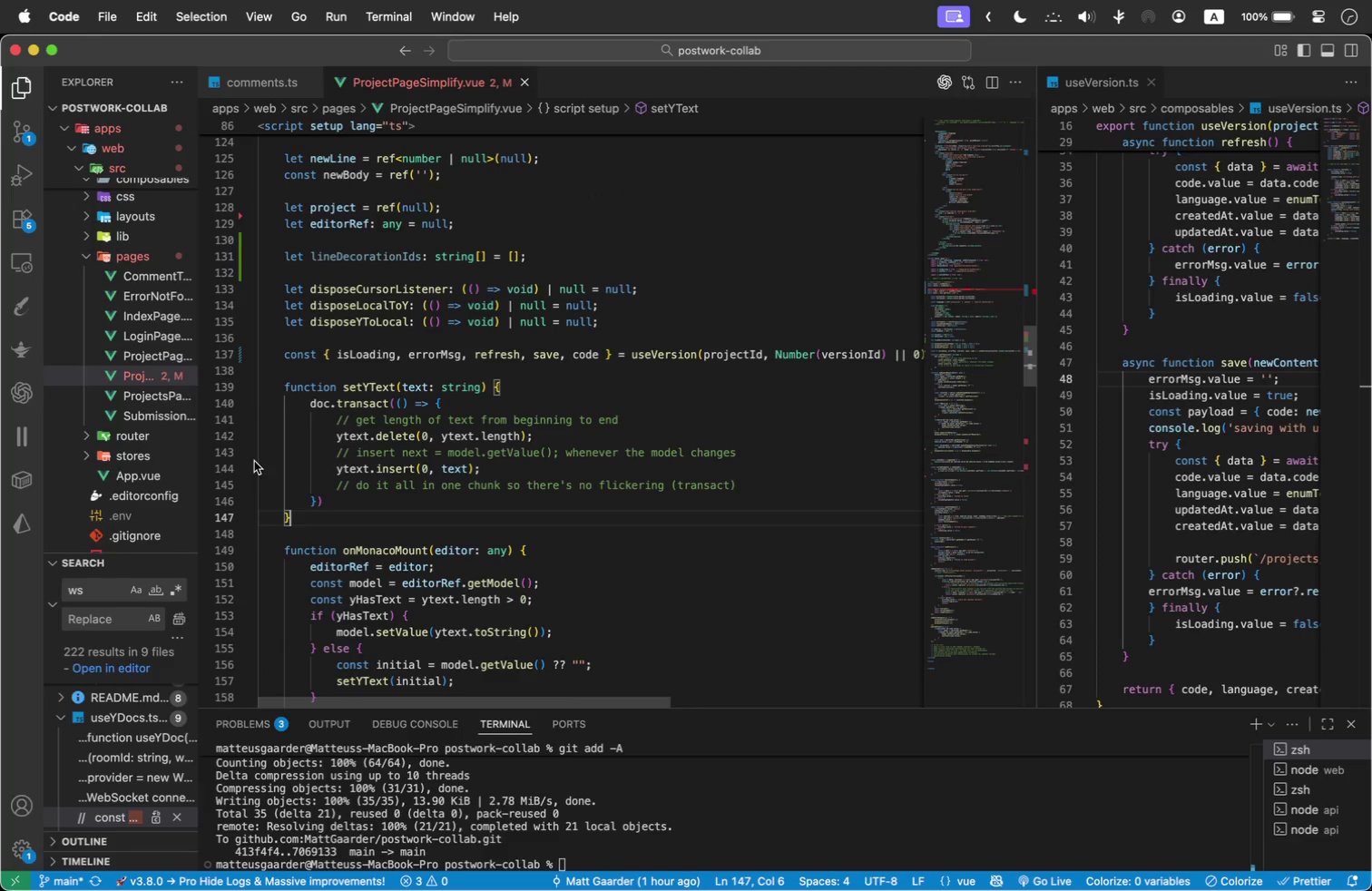 
scroll: coordinate [518, 501], scroll_direction: down, amount: 3.0
 